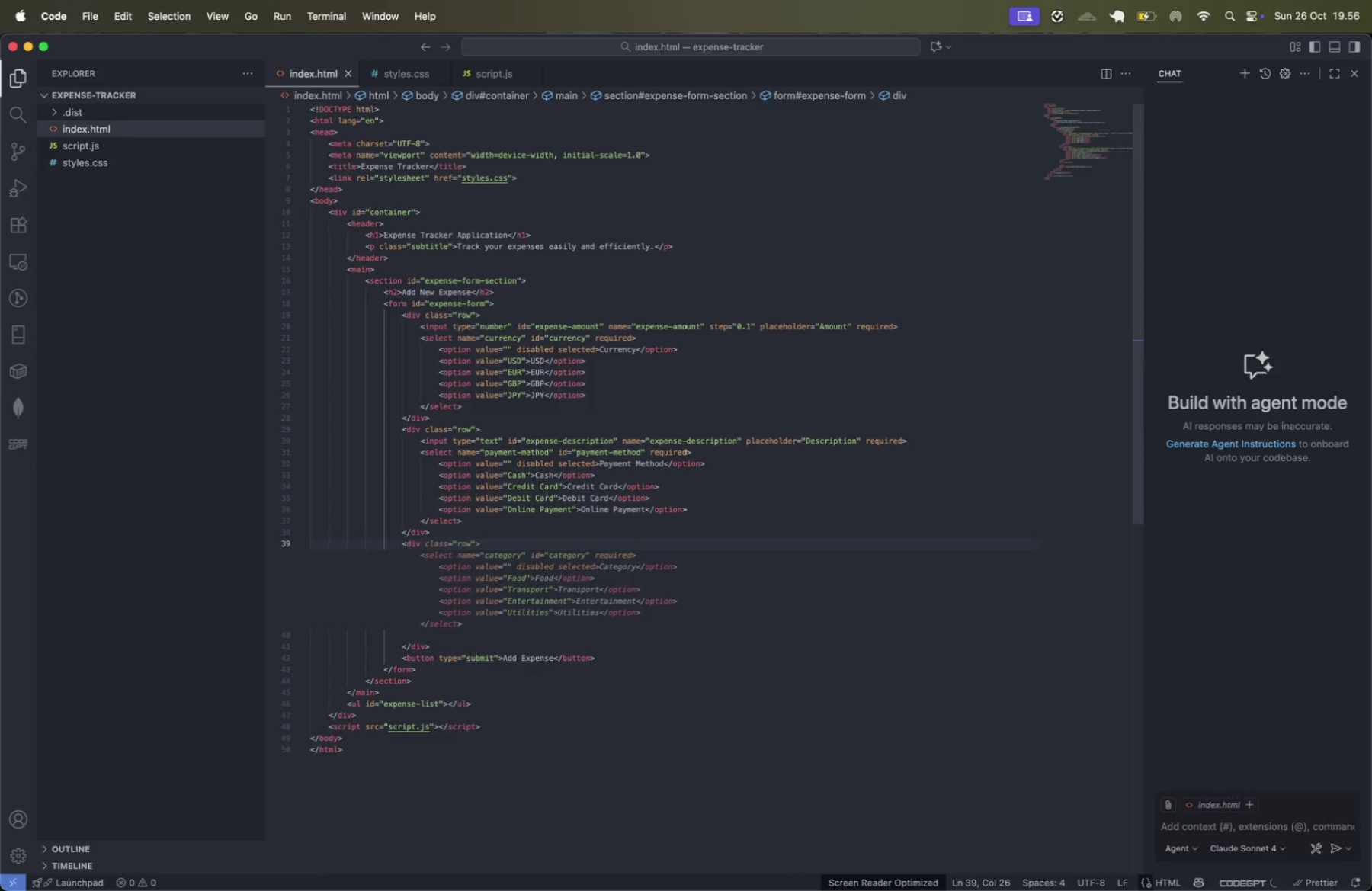 
key(Tab)
 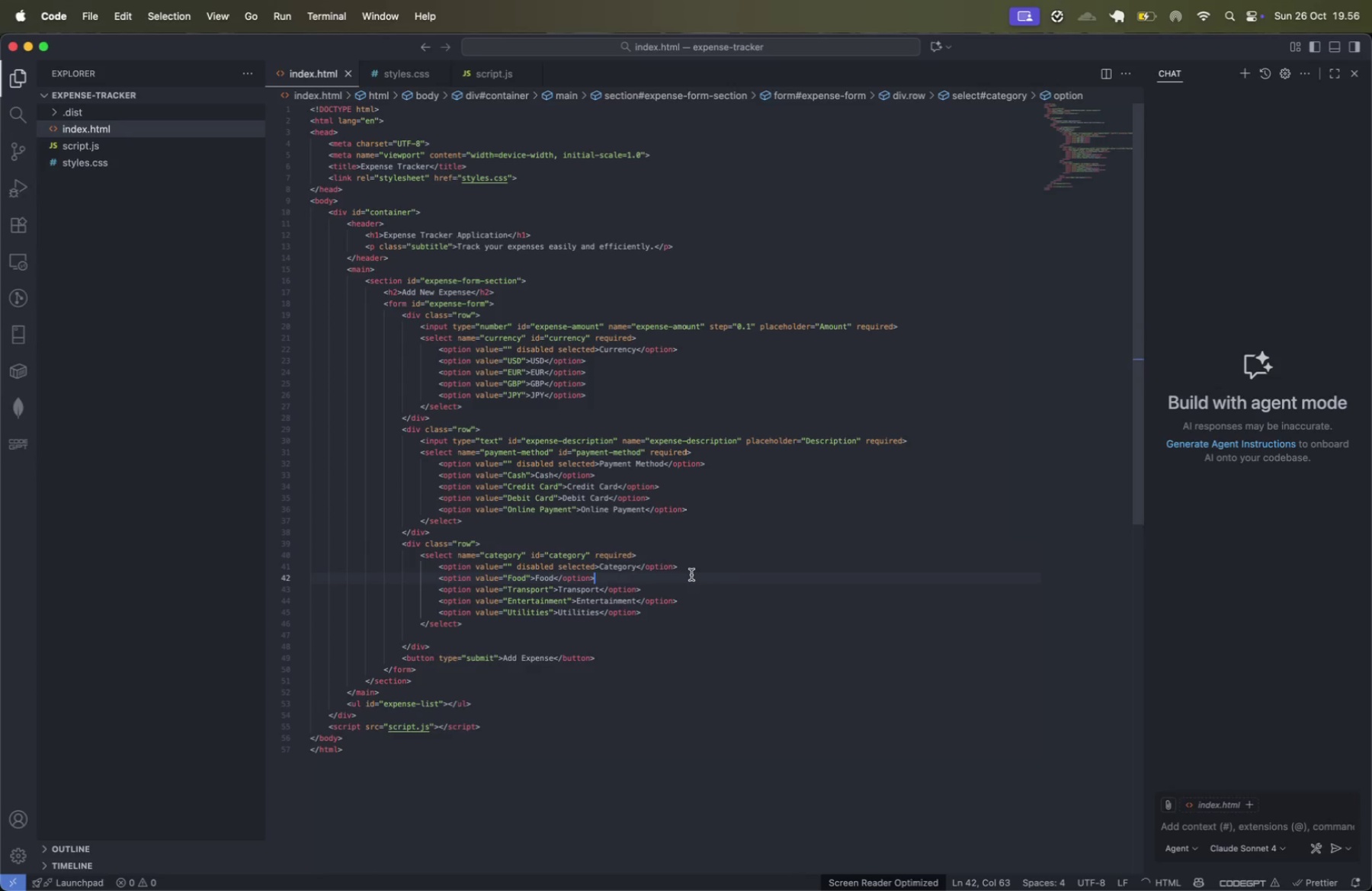 
key(Meta+CommandLeft)
 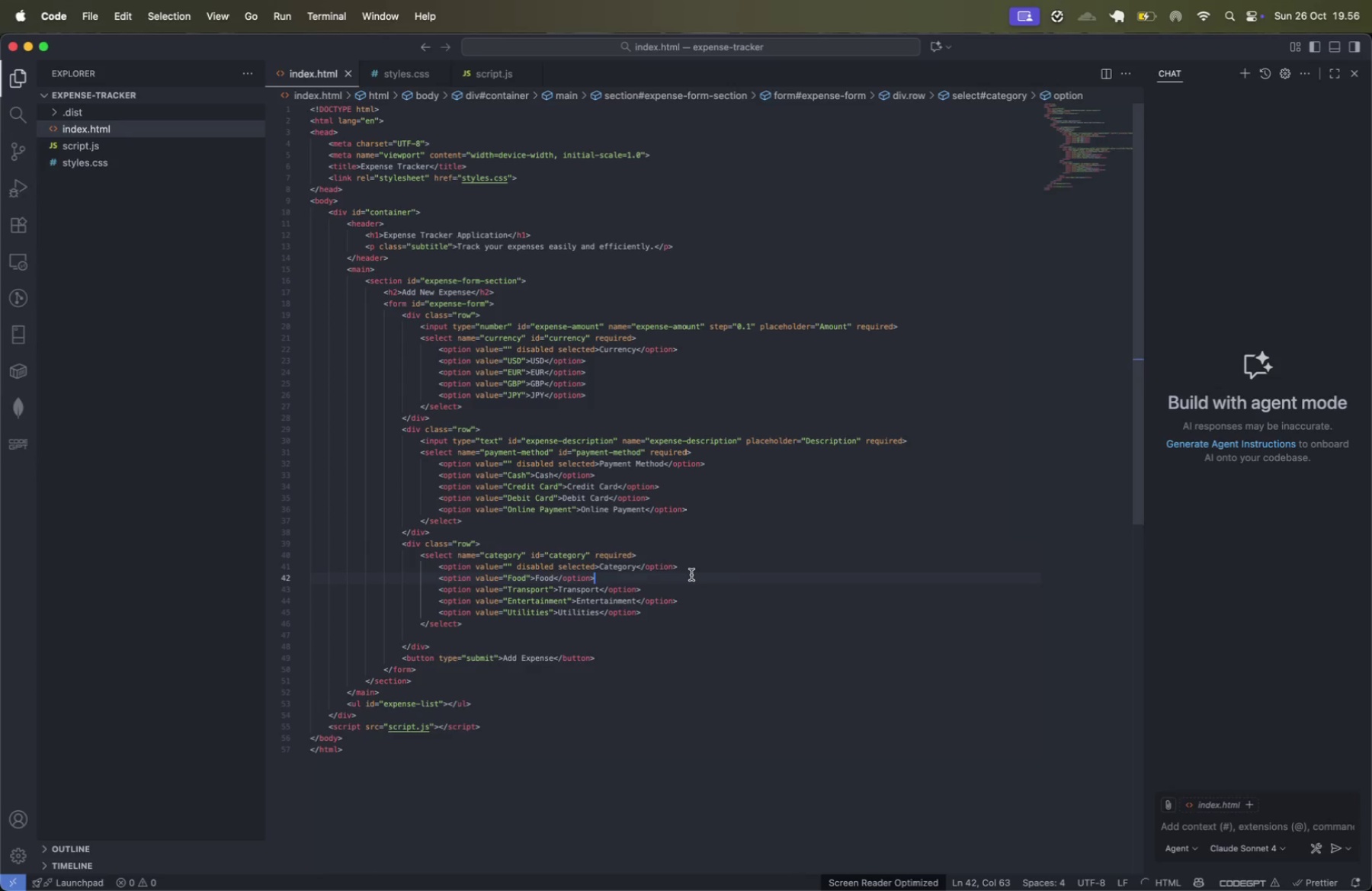 
key(Meta+S)
 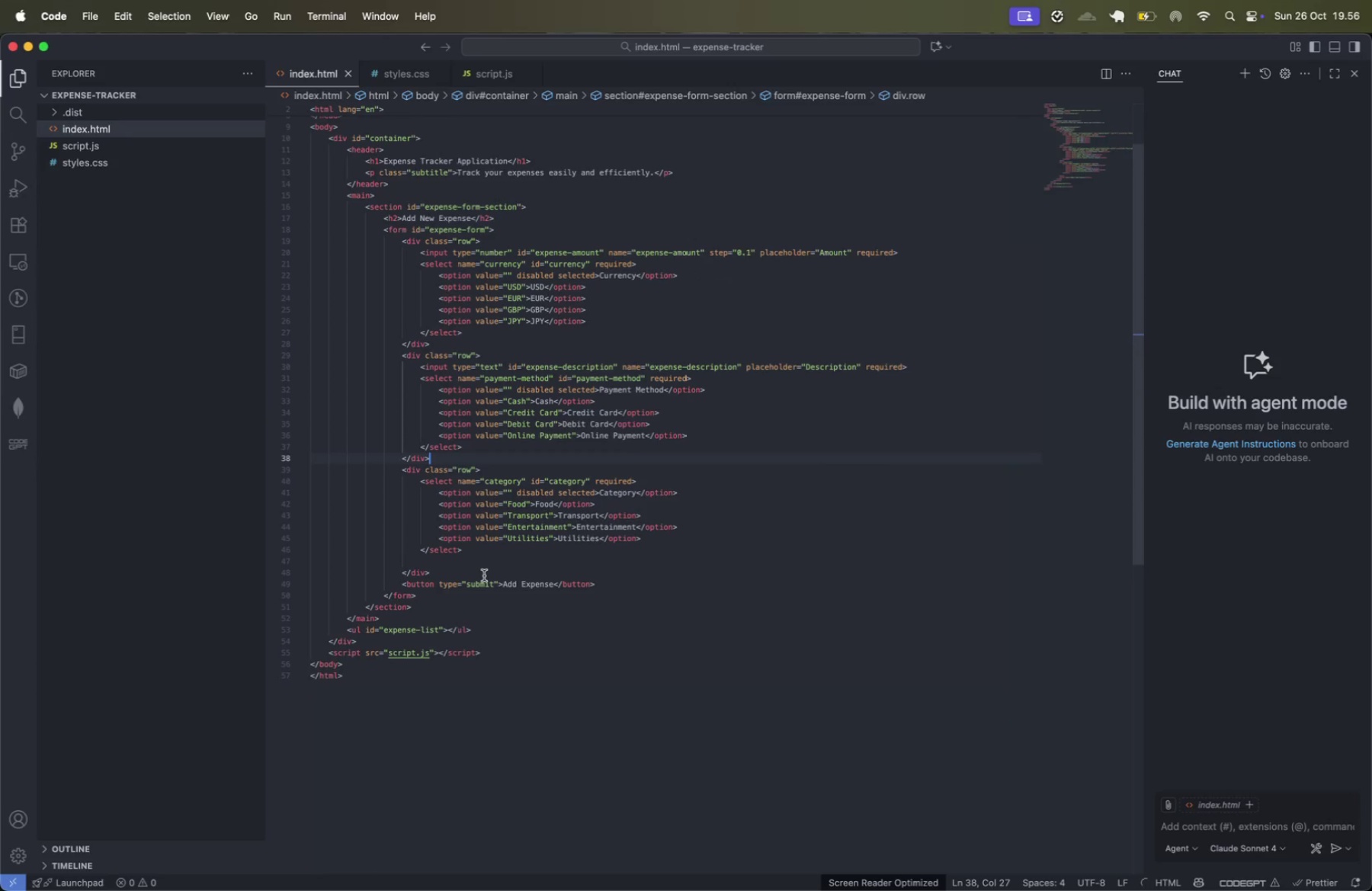 
scroll: coordinate [743, 535], scroll_direction: down, amount: 7.0
 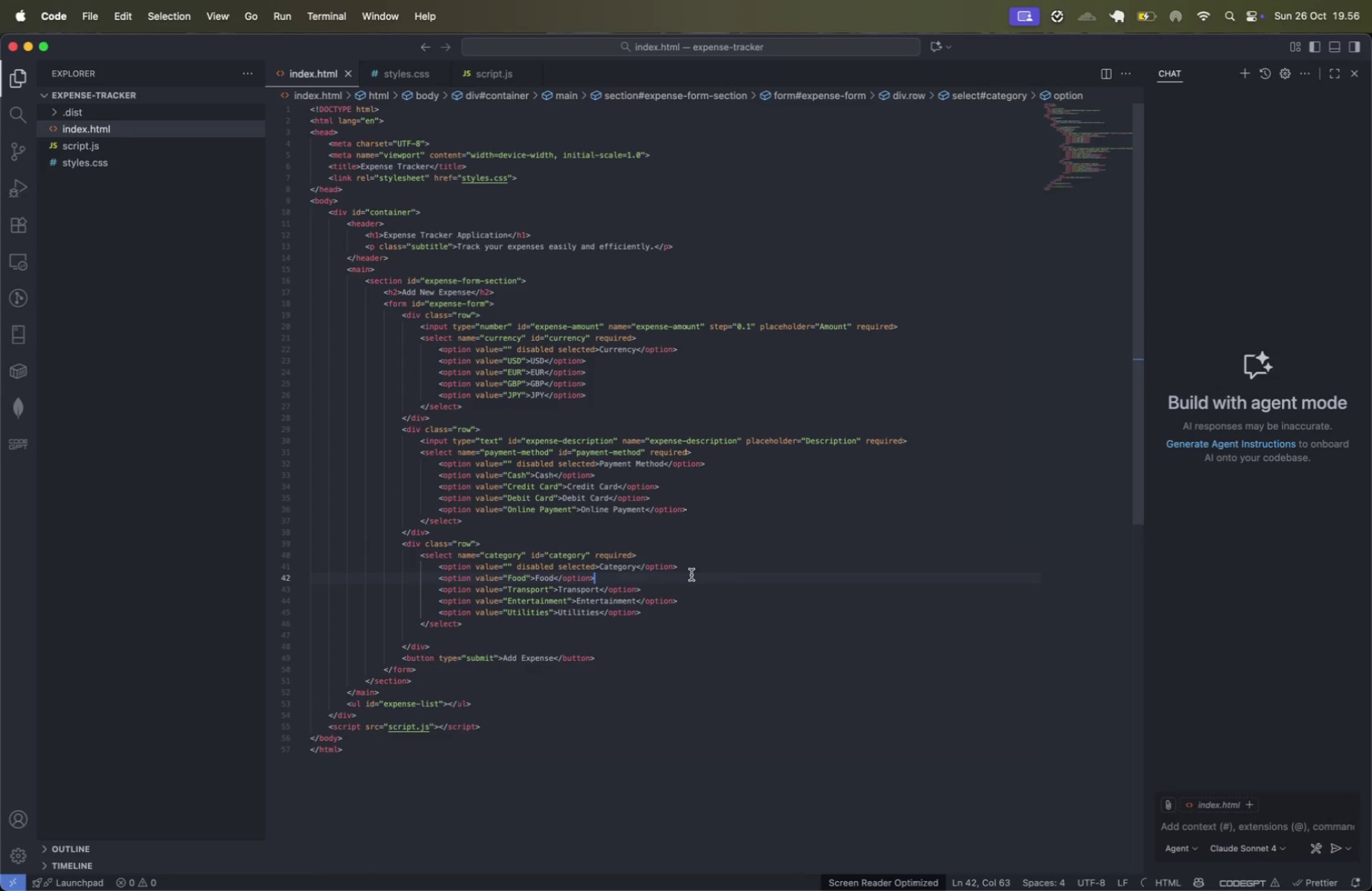 
left_click([487, 563])
 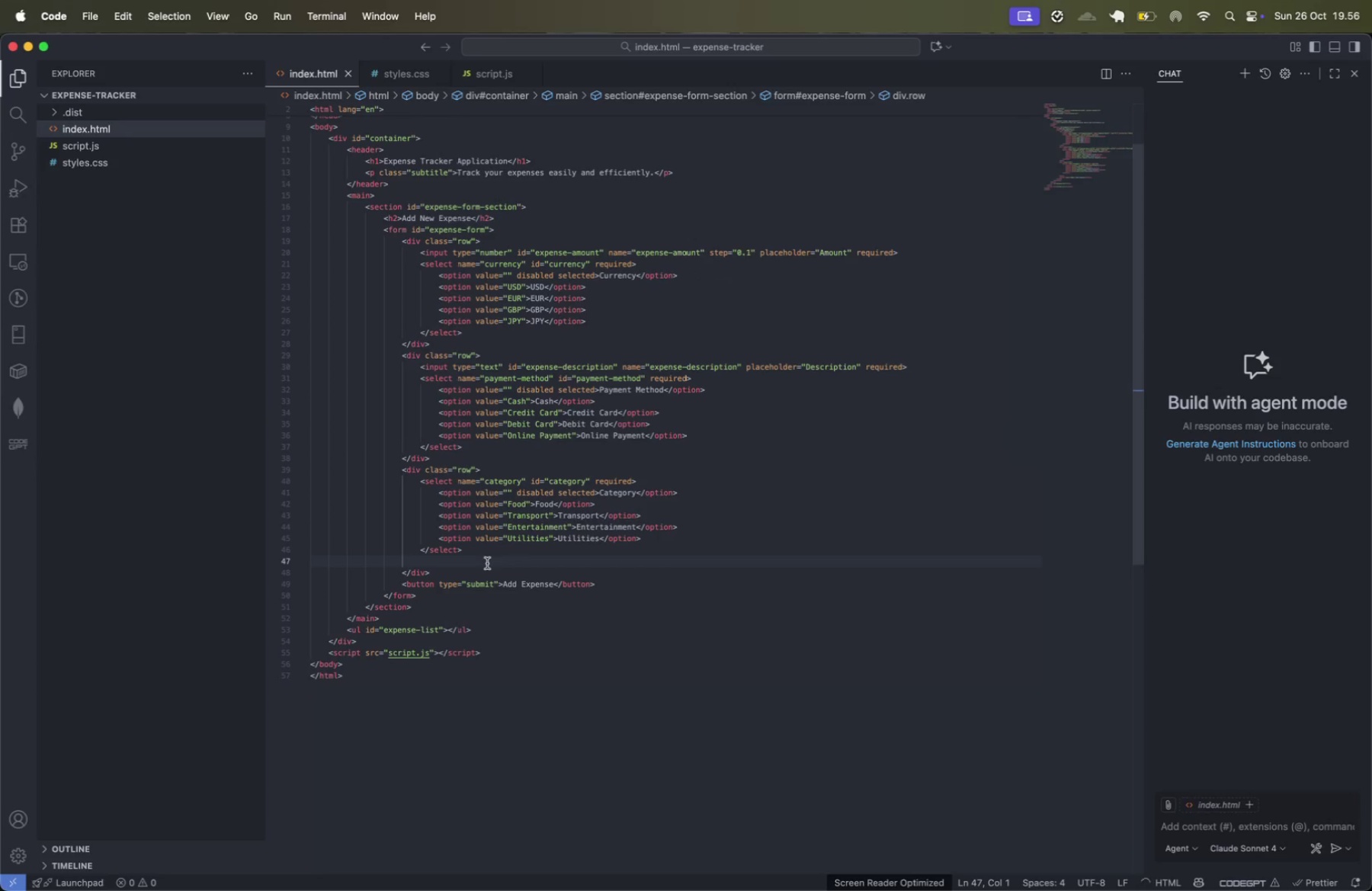 
key(Backspace)
 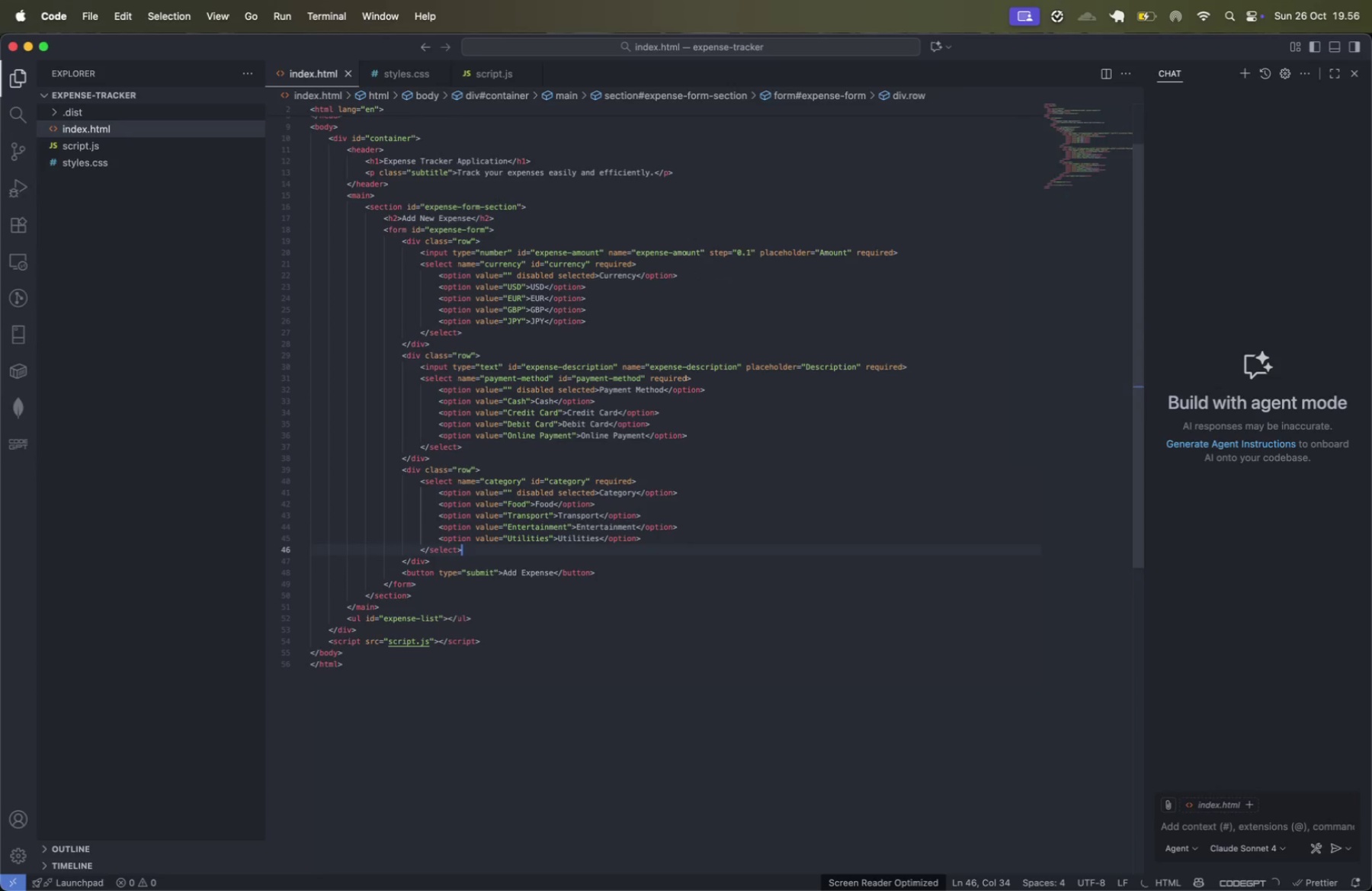 
key(ArrowDown)
 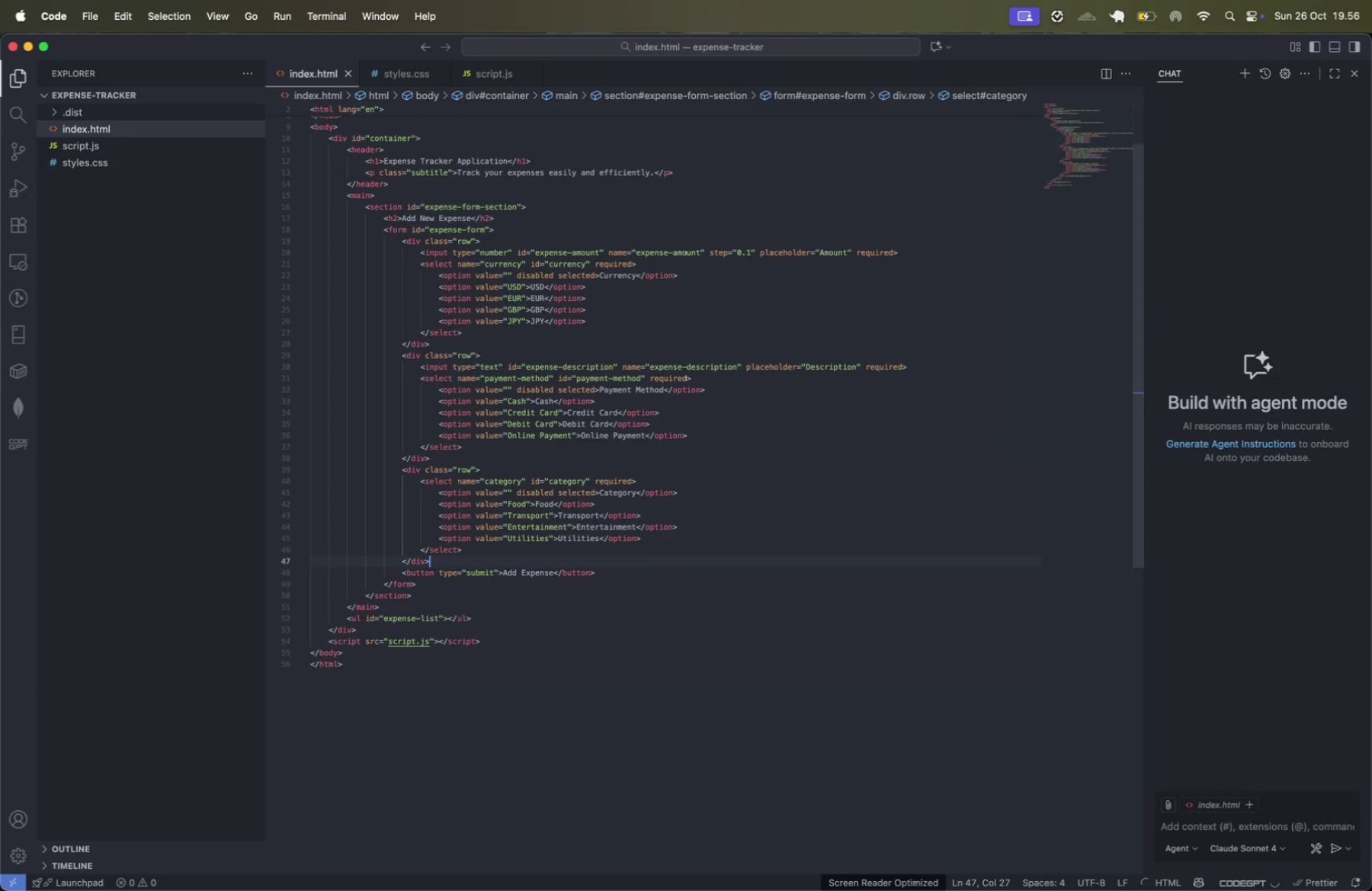 
key(Enter)
 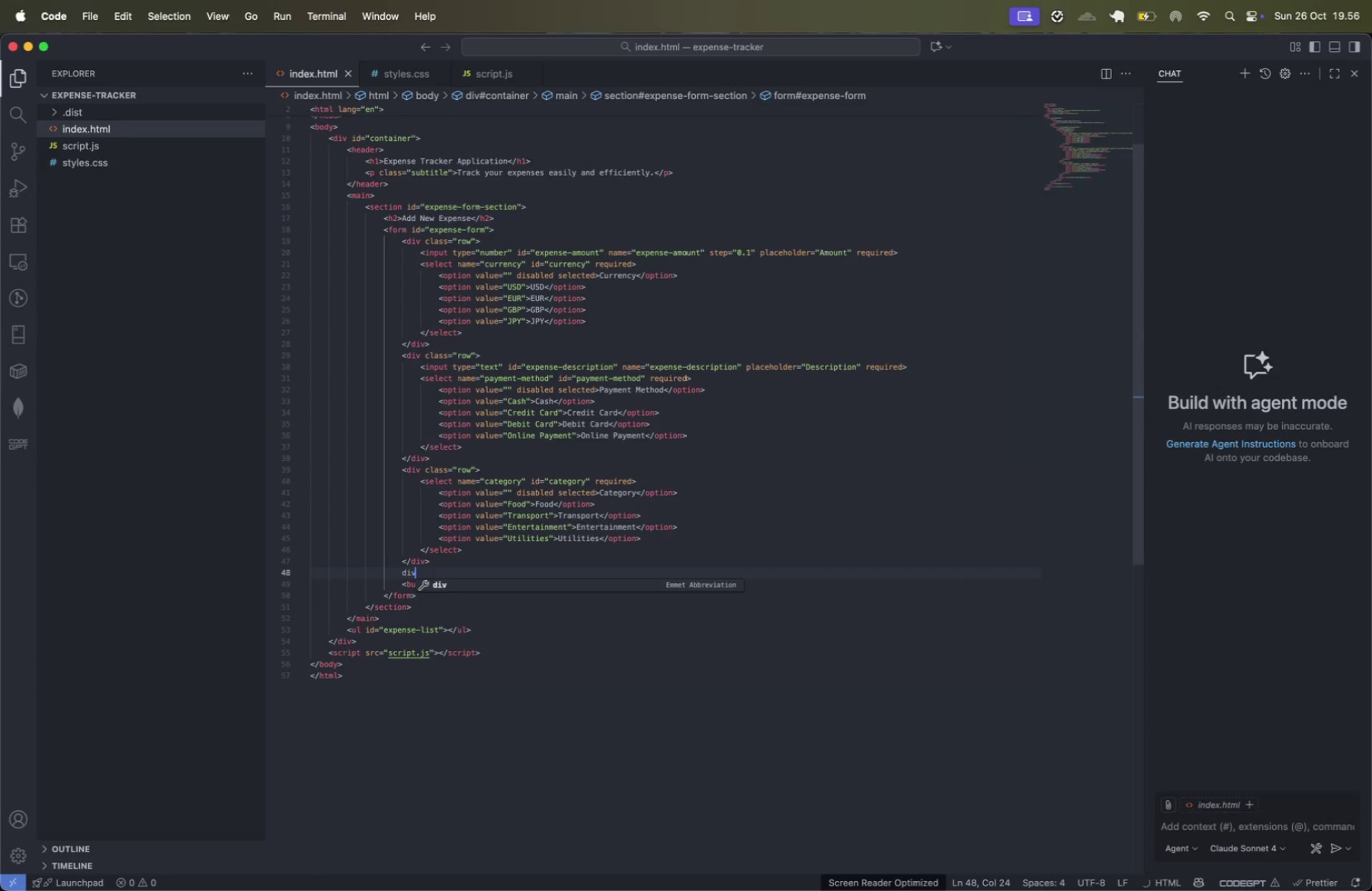 
type(div)
 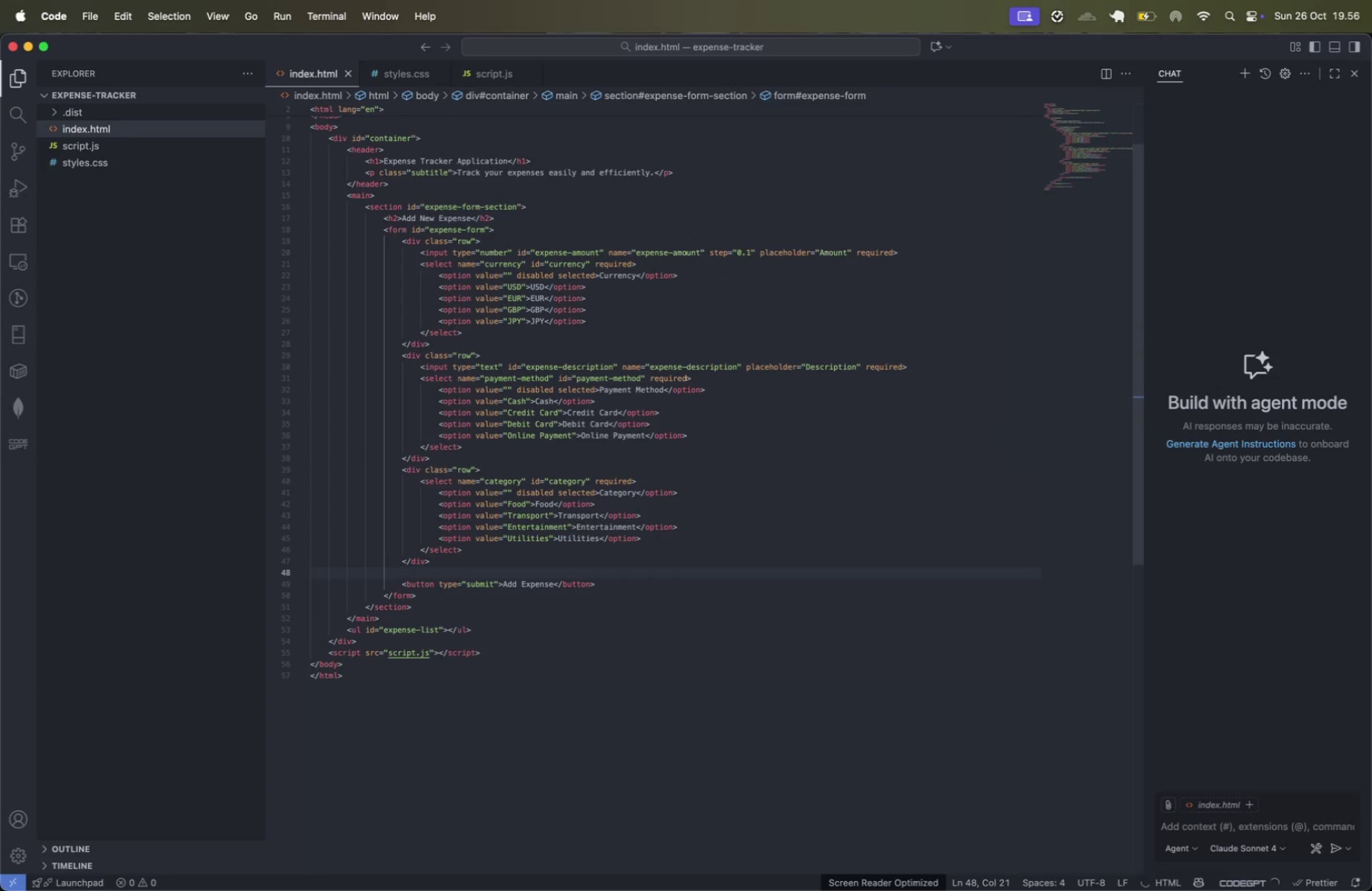 
key(Enter)
 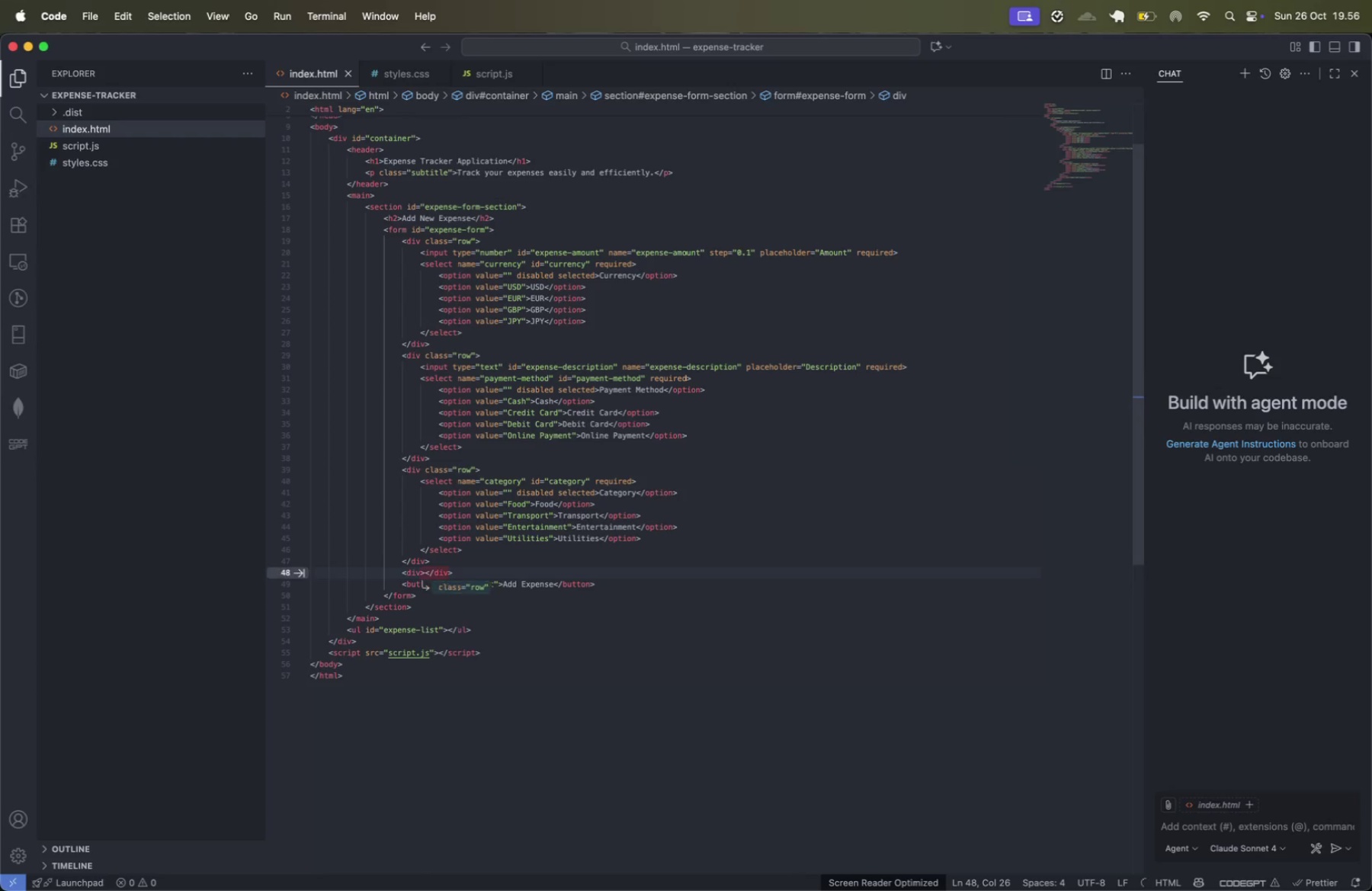 
key(Enter)
 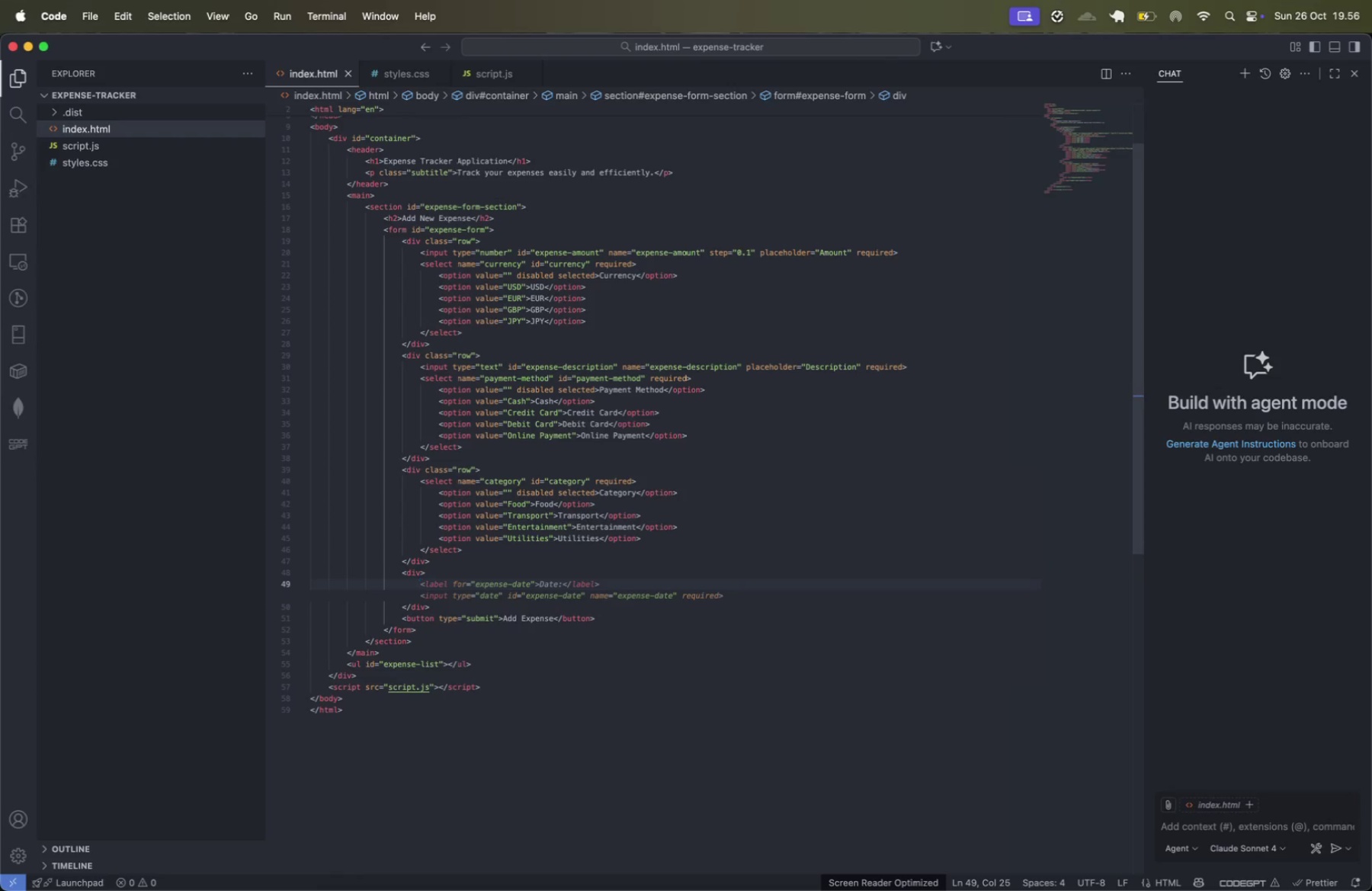 
key(Tab)
 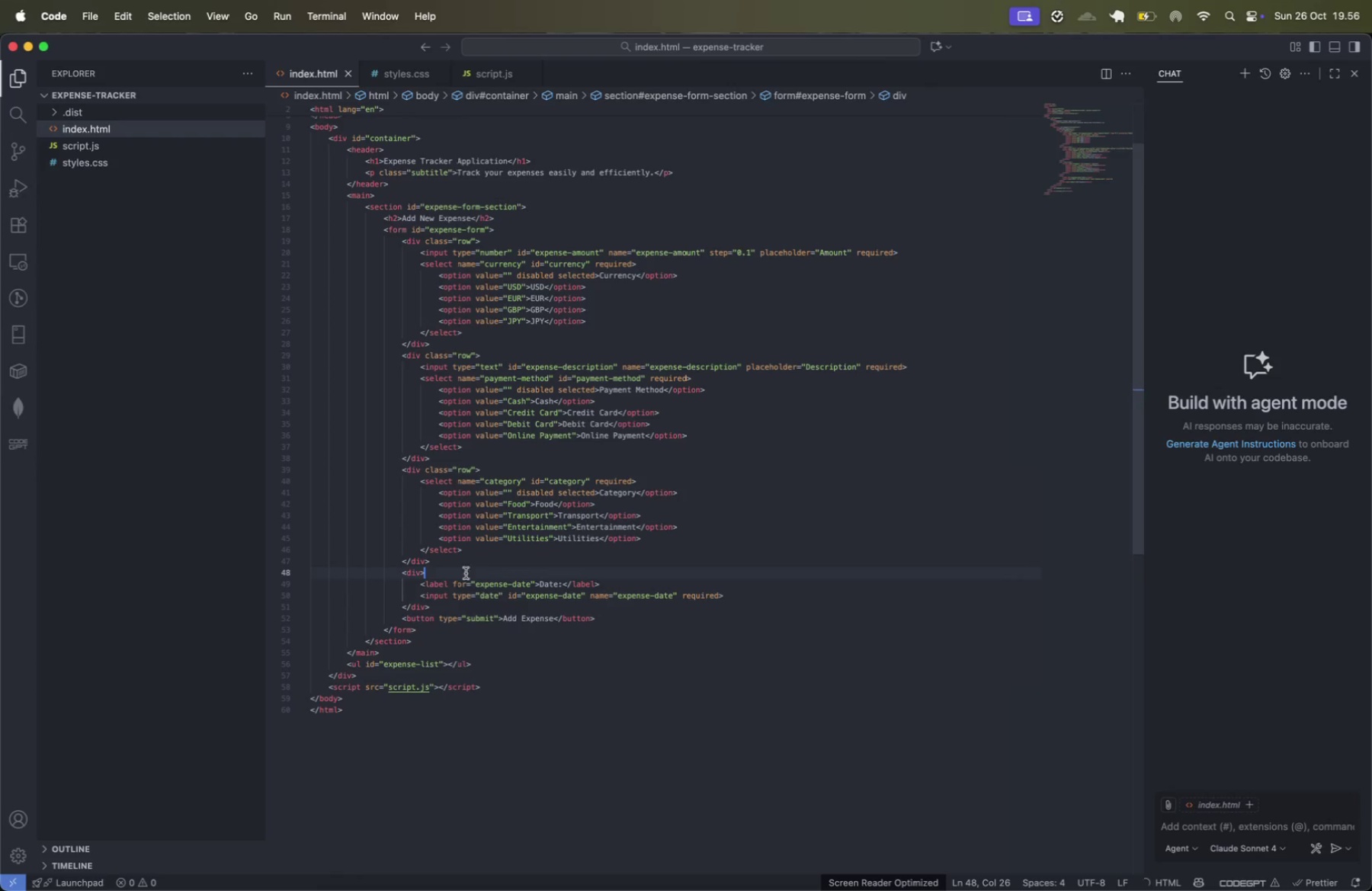 
left_click([423, 575])
 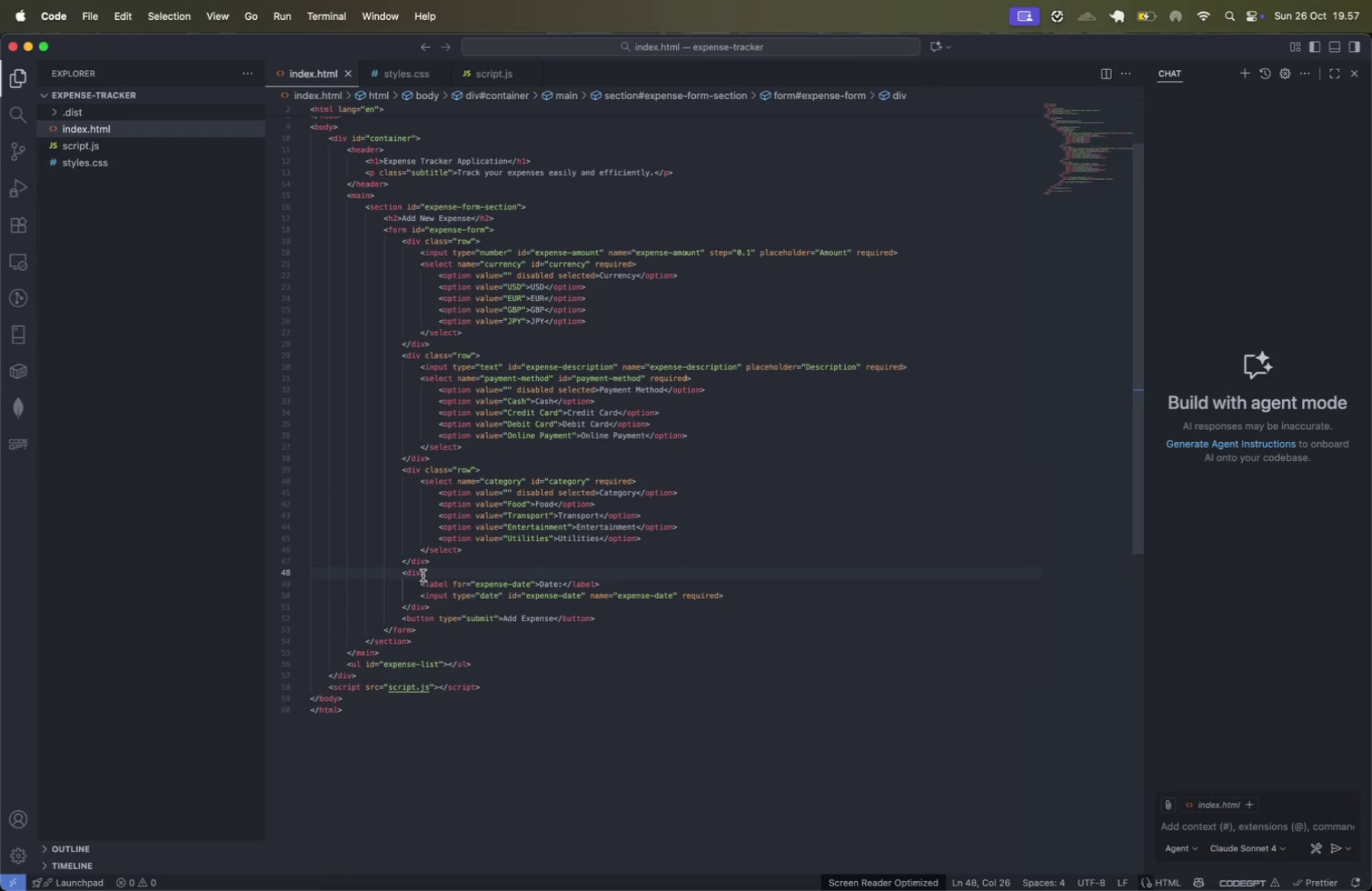 
key(ArrowLeft)
 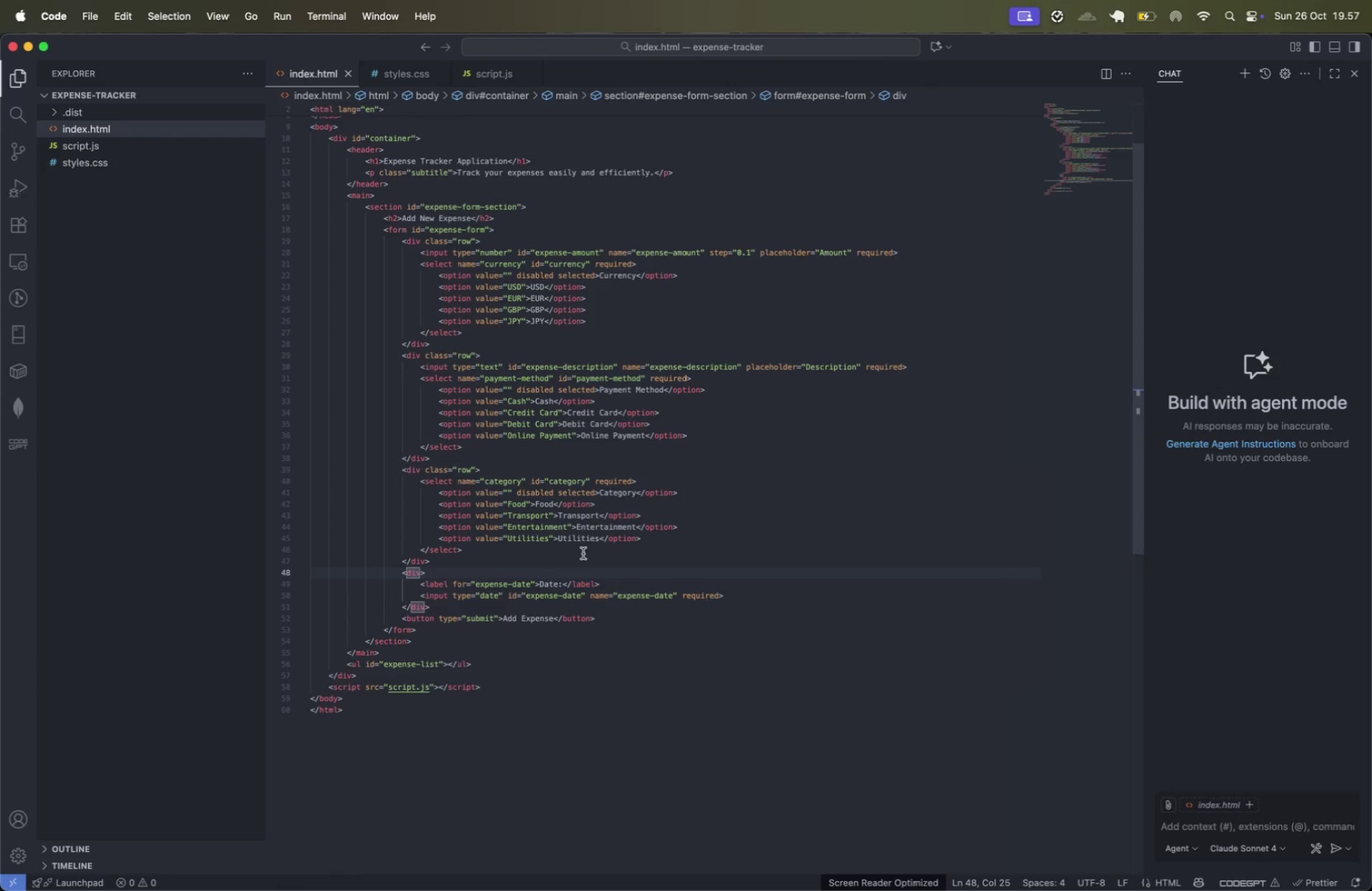 
key(Space)
 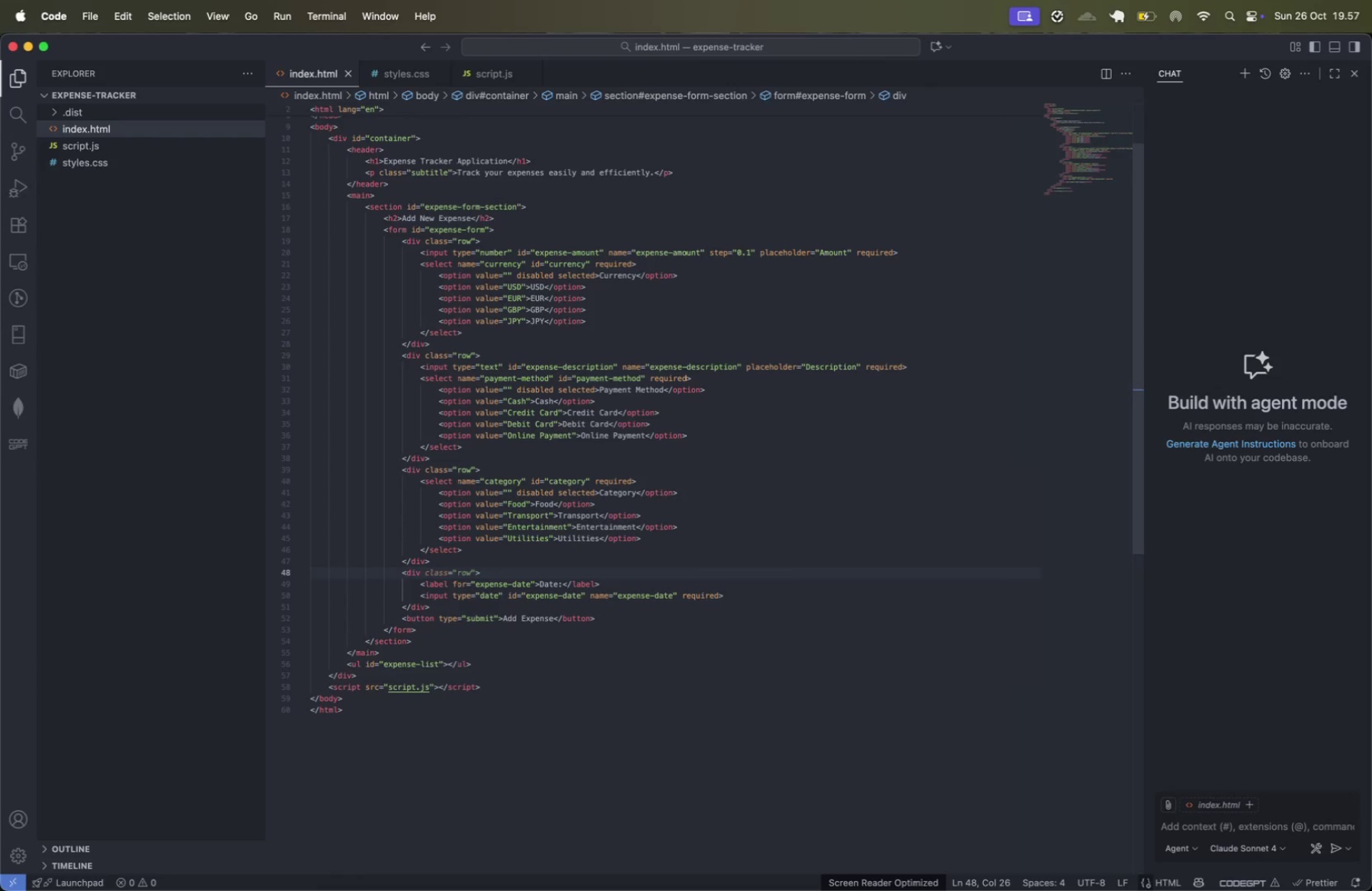 
key(Tab)
 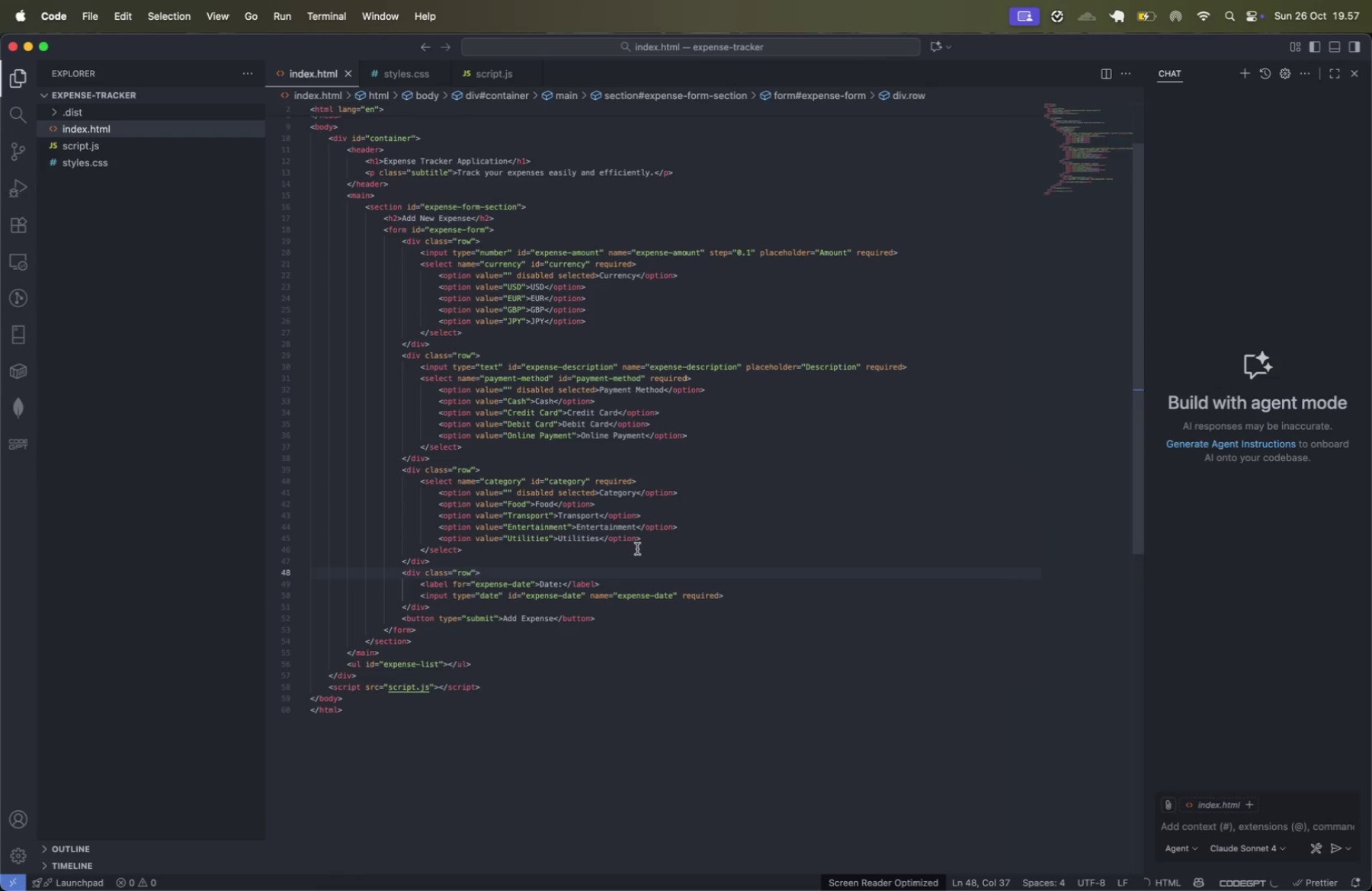 
left_click([638, 549])
 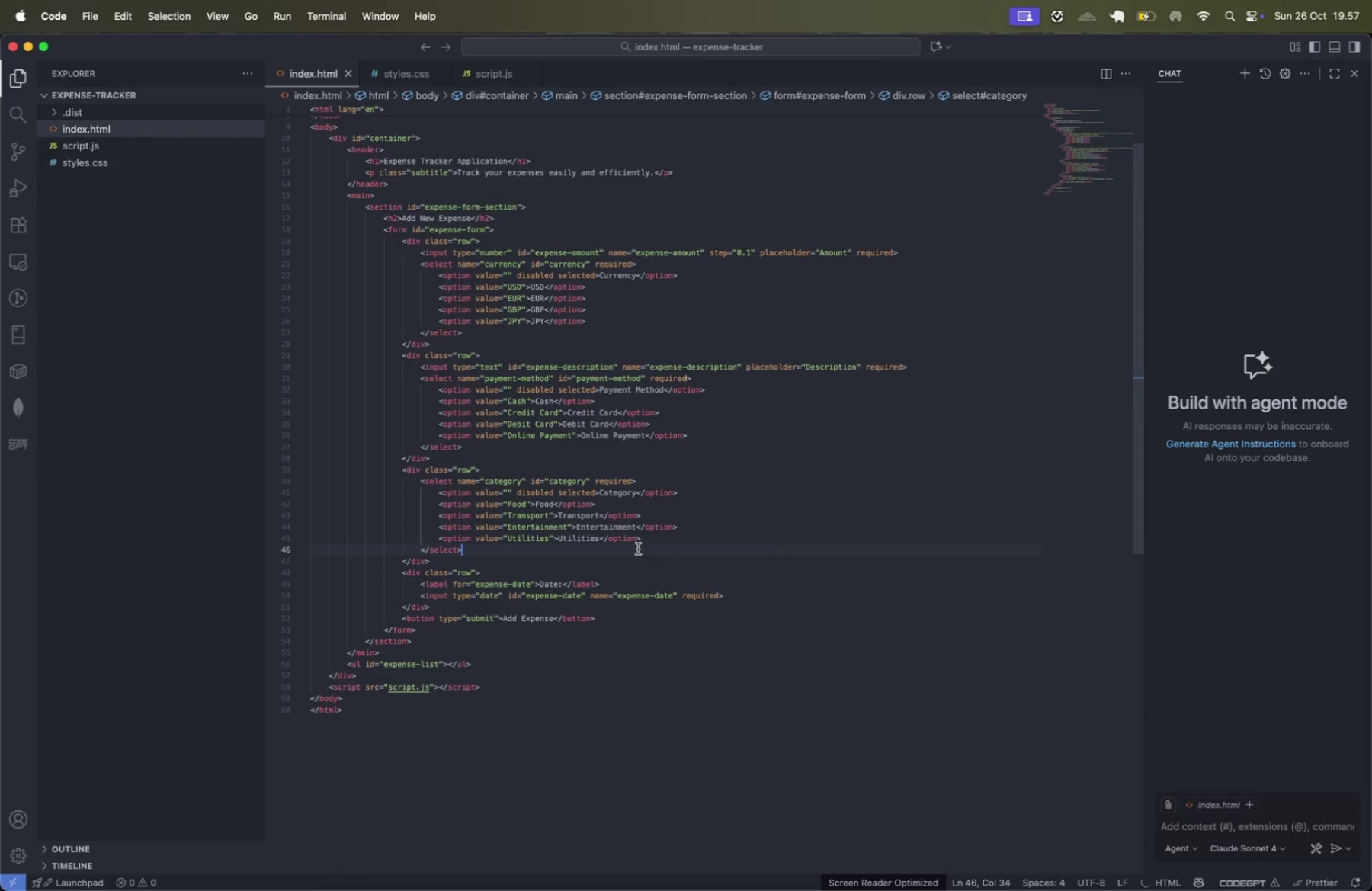 
key(Meta+CommandLeft)
 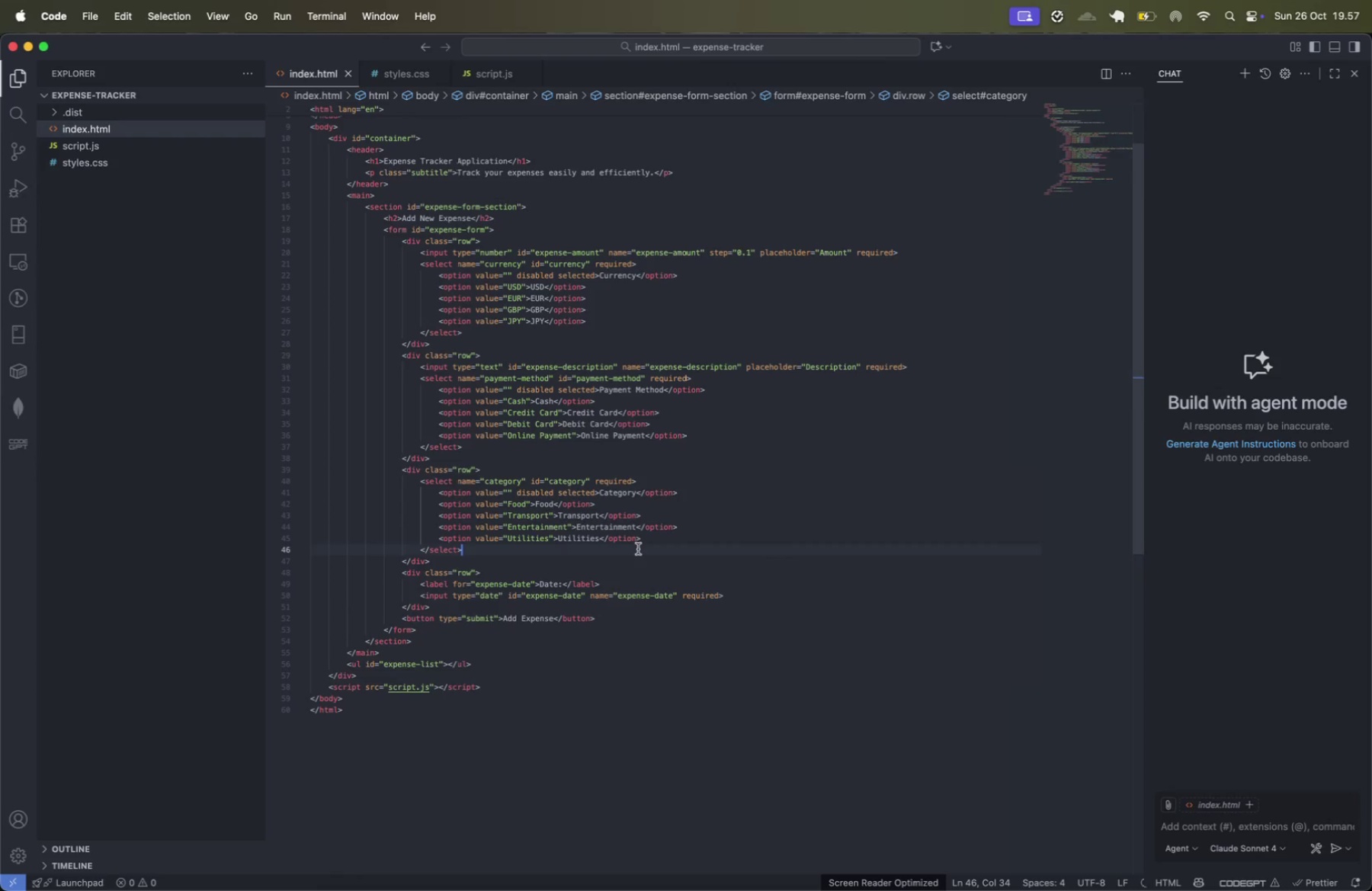 
key(Meta+S)
 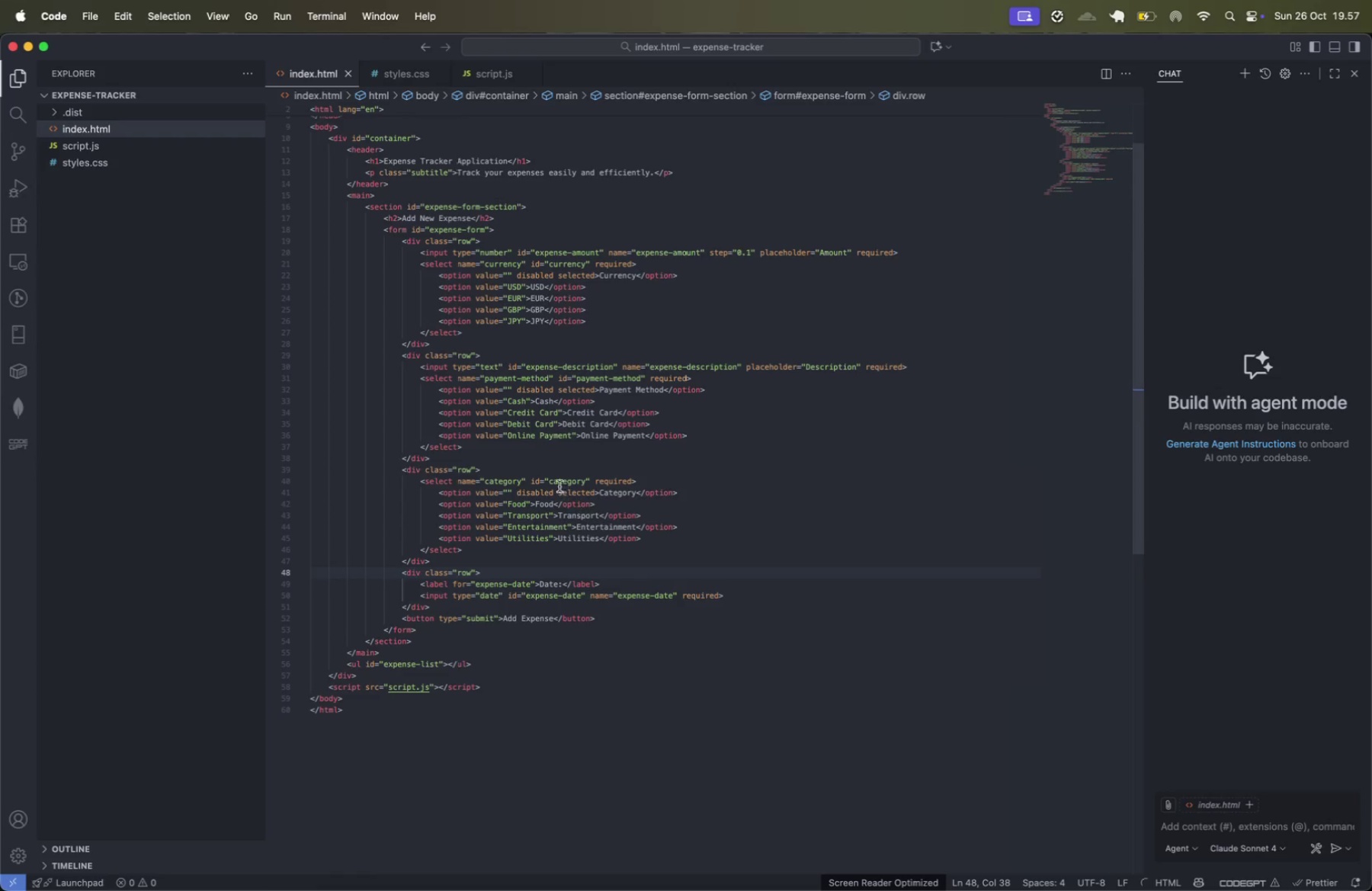 
left_click([556, 470])
 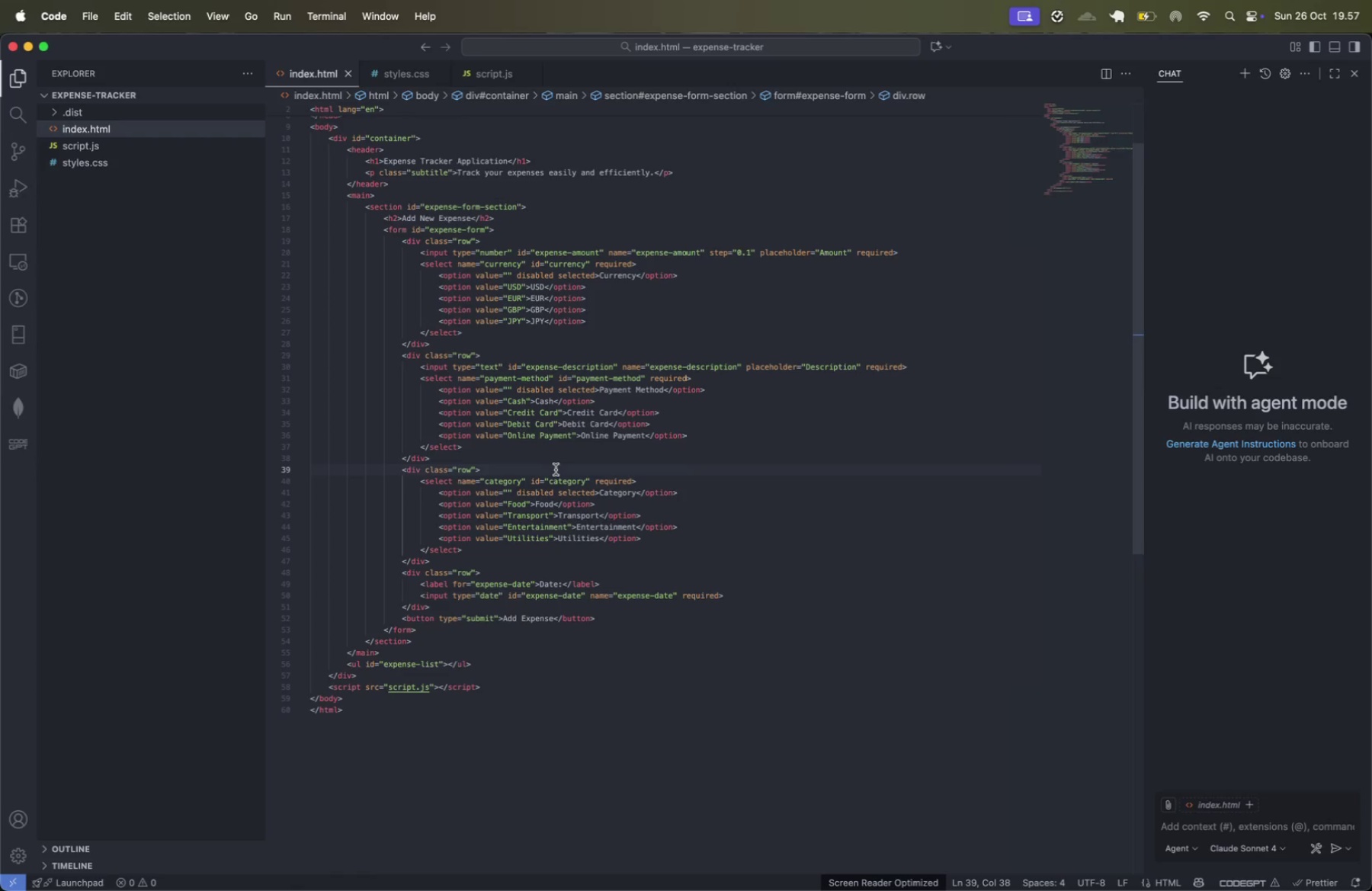 
wait(7.9)
 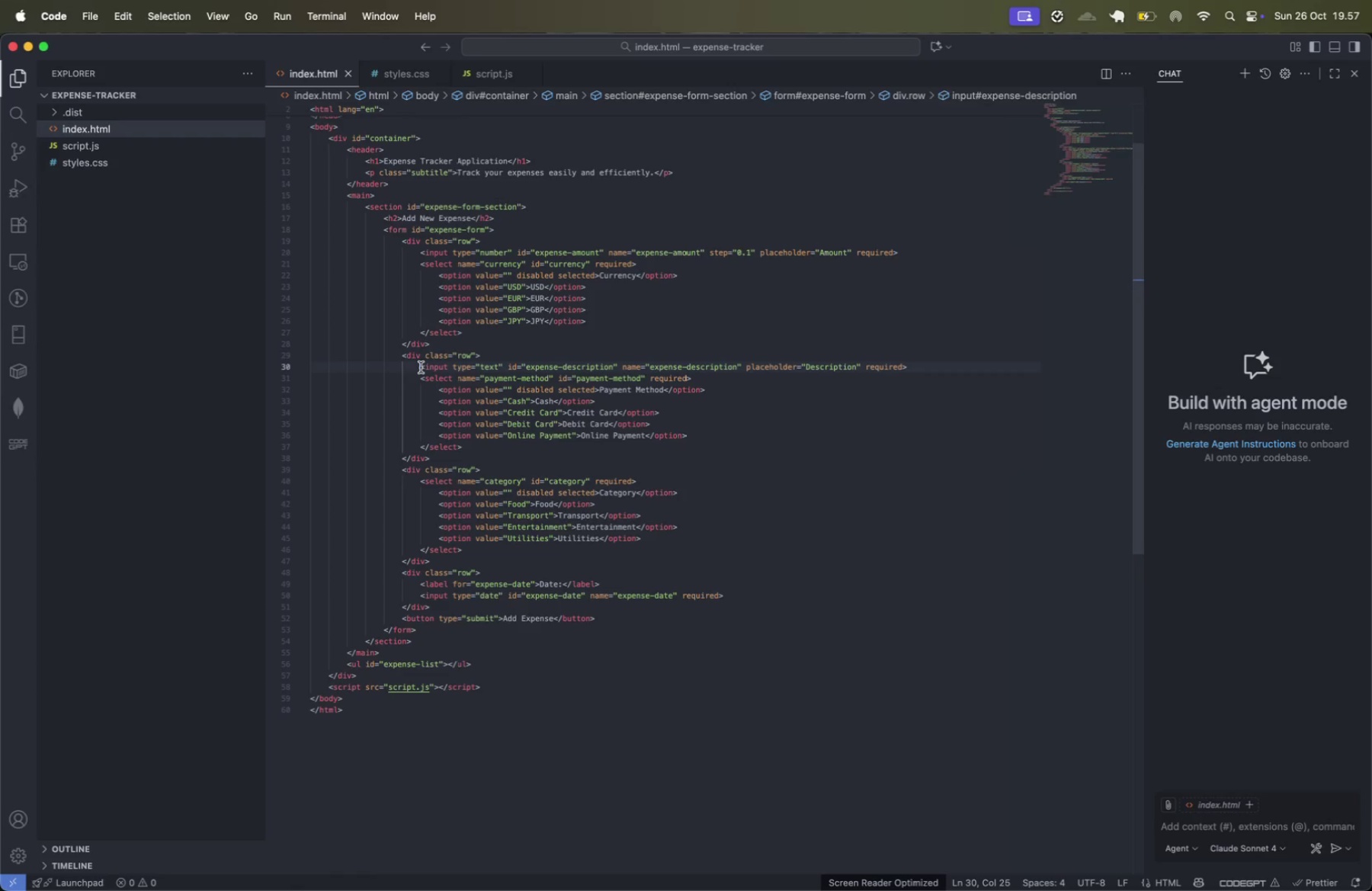 
key(Meta+Shift+ArrowRight)
 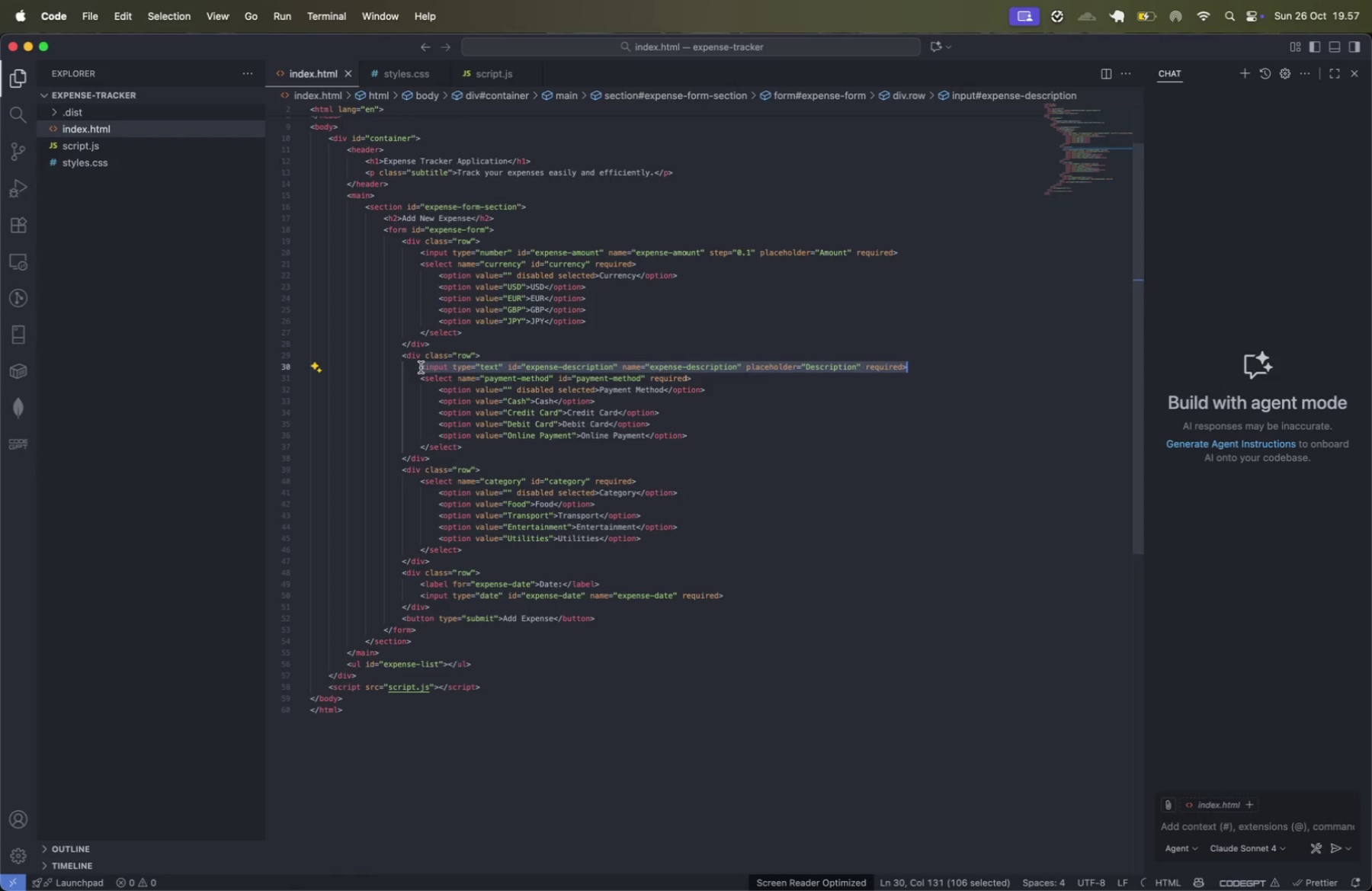 
key(Meta+C)
 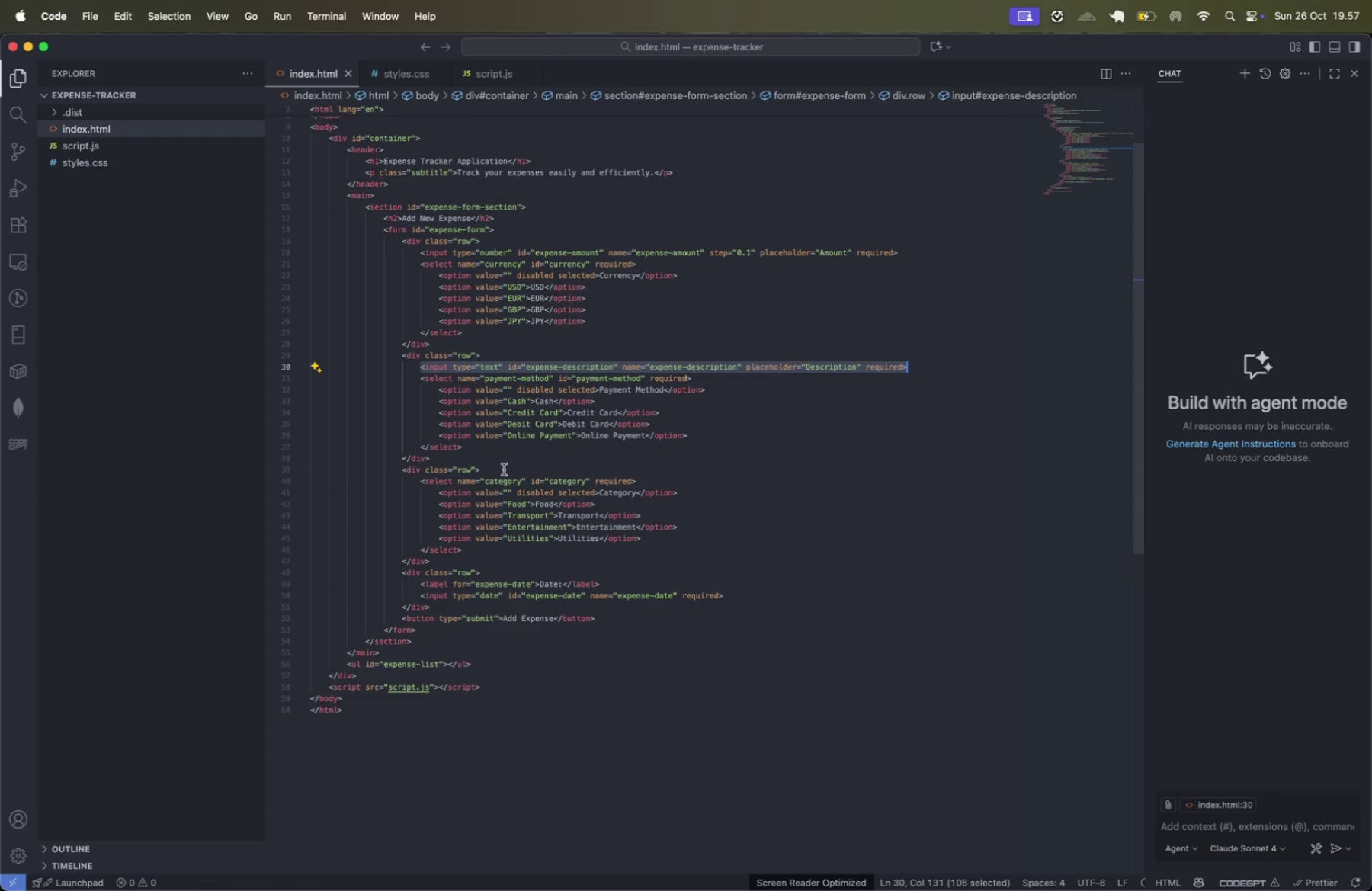 
key(Enter)
 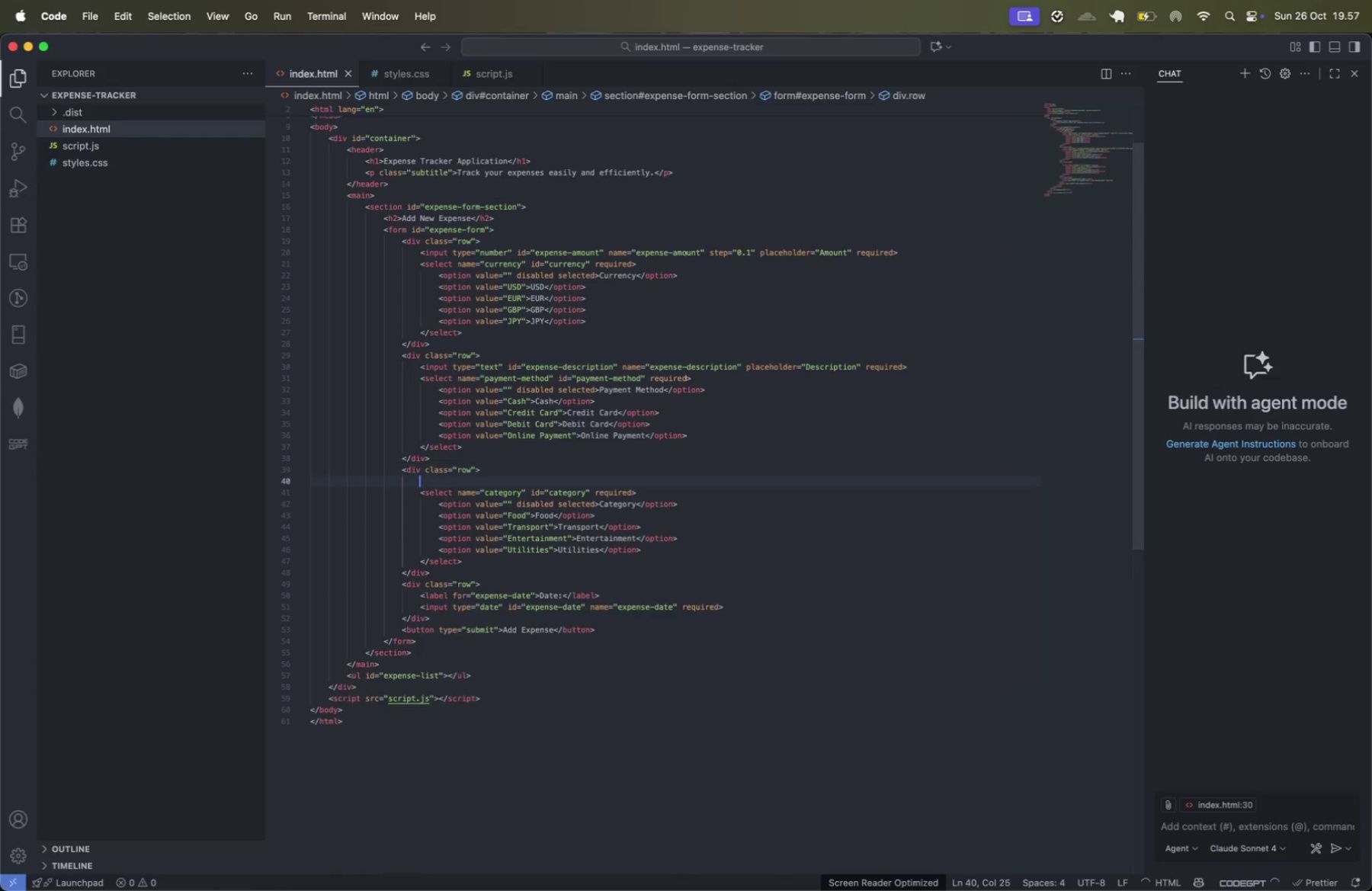 
key(Meta+CommandLeft)
 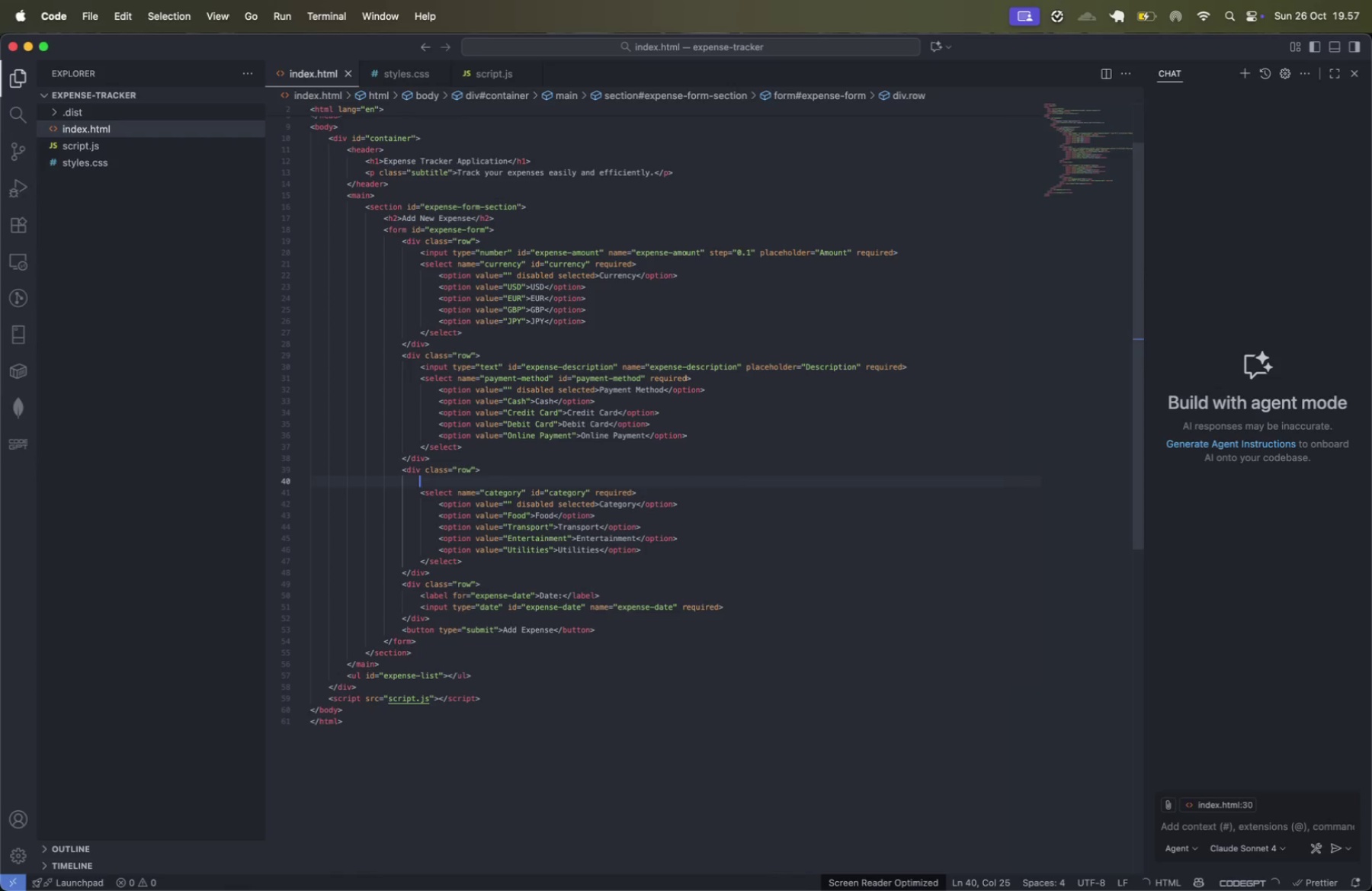 
key(Meta+V)
 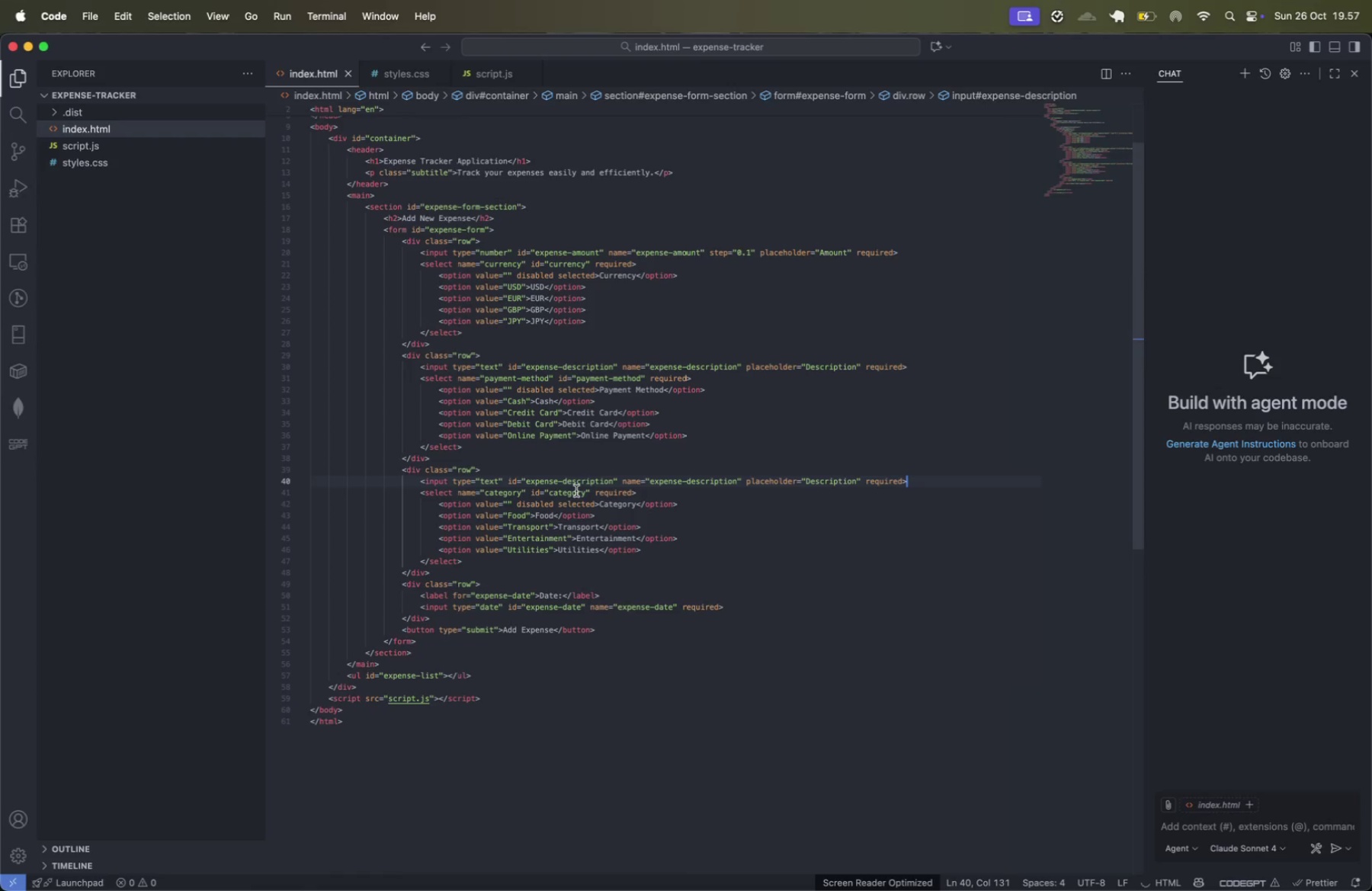 
double_click([590, 482])
 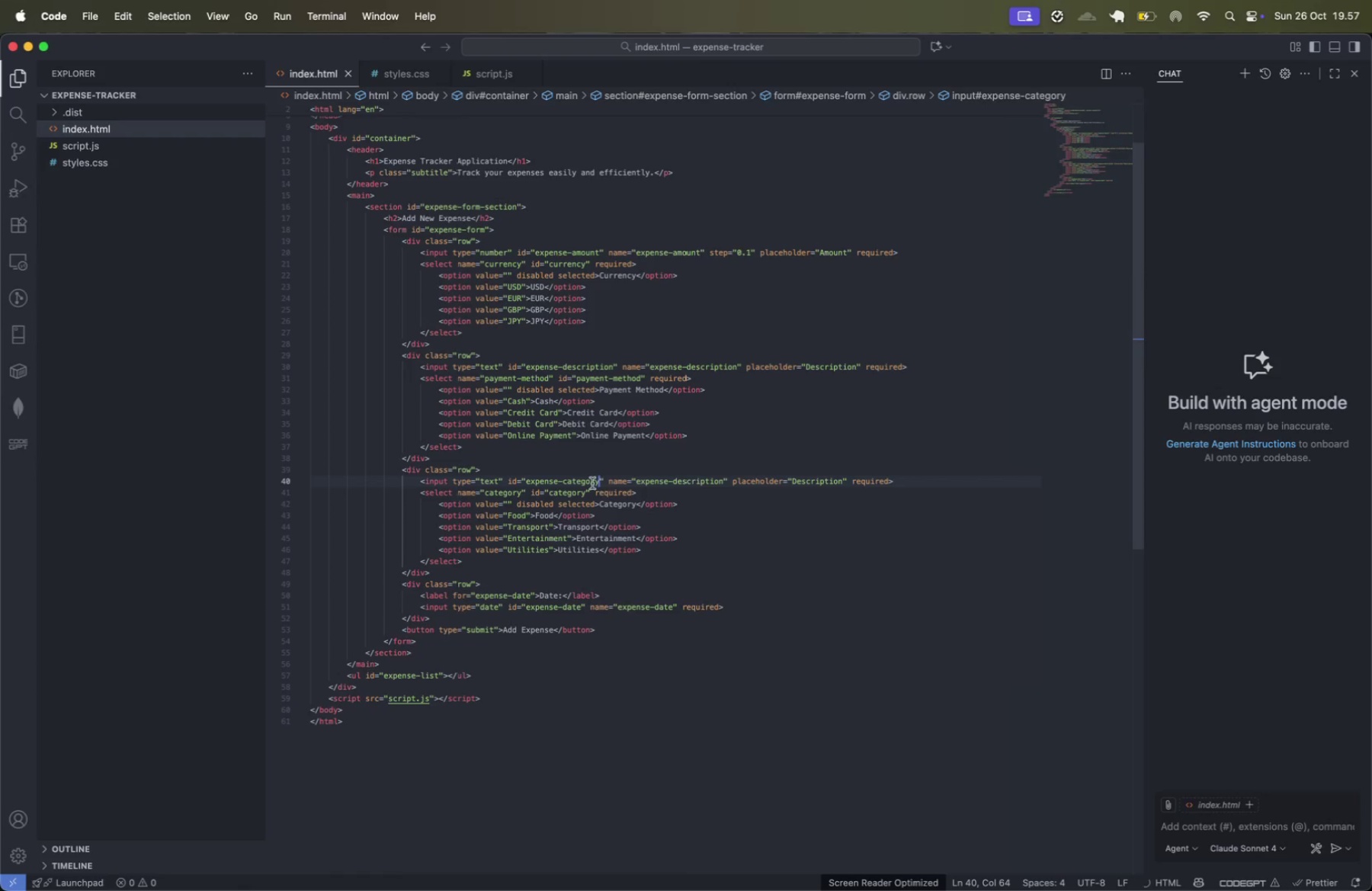 
type(category)
 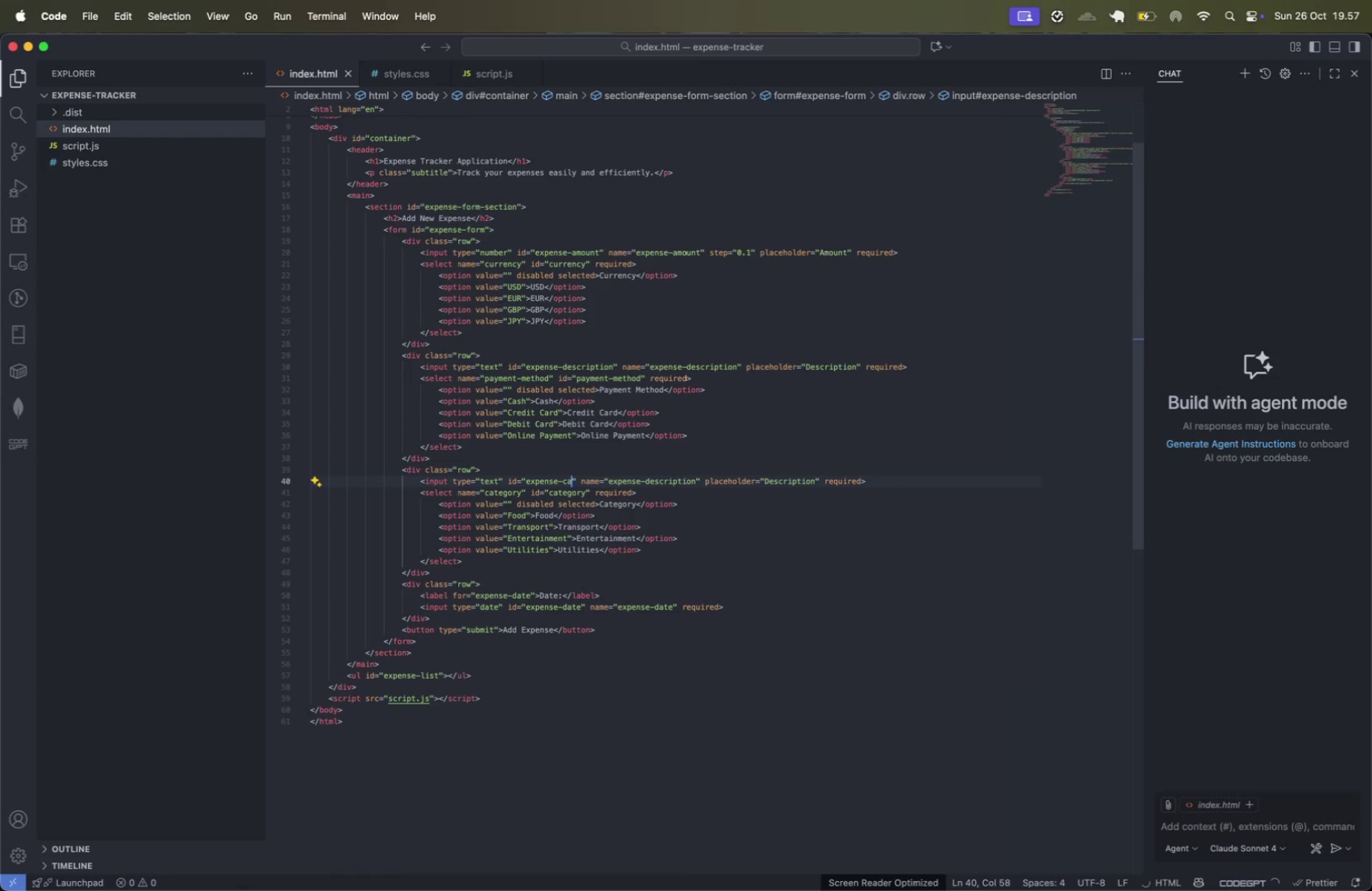 
double_click([584, 482])
 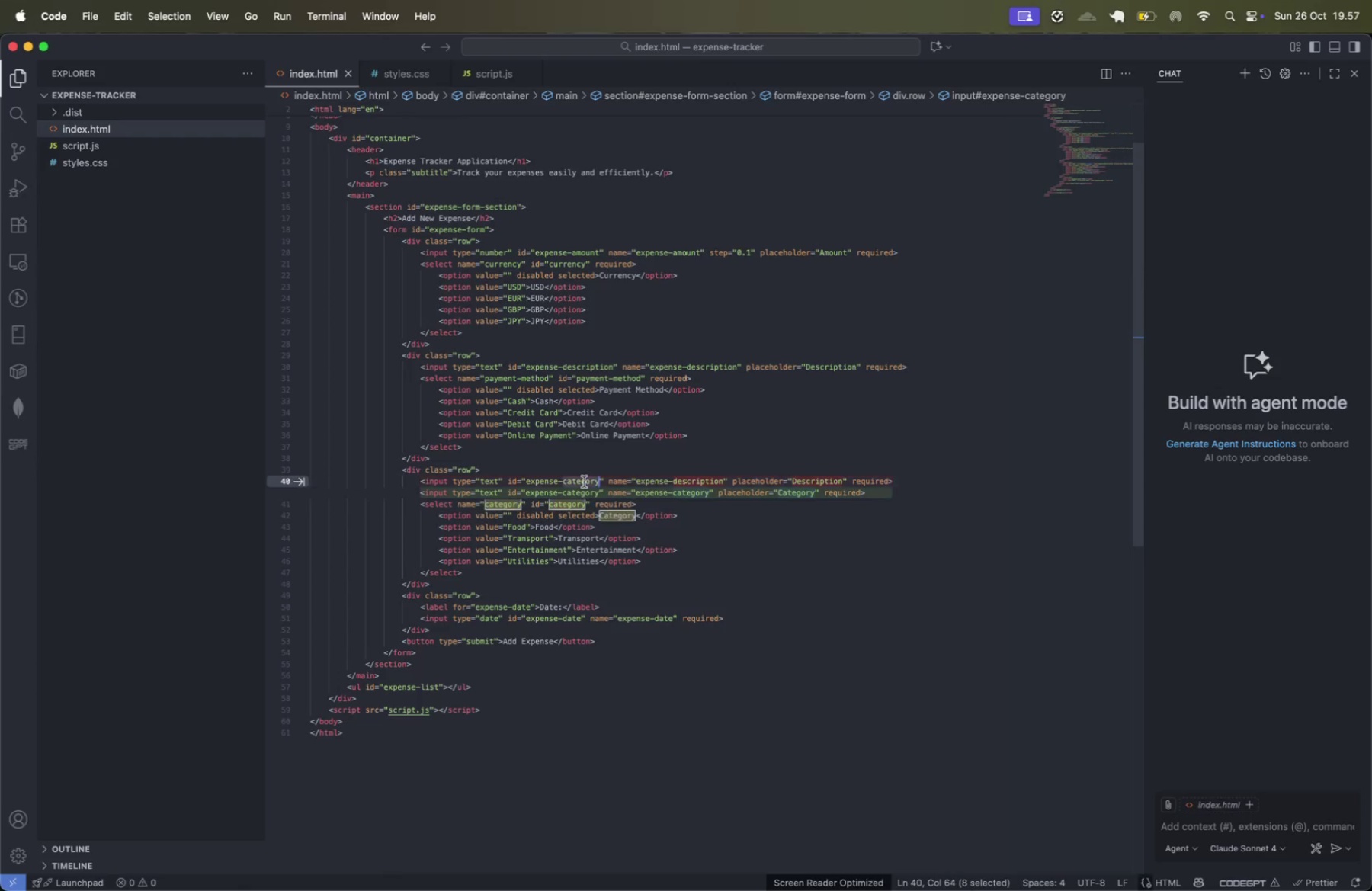 
key(Meta+CommandLeft)
 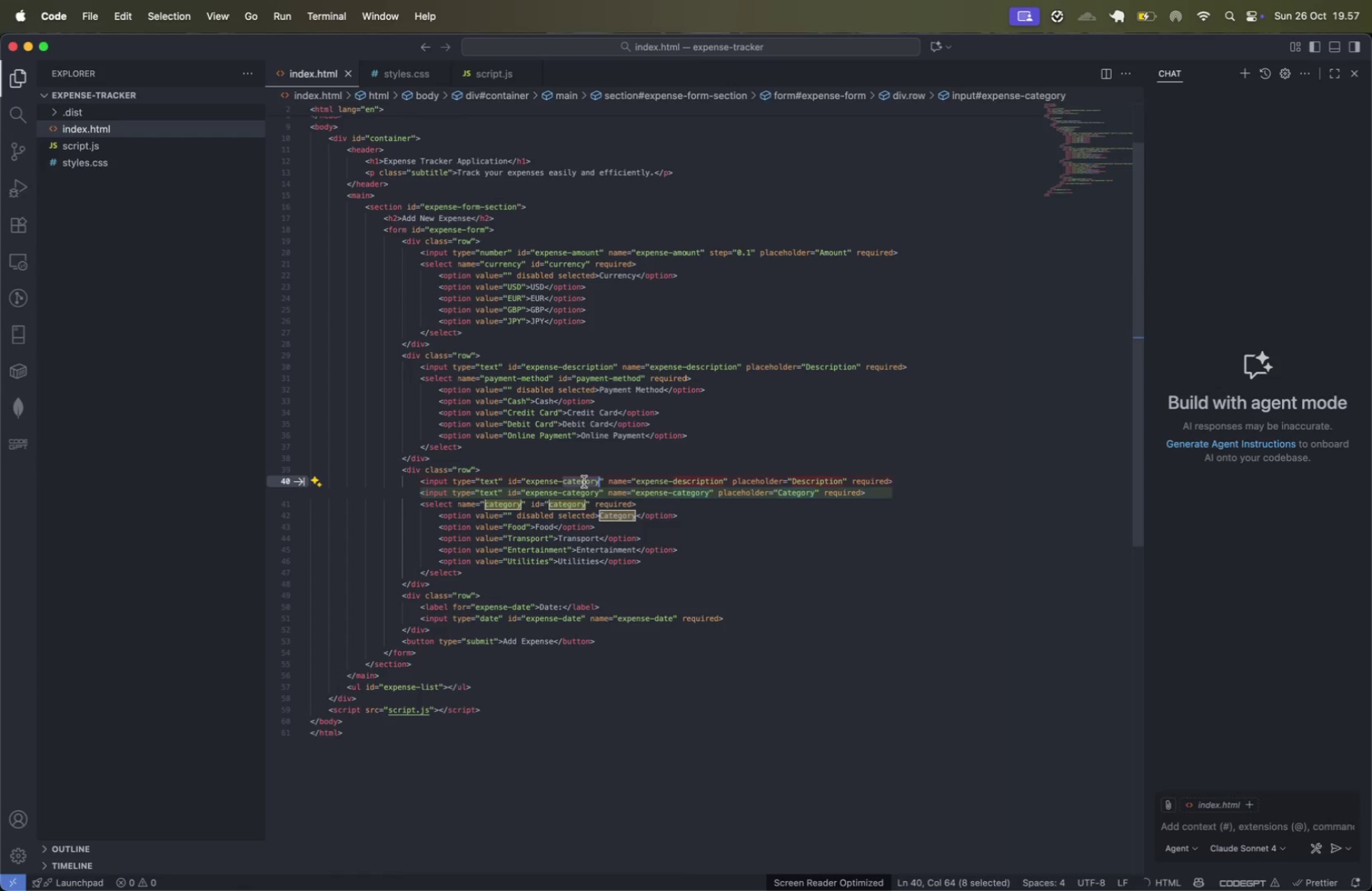 
key(Tab)
 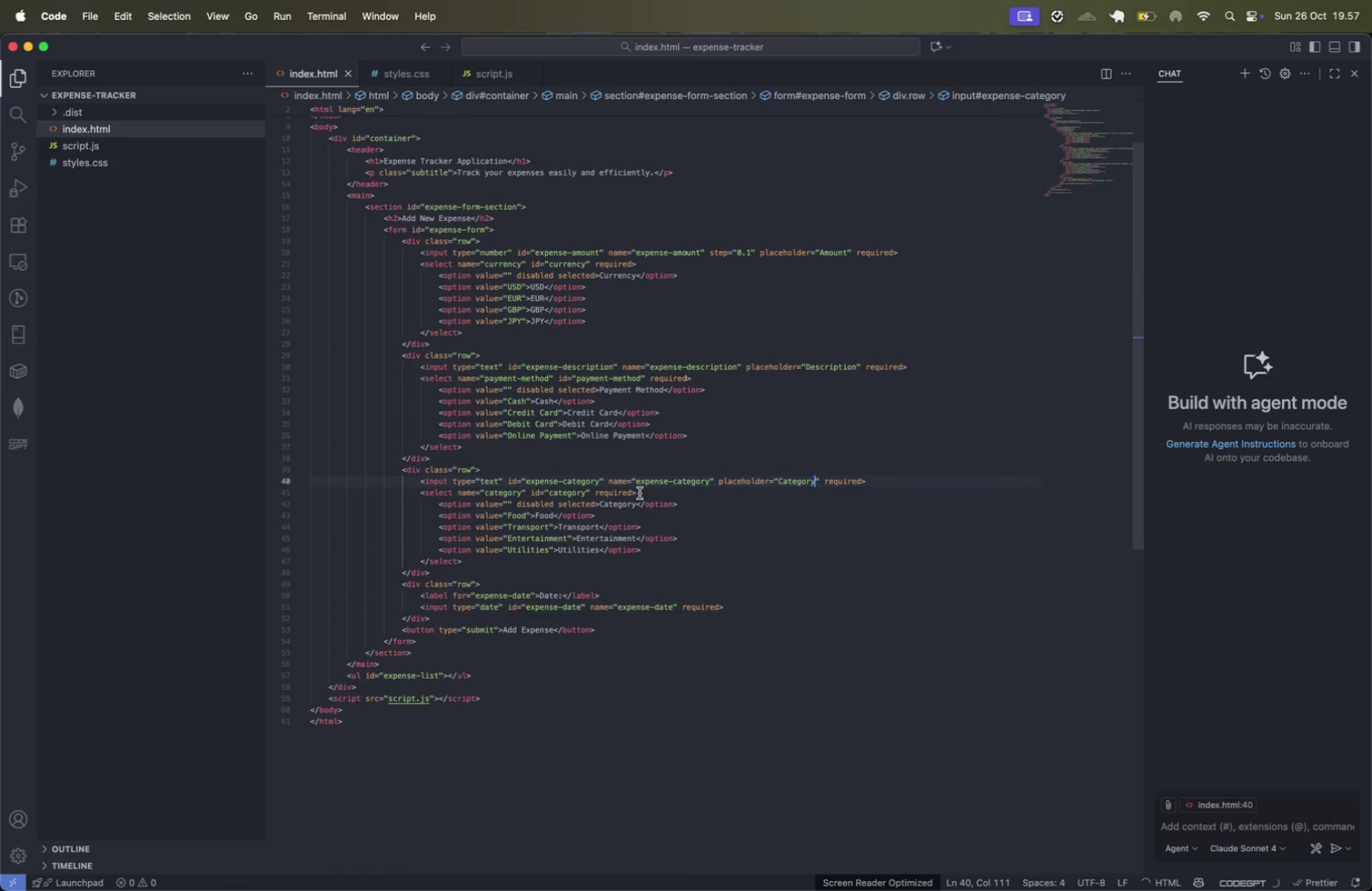 
key(Meta+CommandLeft)
 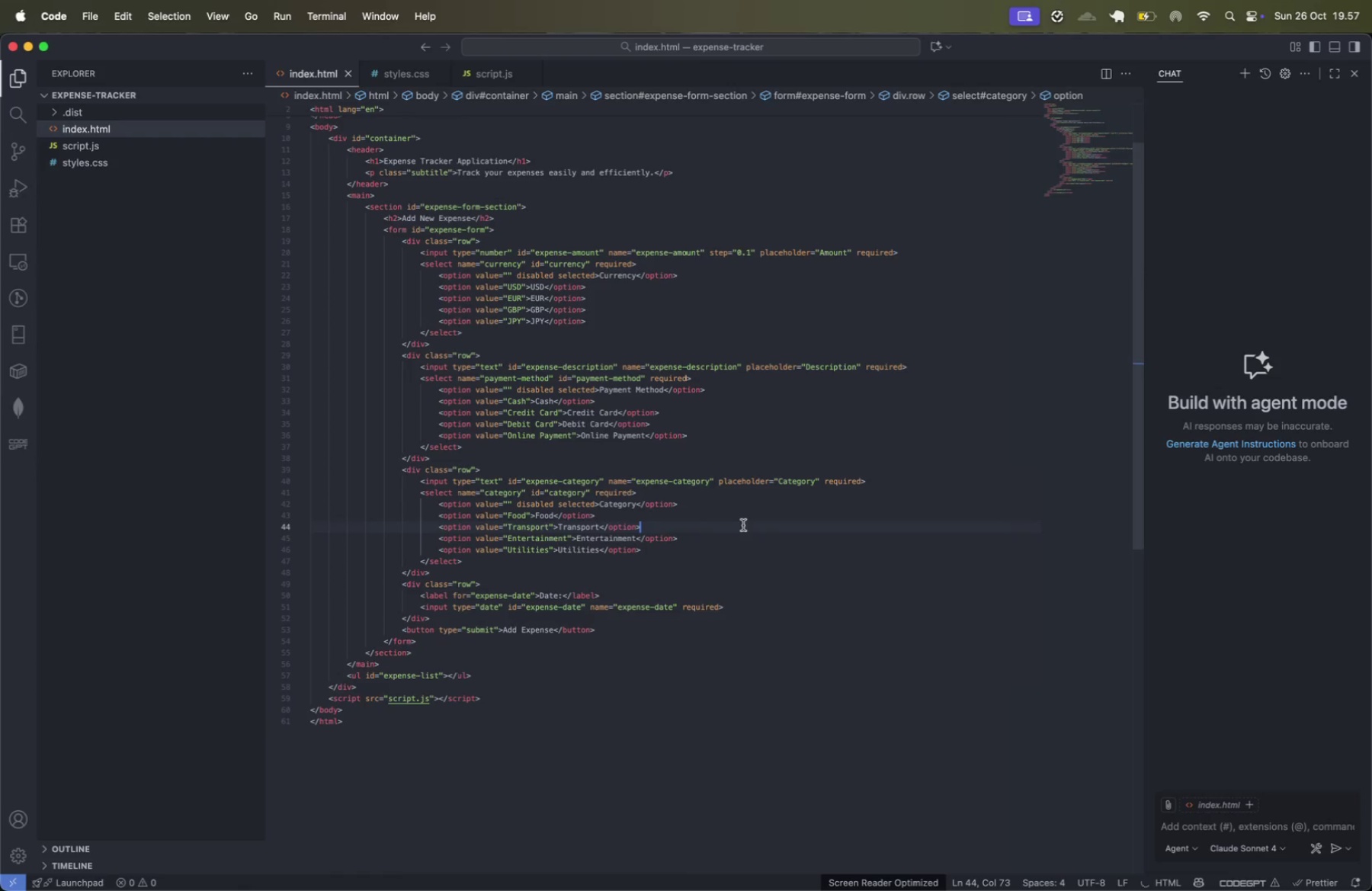 
key(Meta+S)
 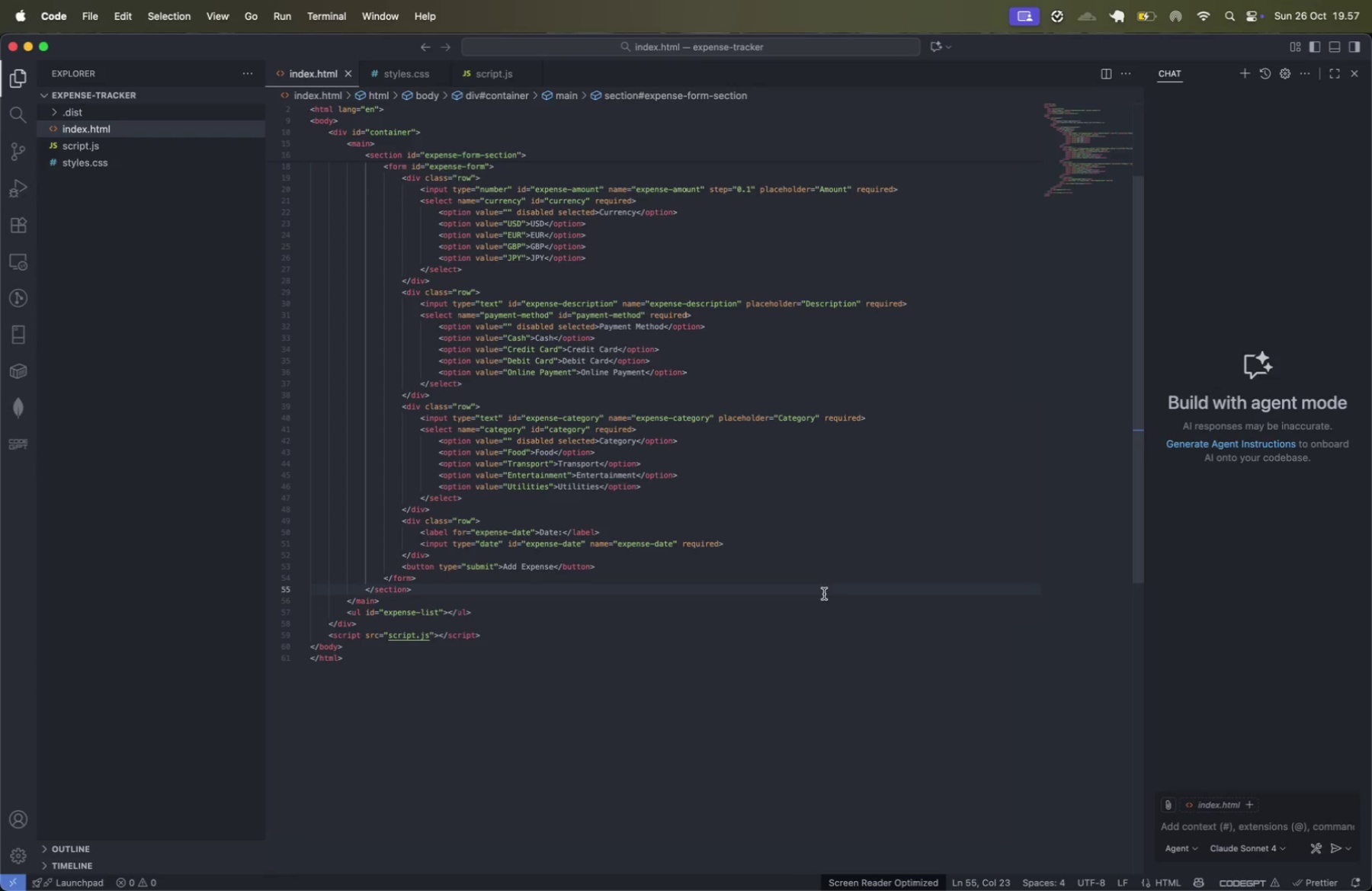 
scroll: coordinate [799, 592], scroll_direction: down, amount: 5.0
 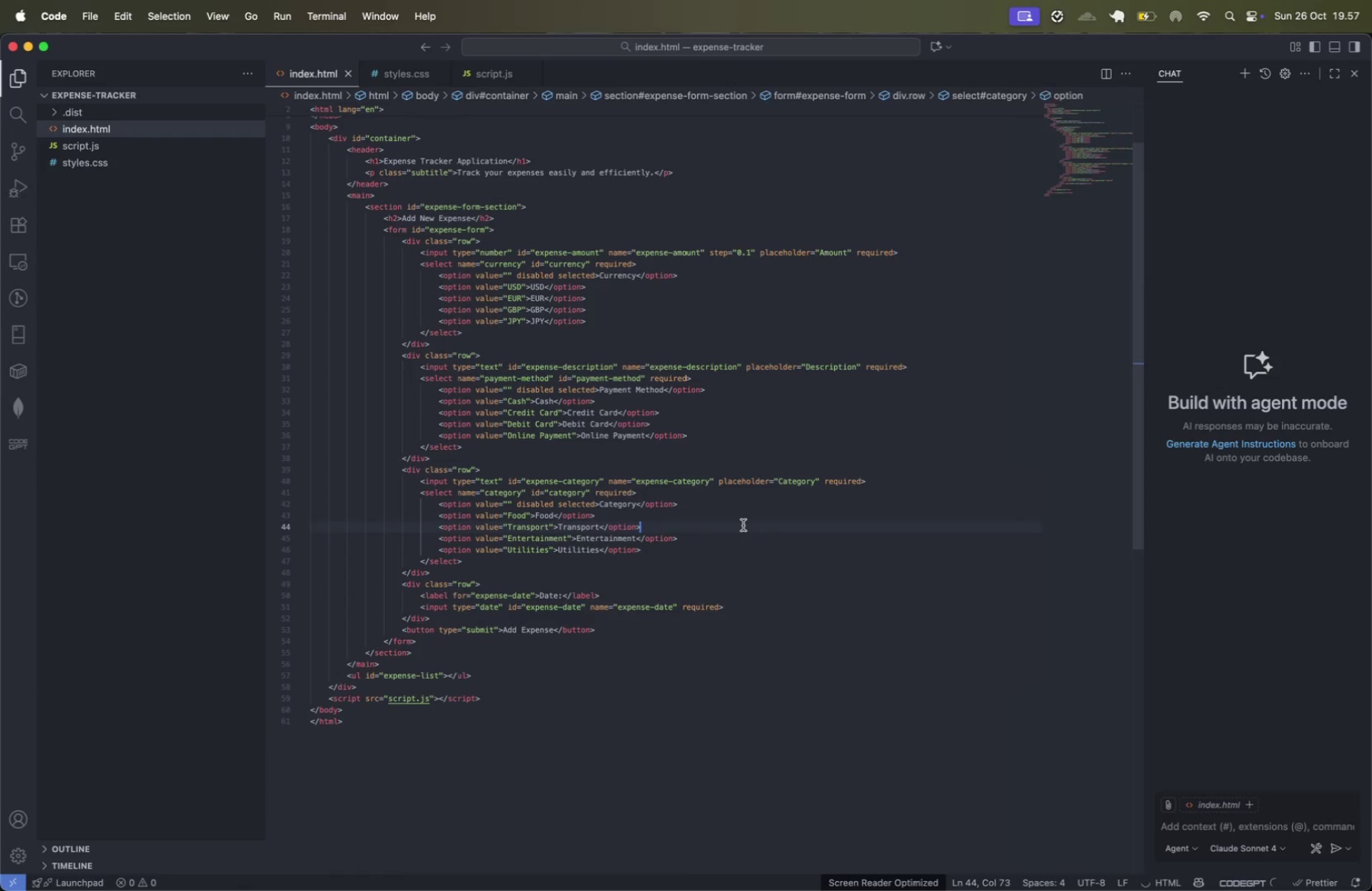 
wait(6.24)
 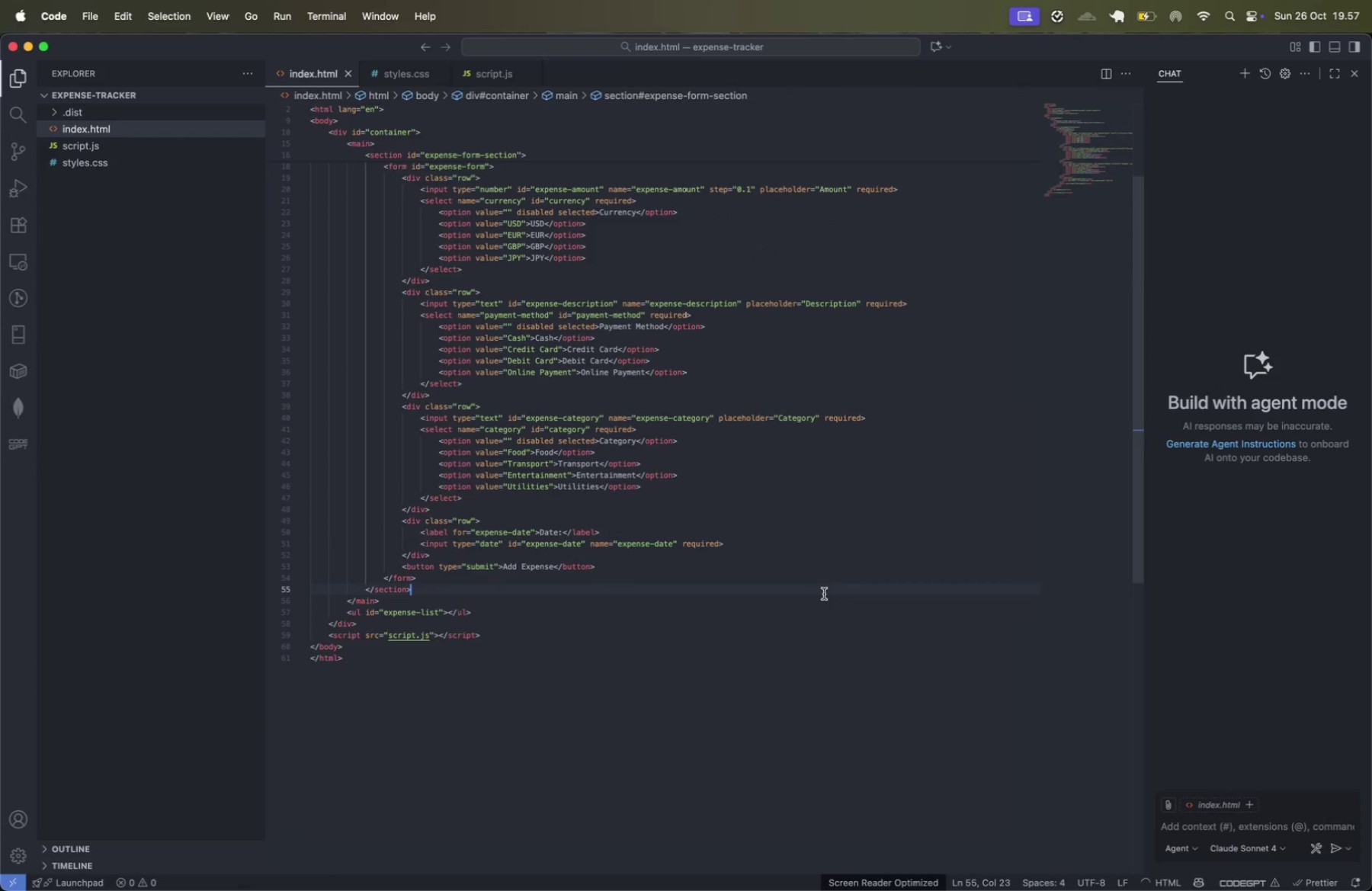 
left_click([710, 559])
 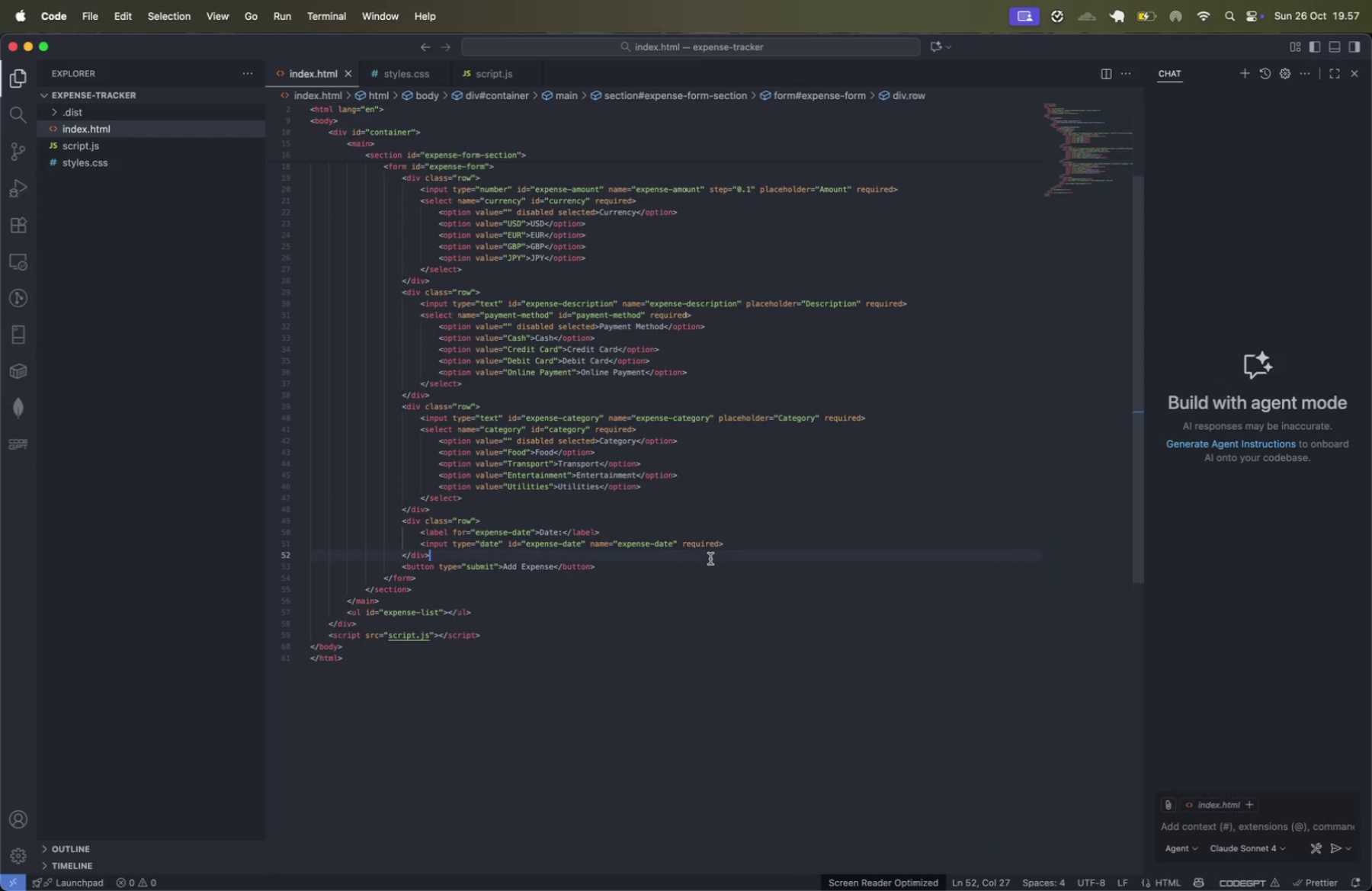 
wait(7.01)
 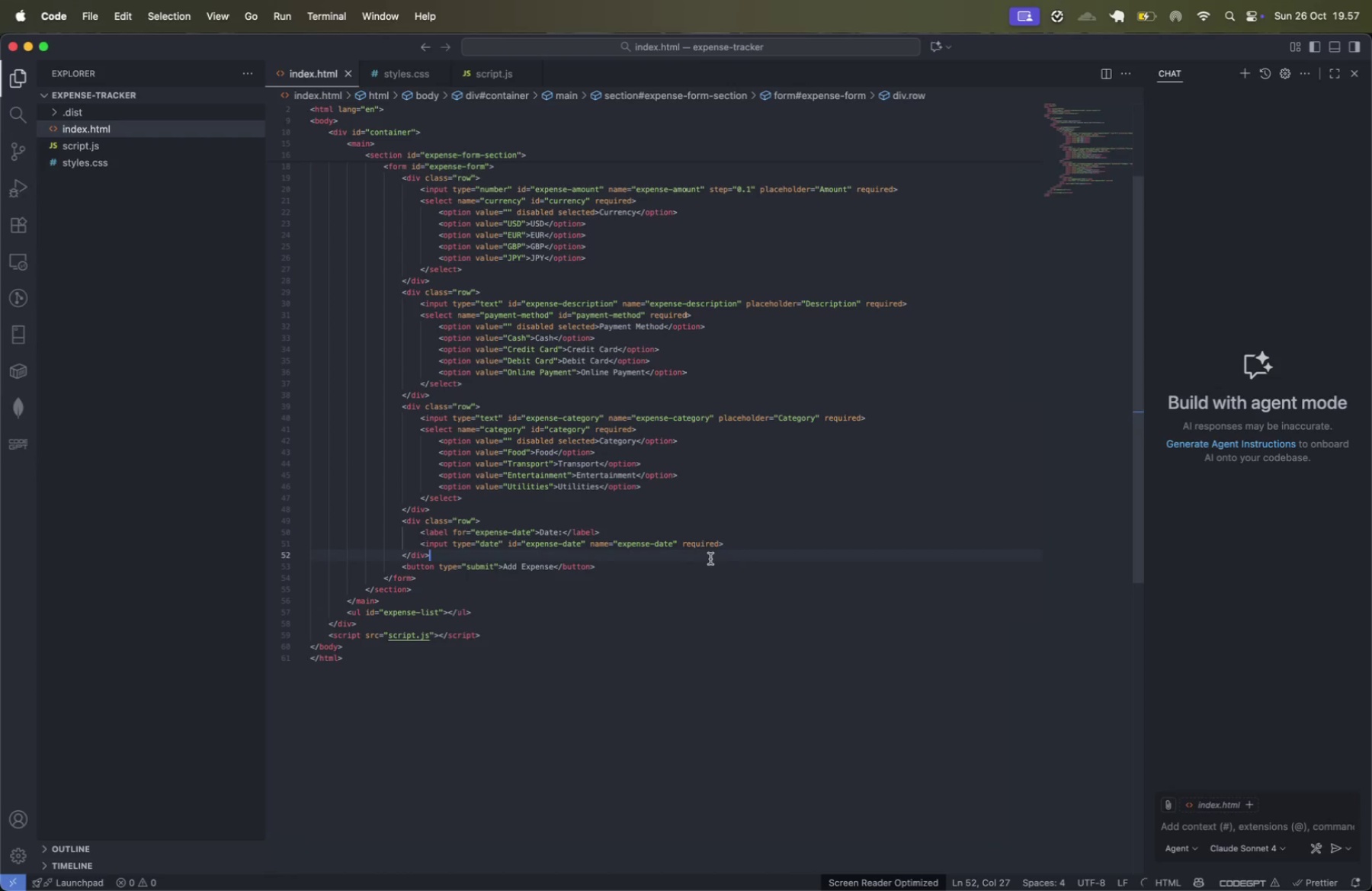 
key(Enter)
 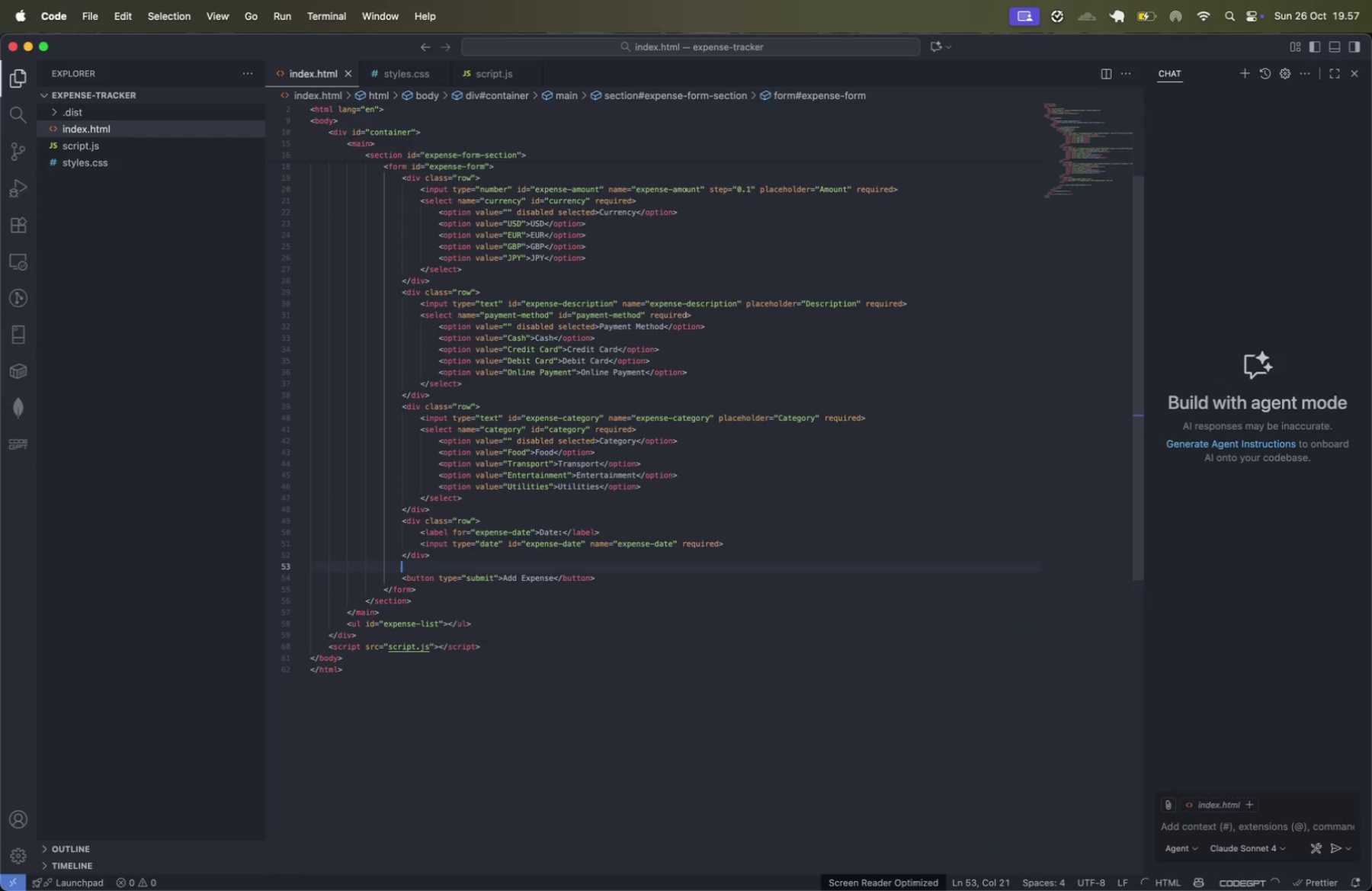 
type(di)
 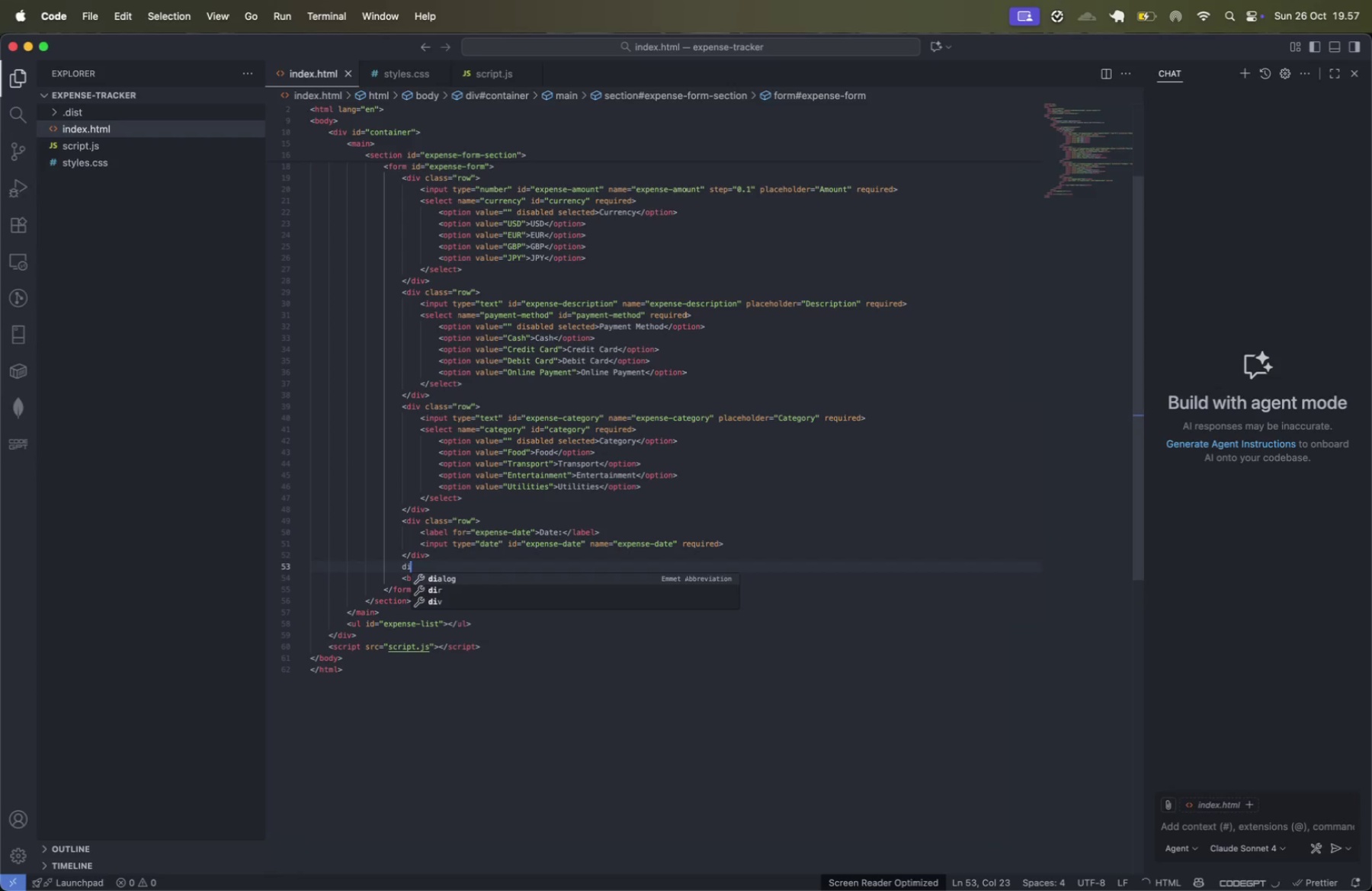 
key(ArrowDown)
 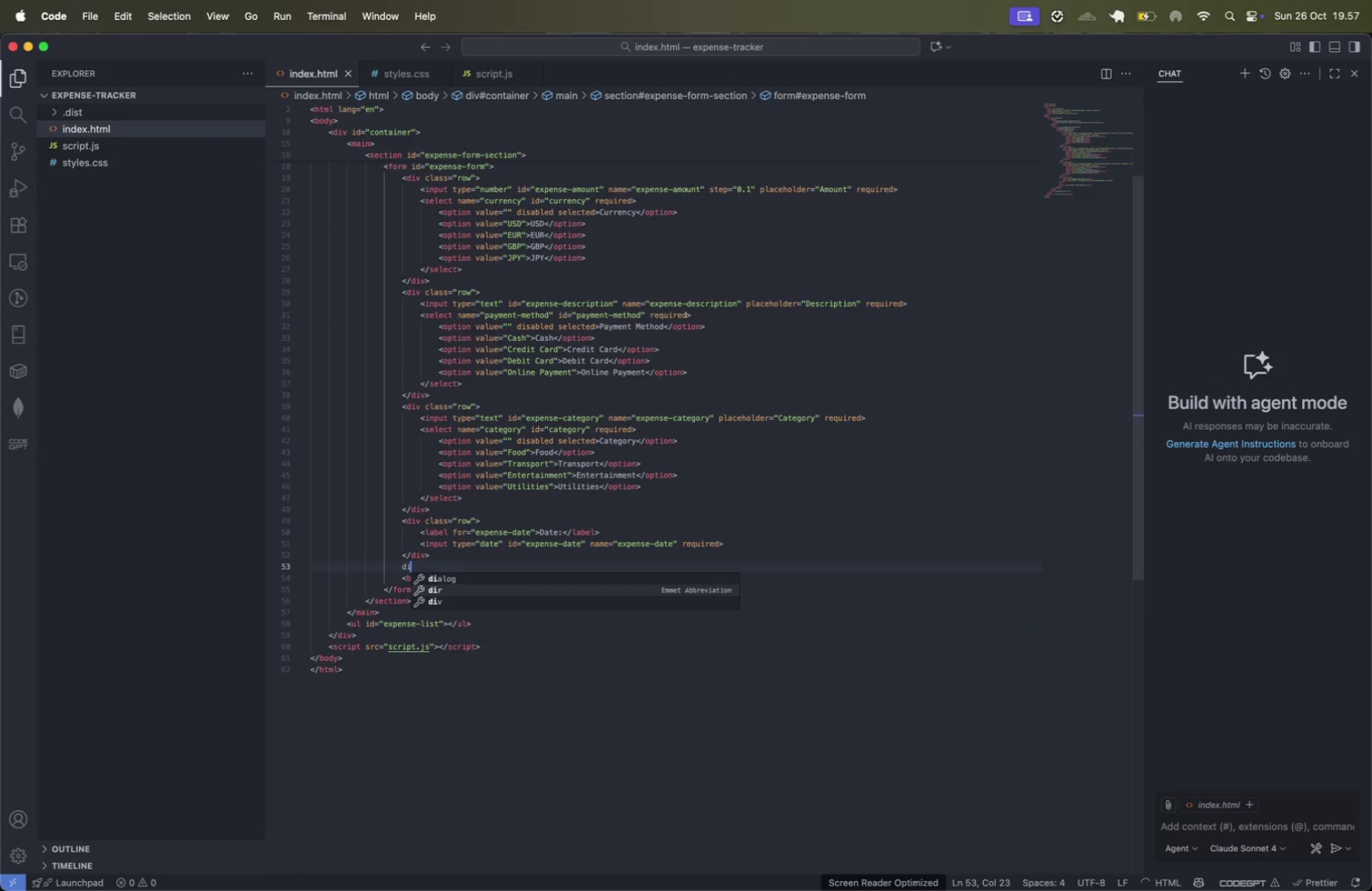 
key(ArrowDown)
 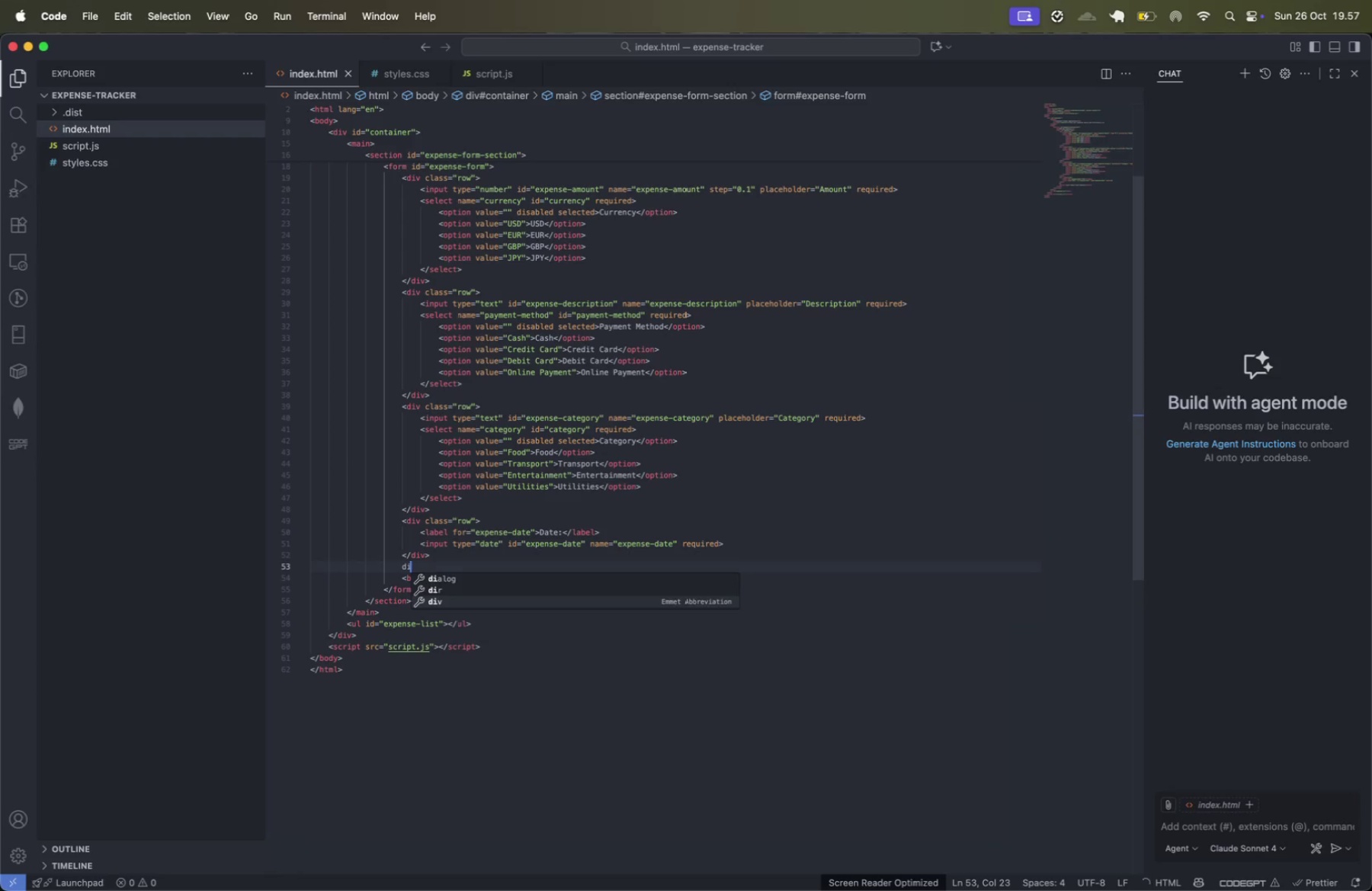 
key(Enter)
 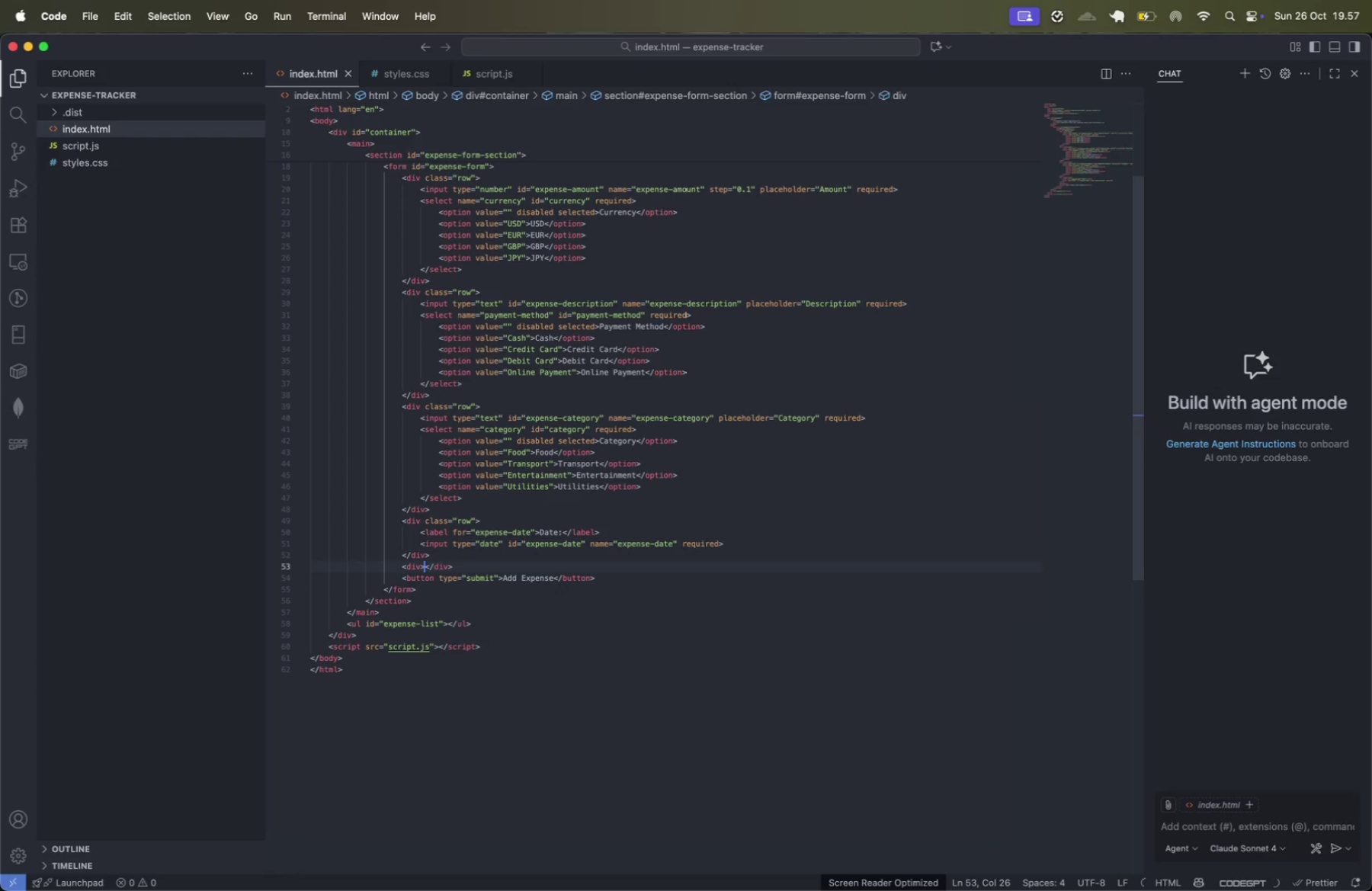 
key(Enter)
 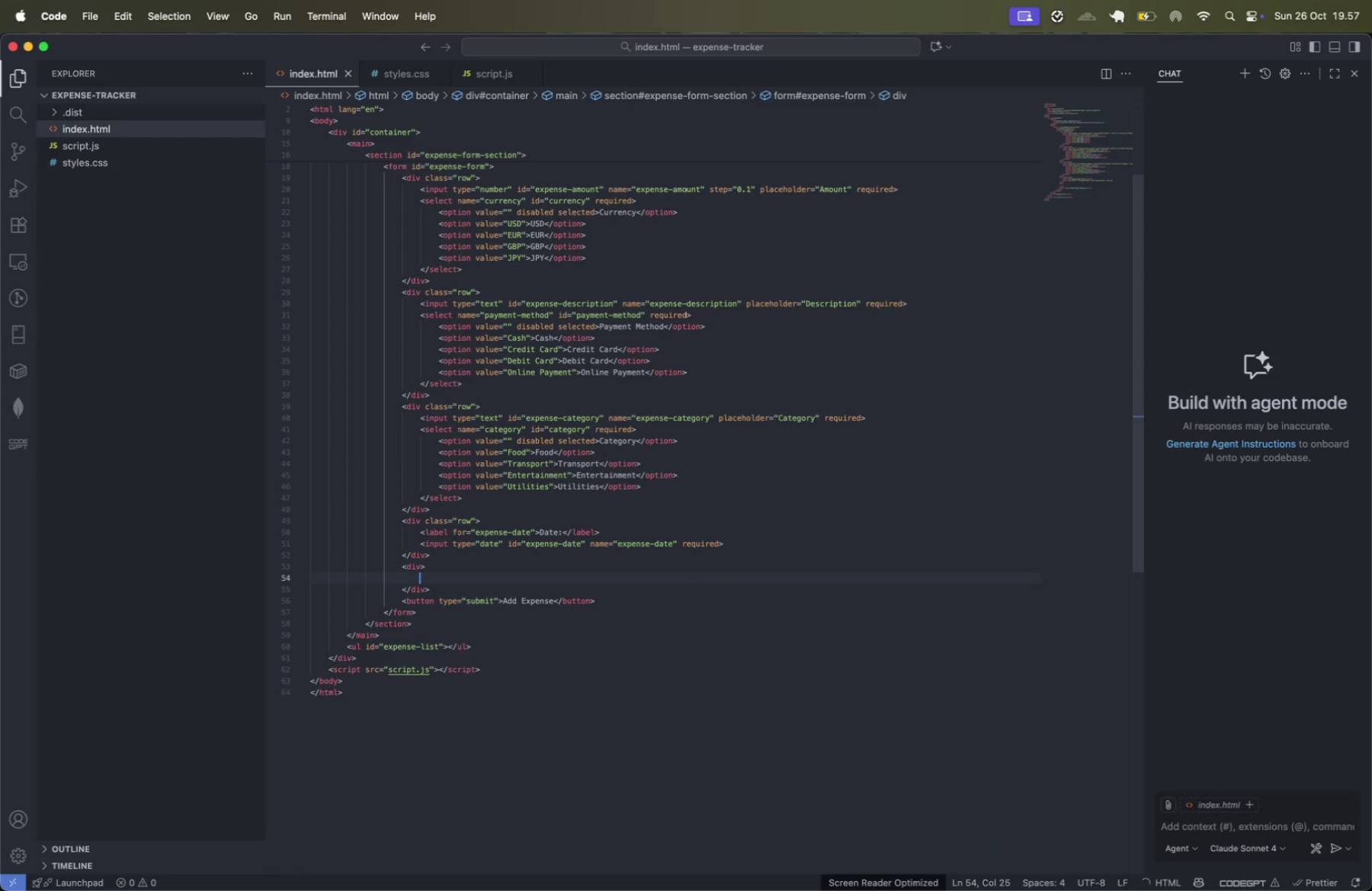 
key(ArrowUp)
 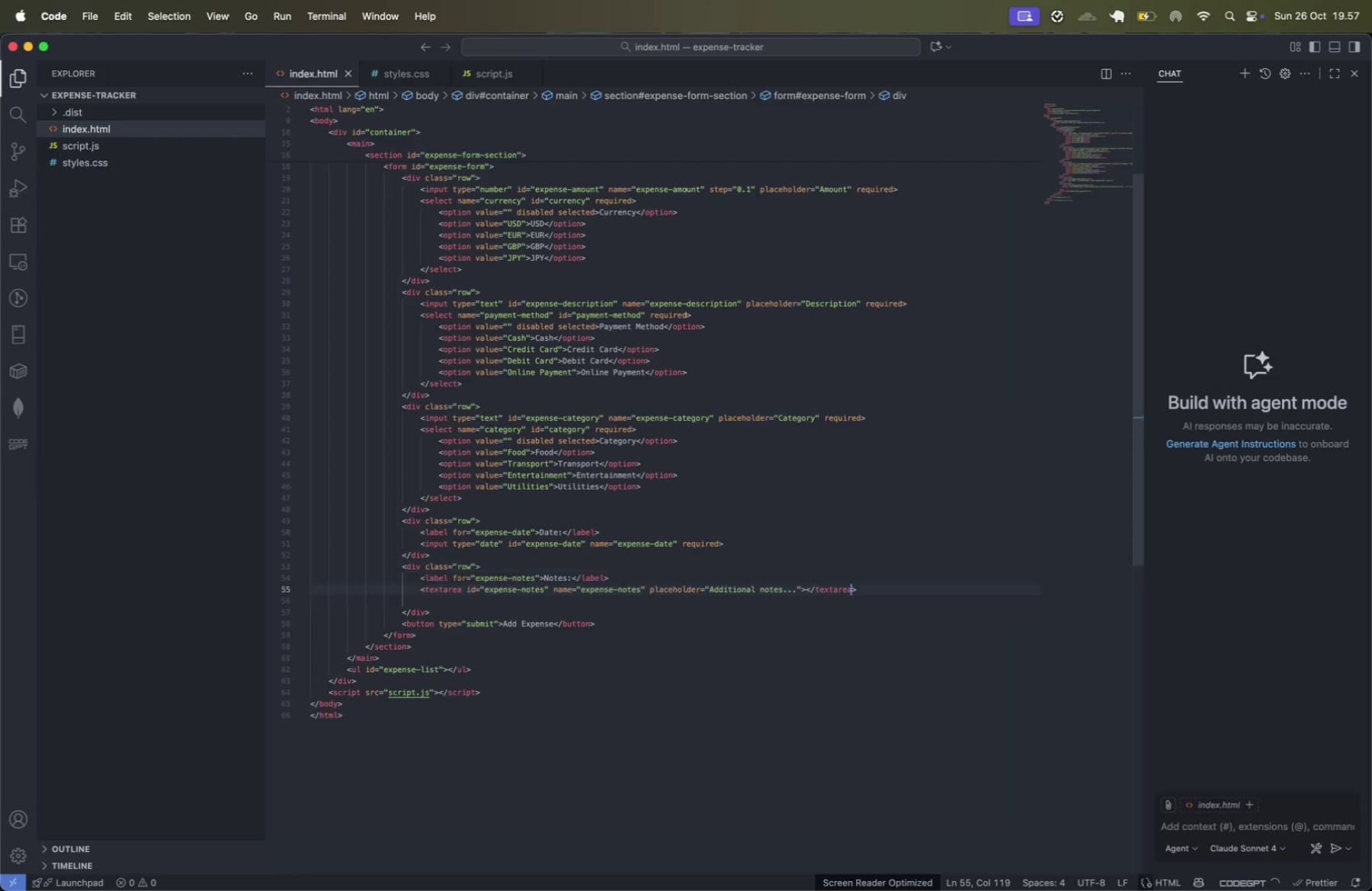 
type( class )
key(Backspace)
key(Tab)
 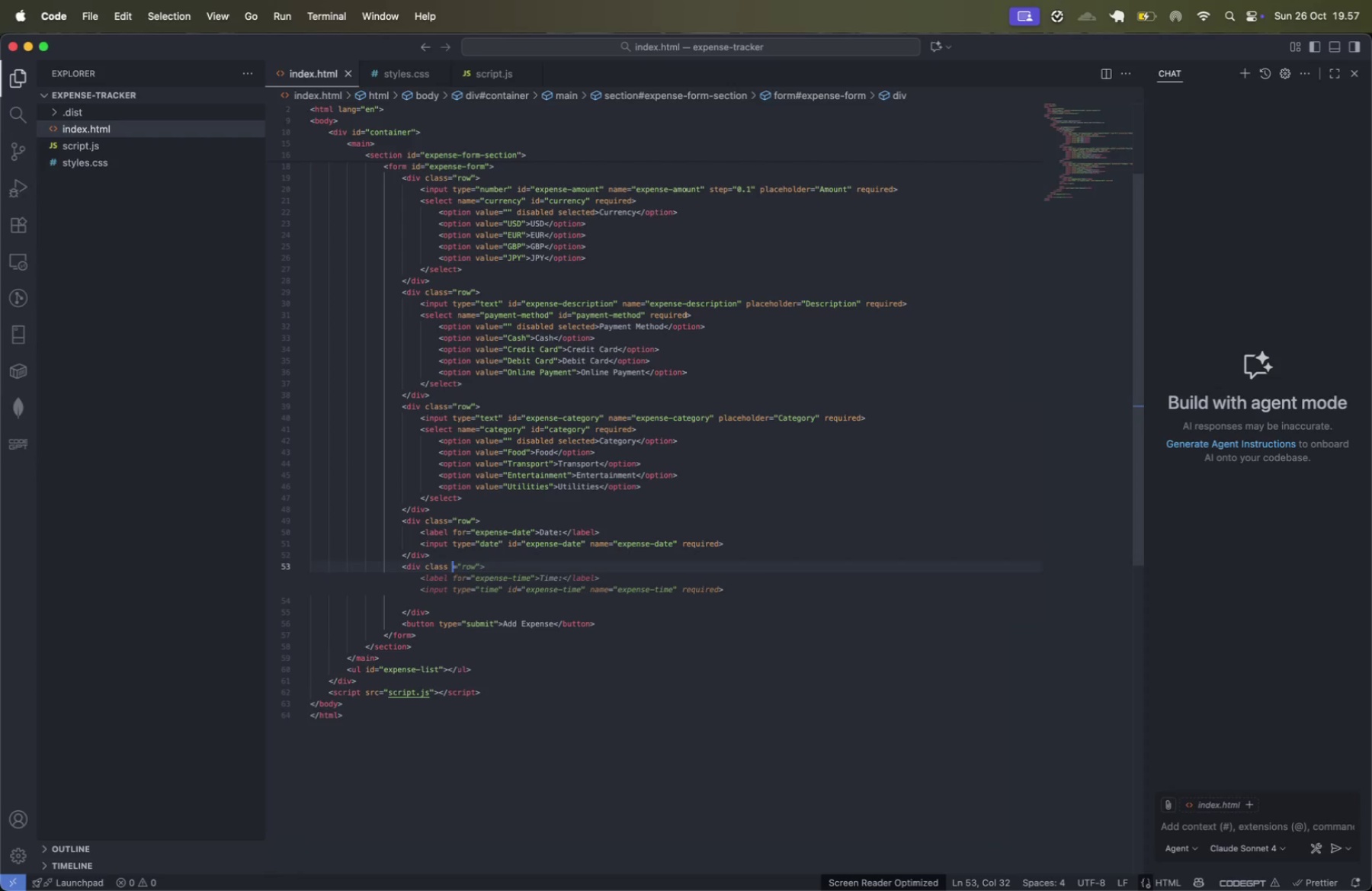 
left_click([468, 567])
 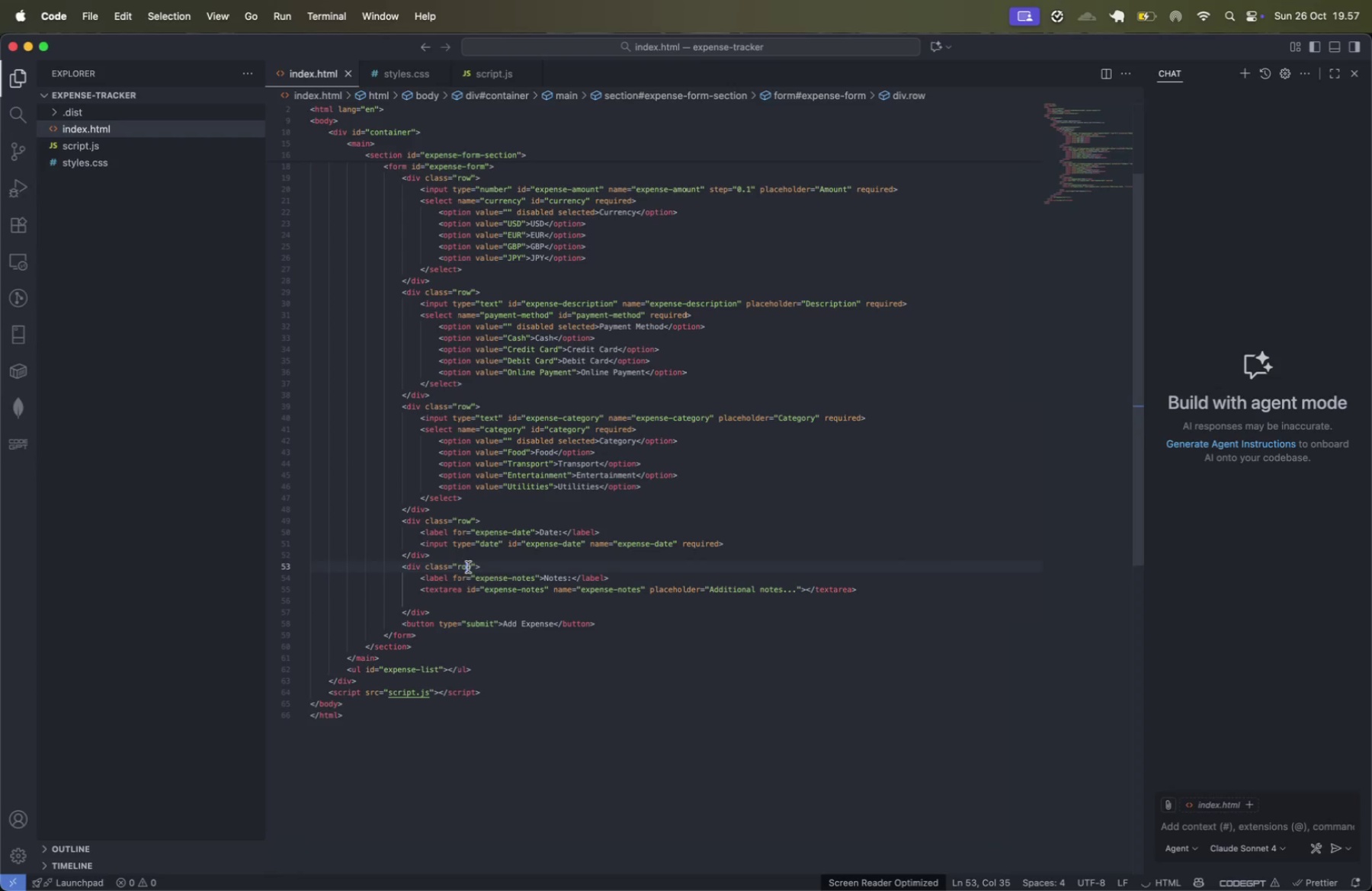 
key(Space)
 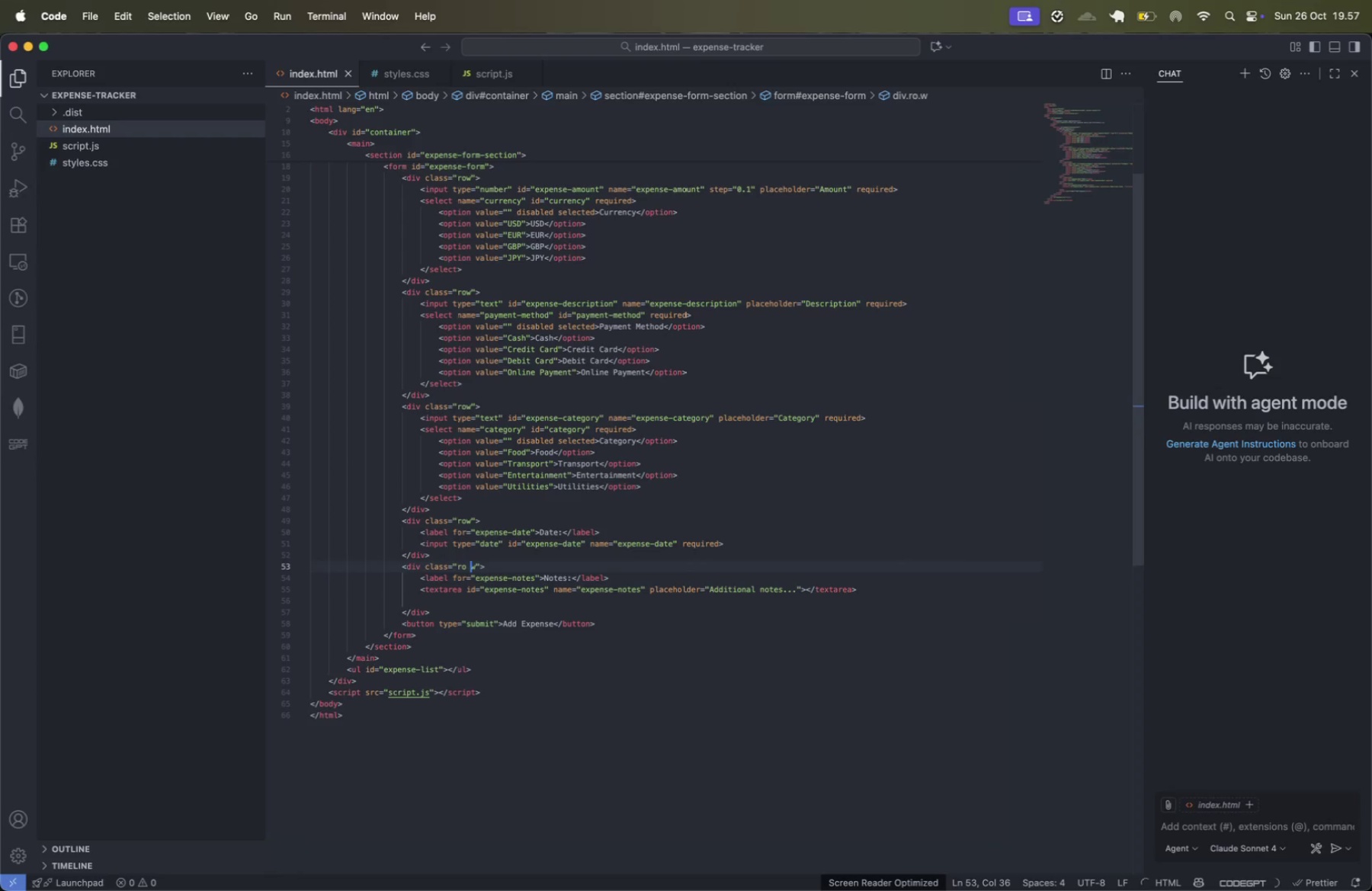 
key(Backspace)
 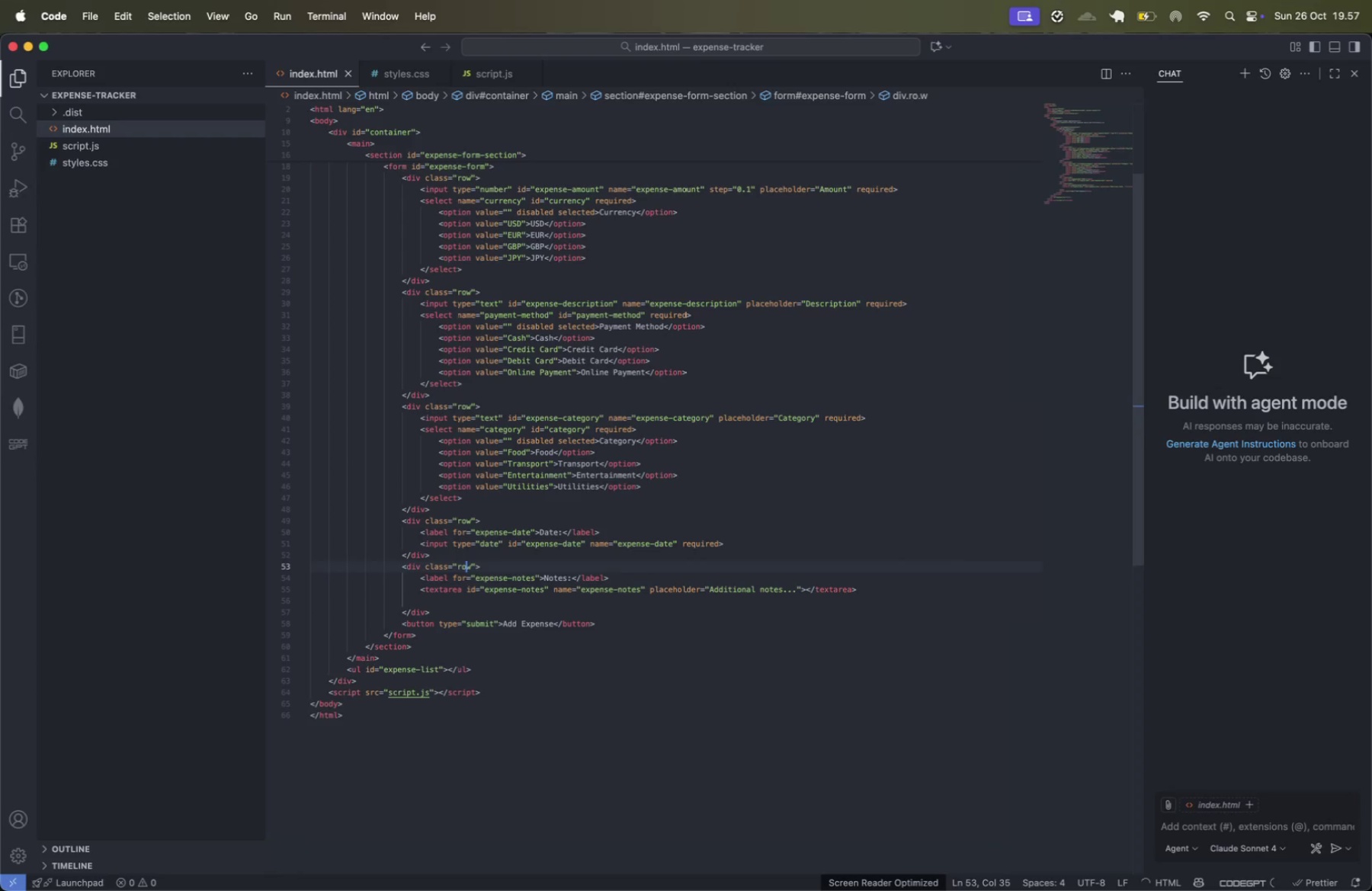 
key(ArrowRight)
 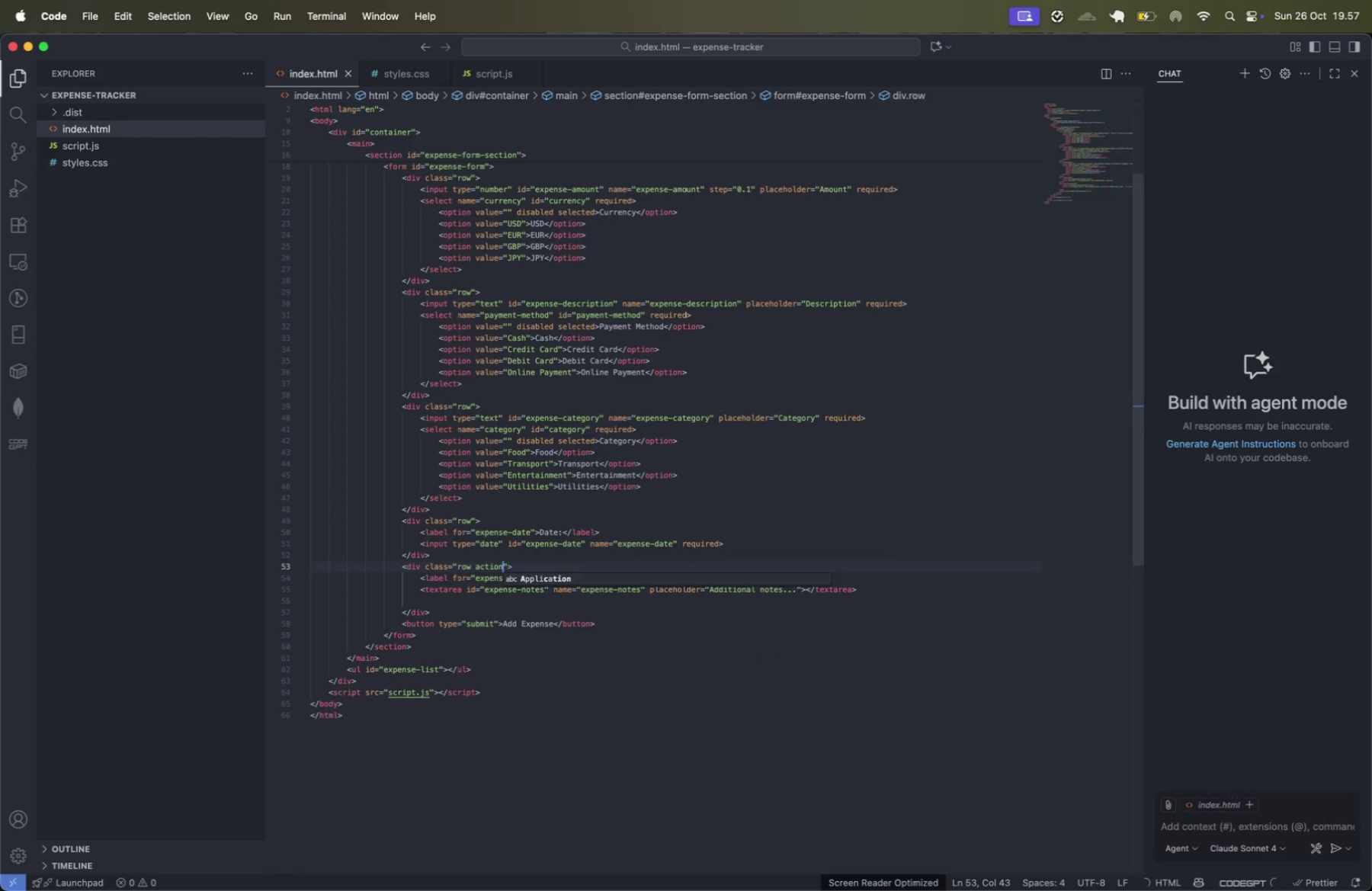 
type( actions)
 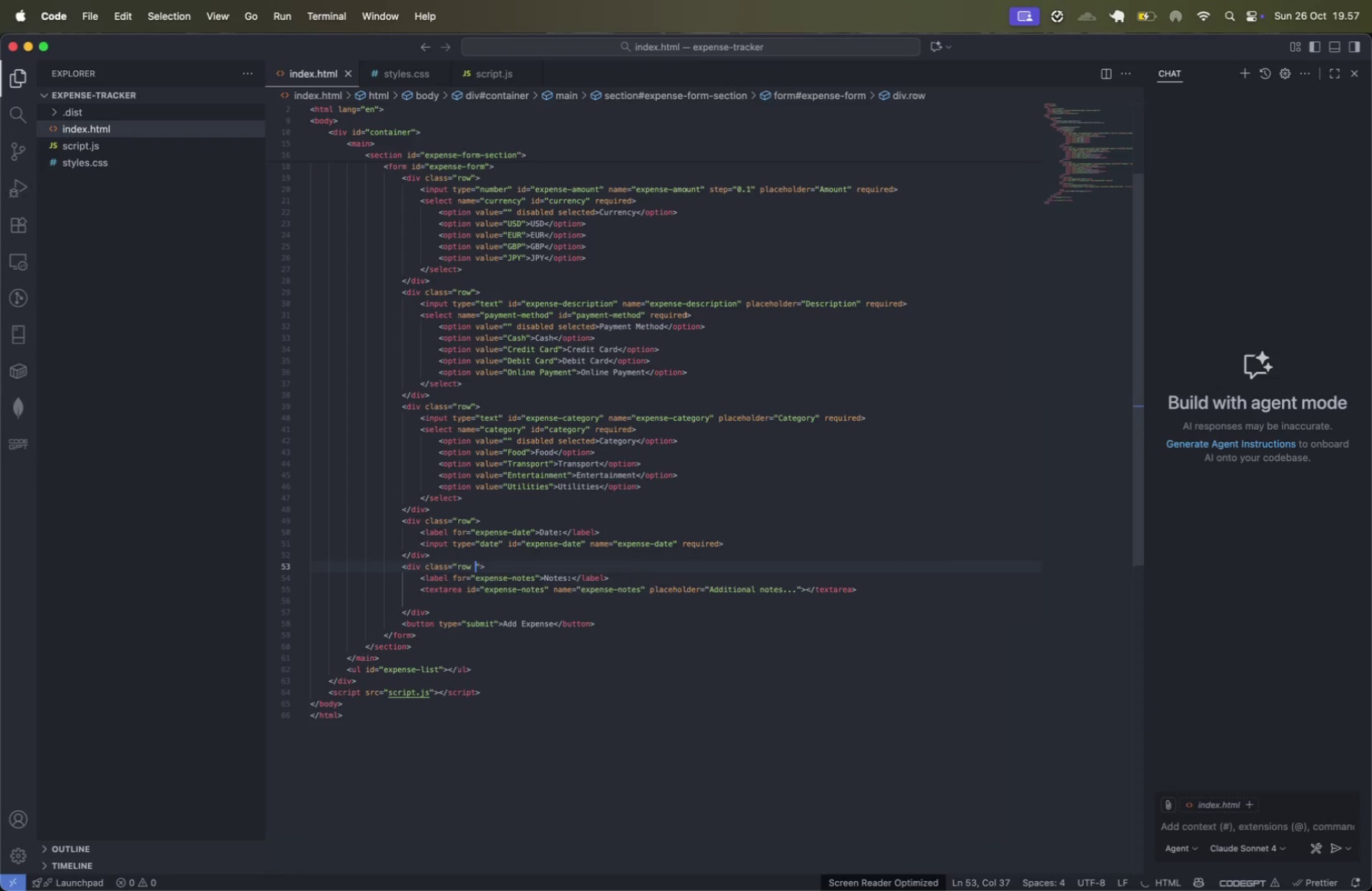 
key(ArrowRight)
 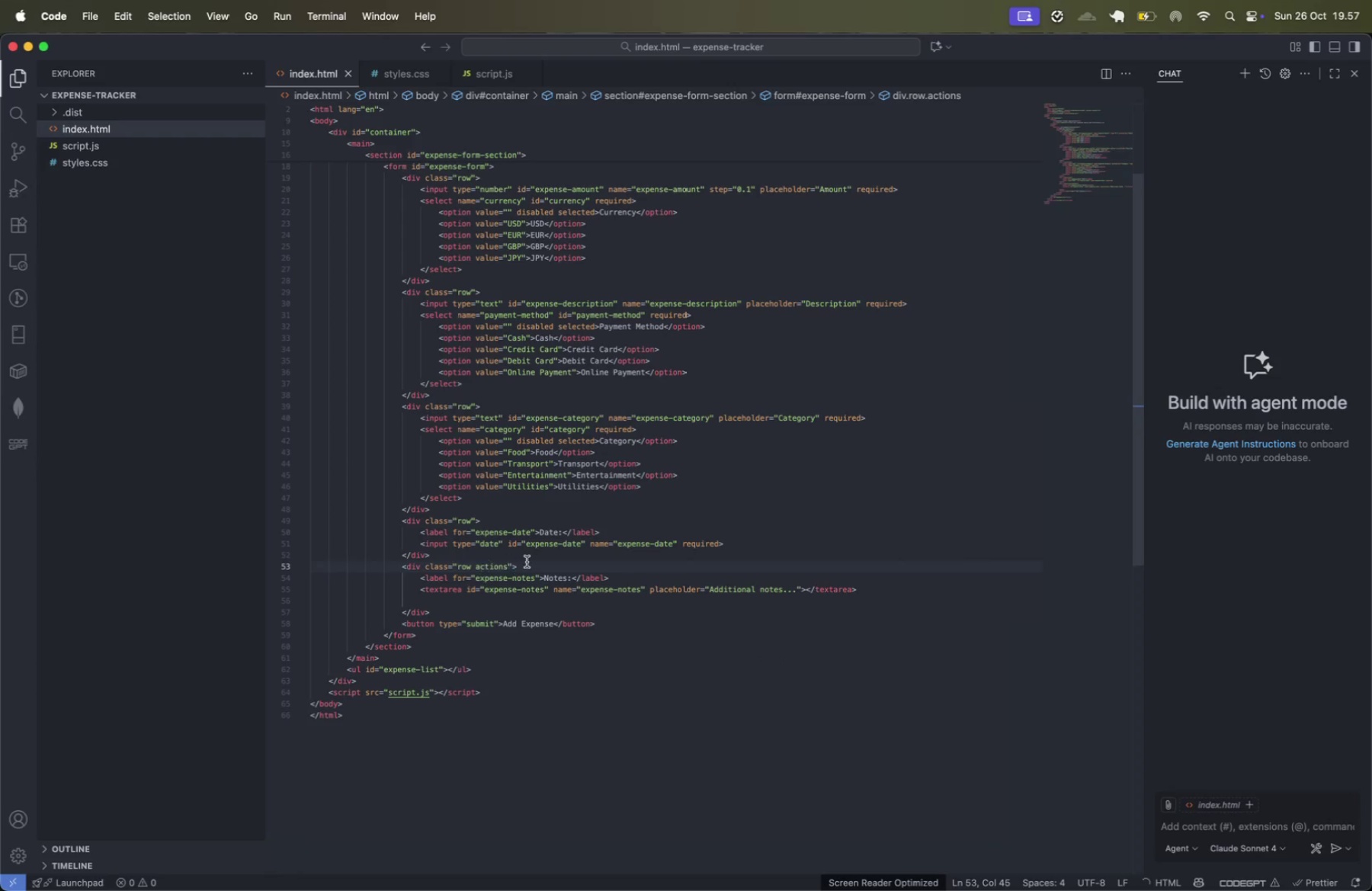 
left_click([527, 562])
 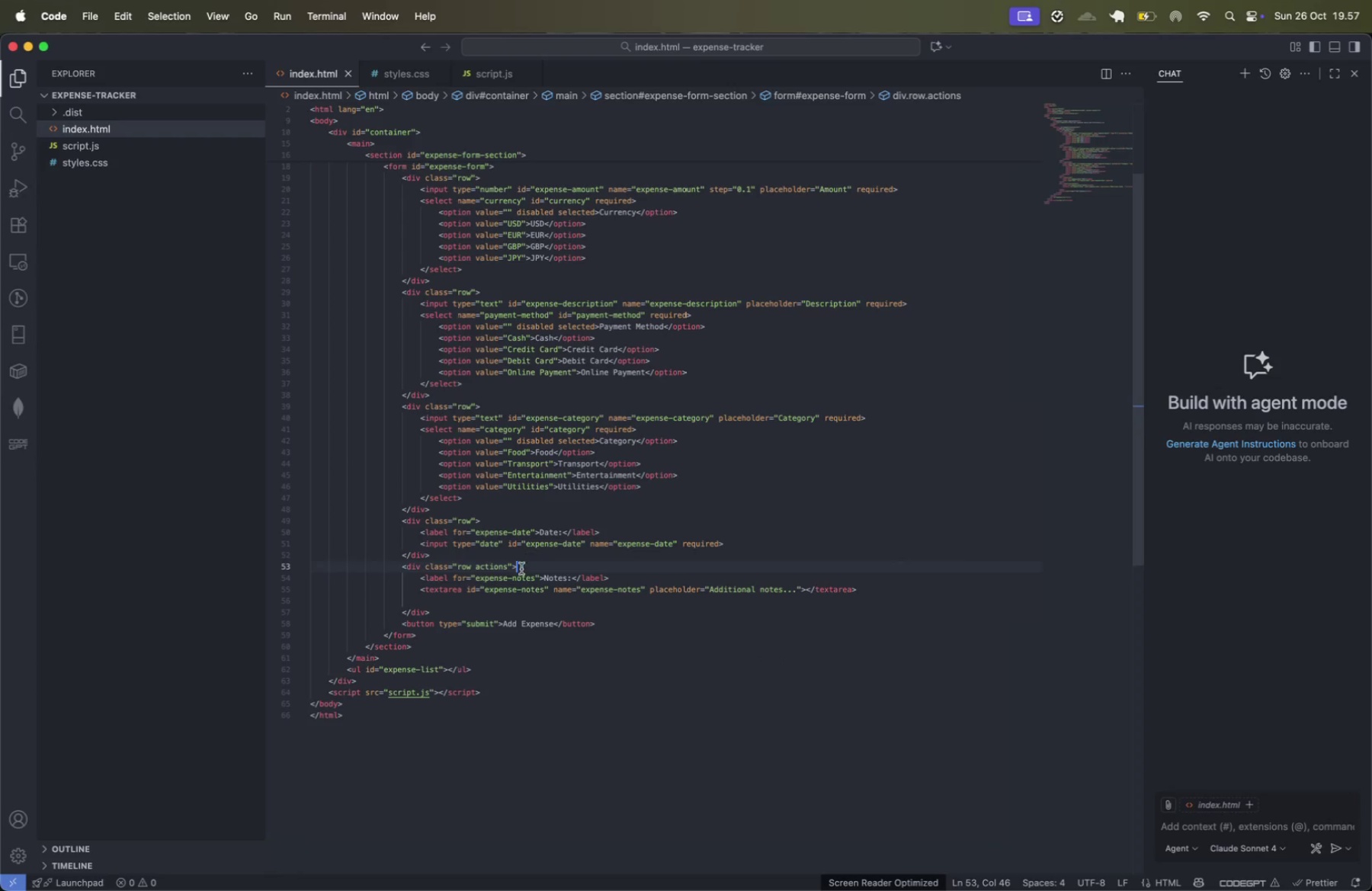 
left_click([402, 622])
 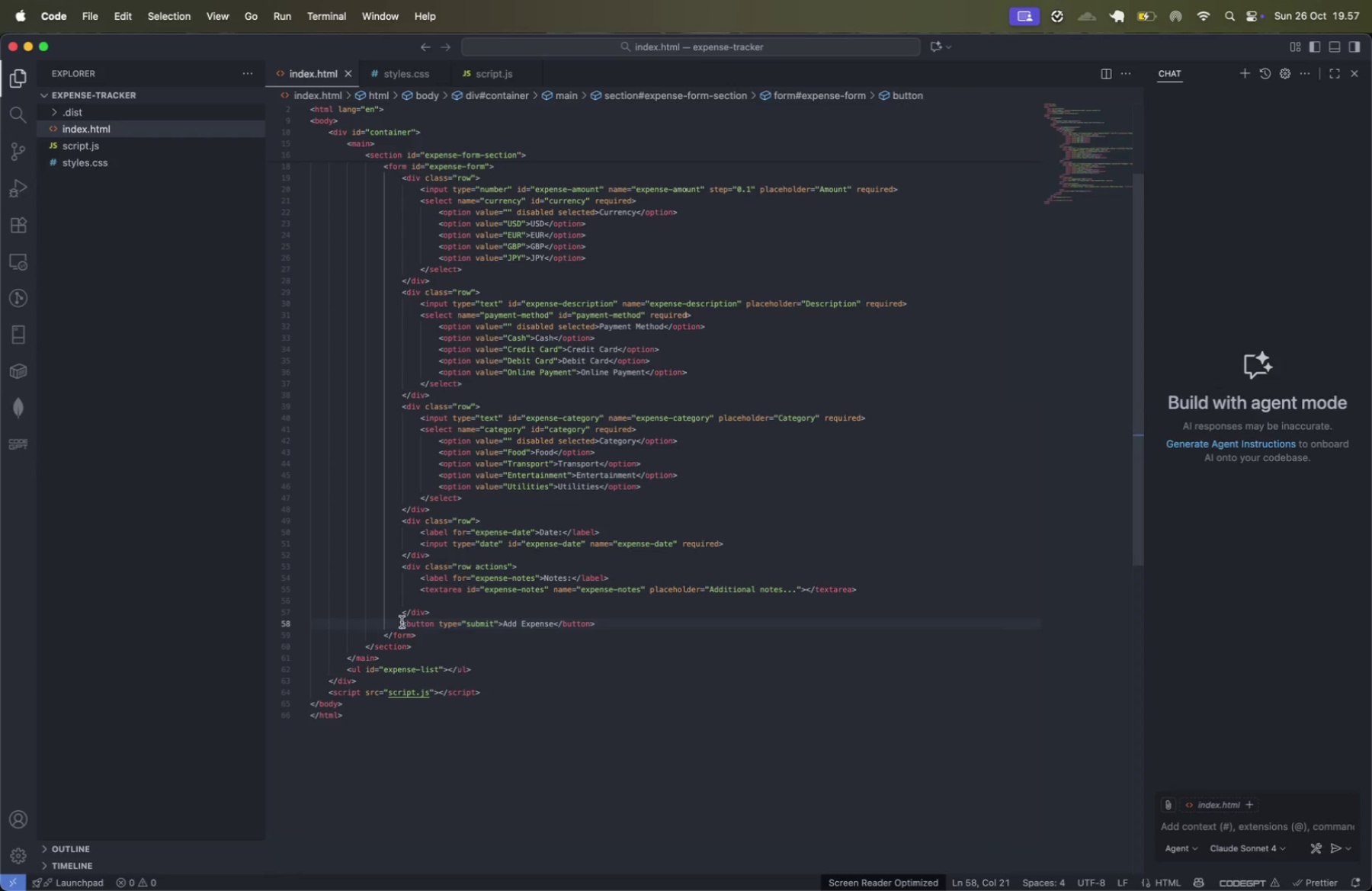 
key(Shift+ShiftLeft)
 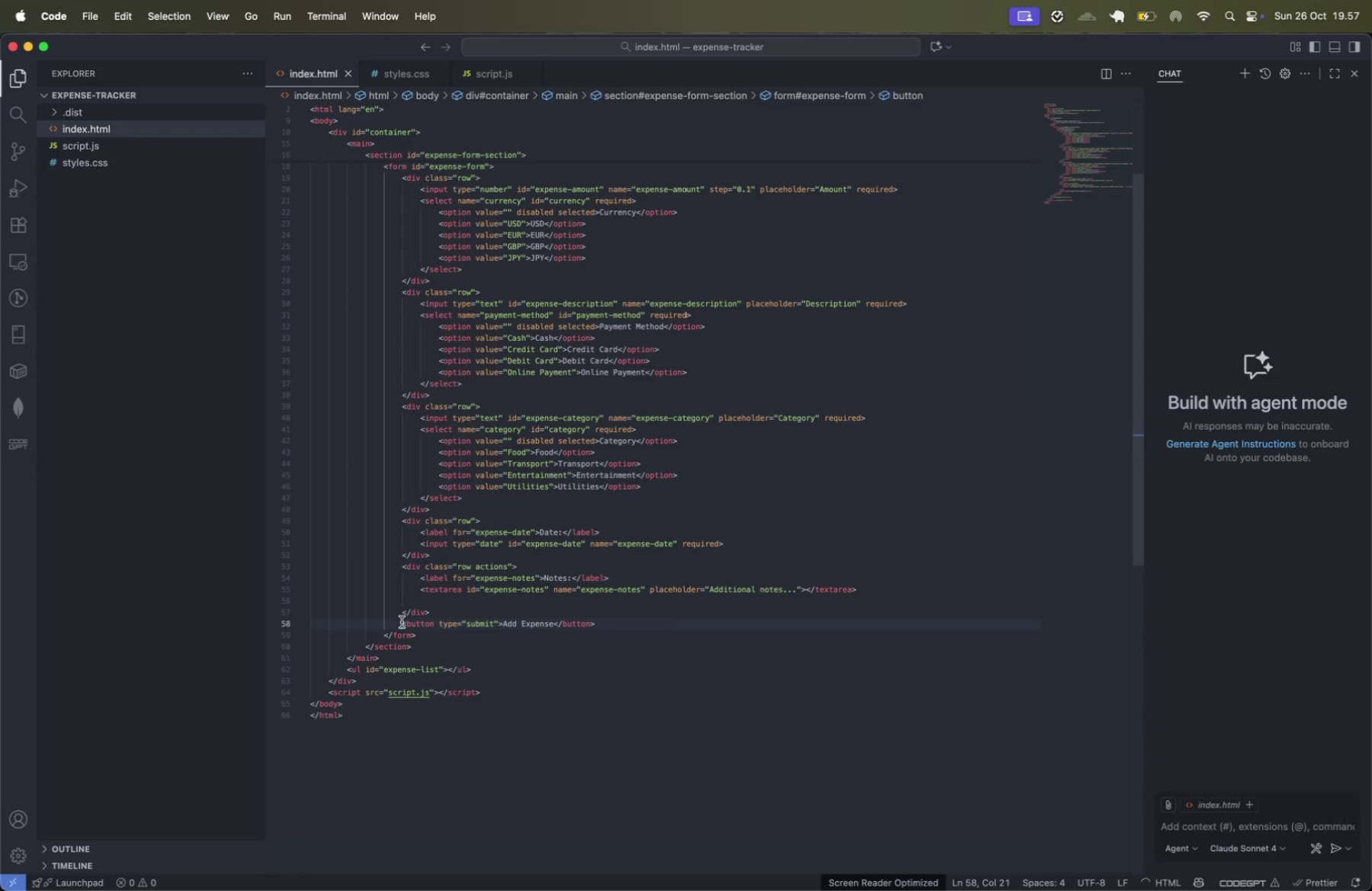 
key(Meta+Shift+CommandLeft)
 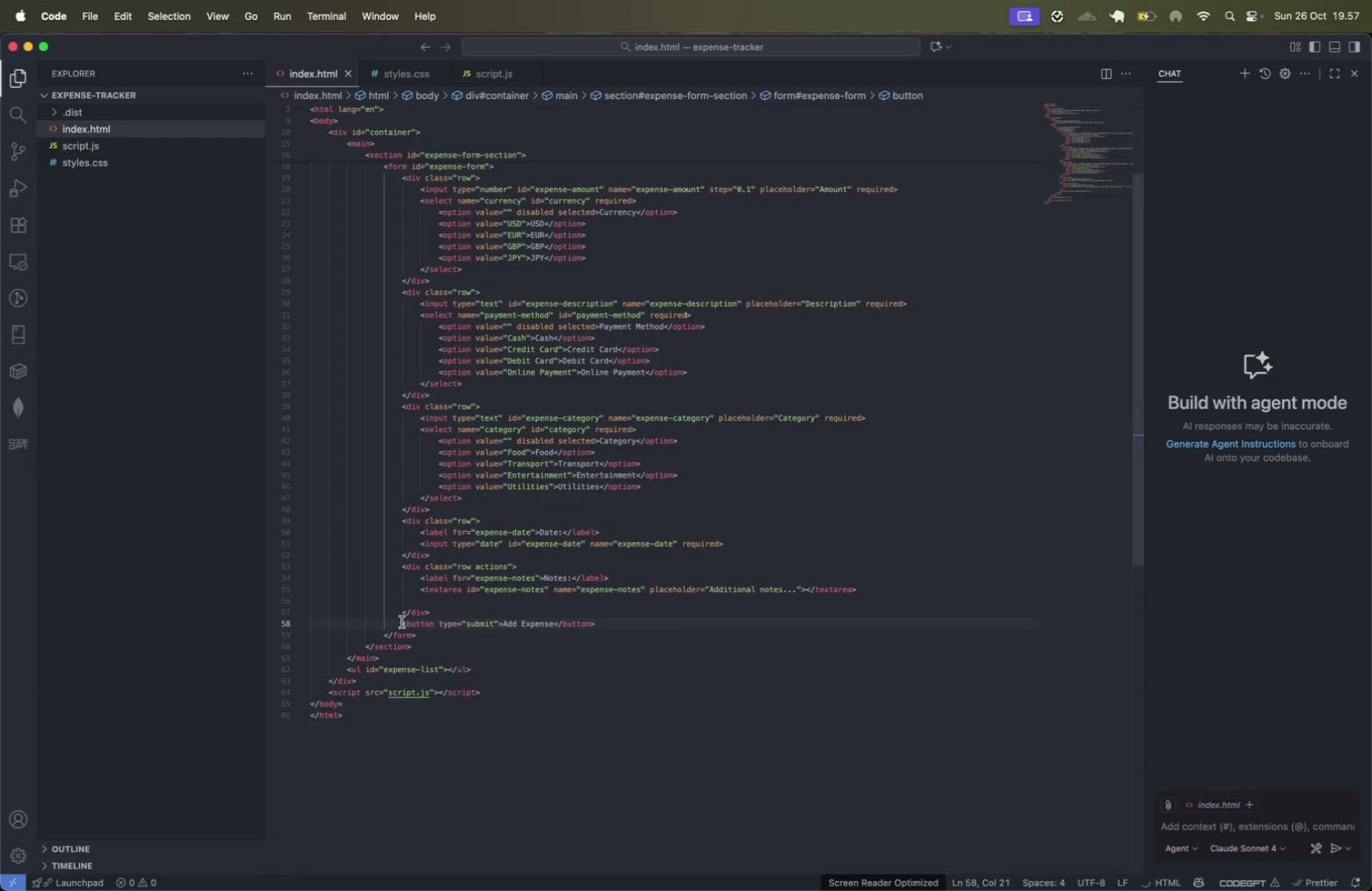 
key(Shift+ShiftLeft)
 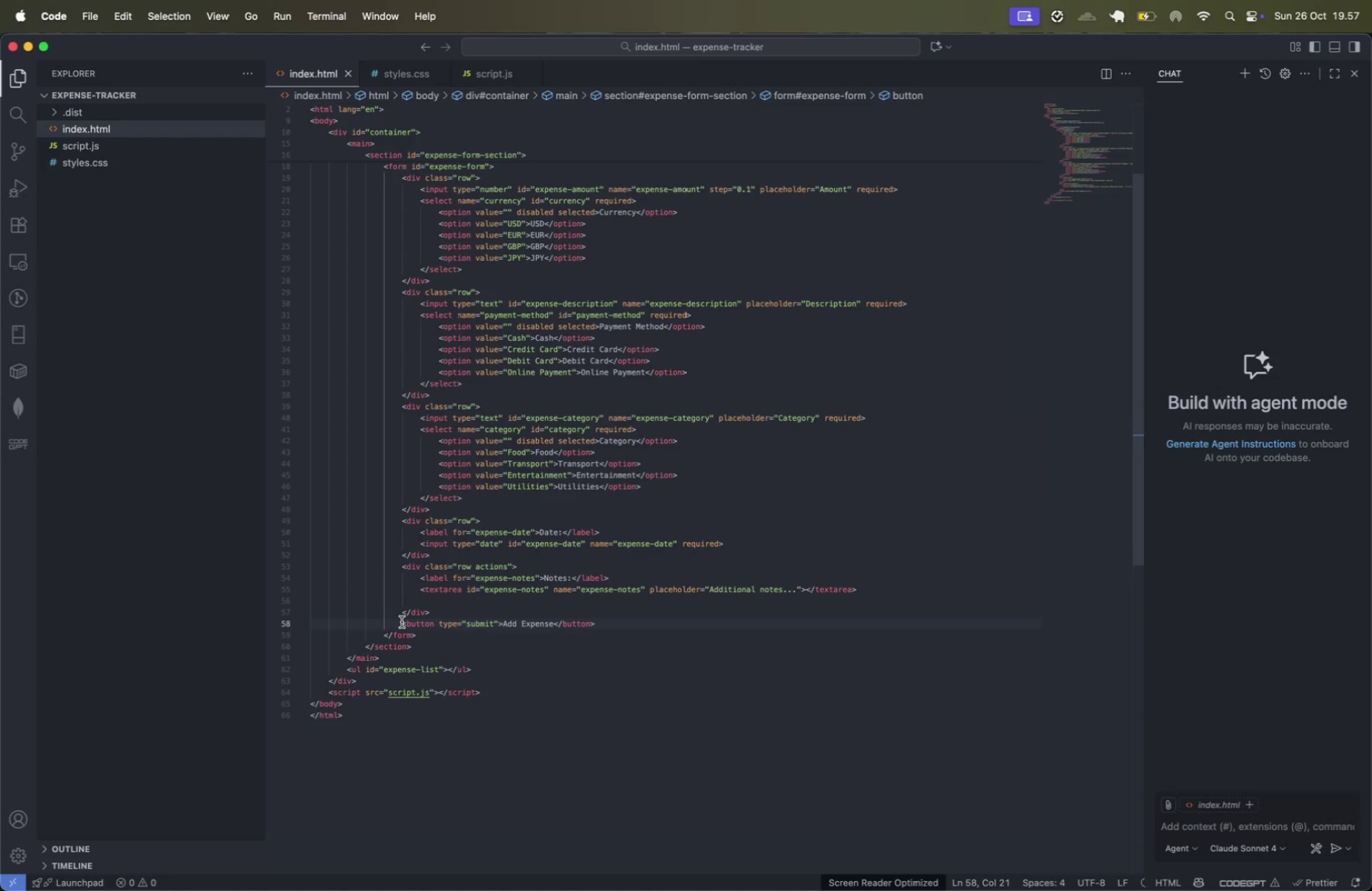 
key(Meta+Shift+CommandLeft)
 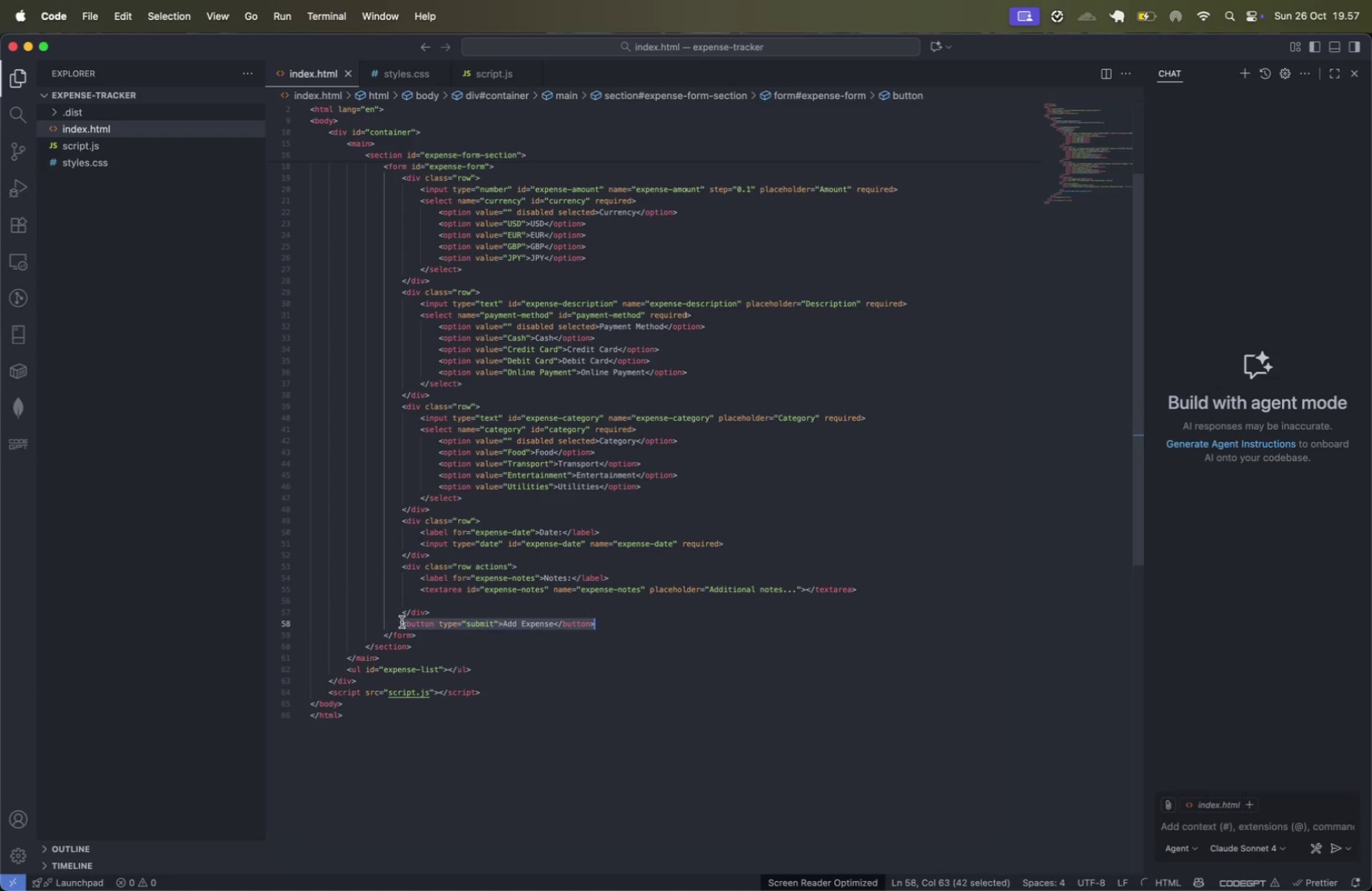 
key(Meta+Shift+ArrowRight)
 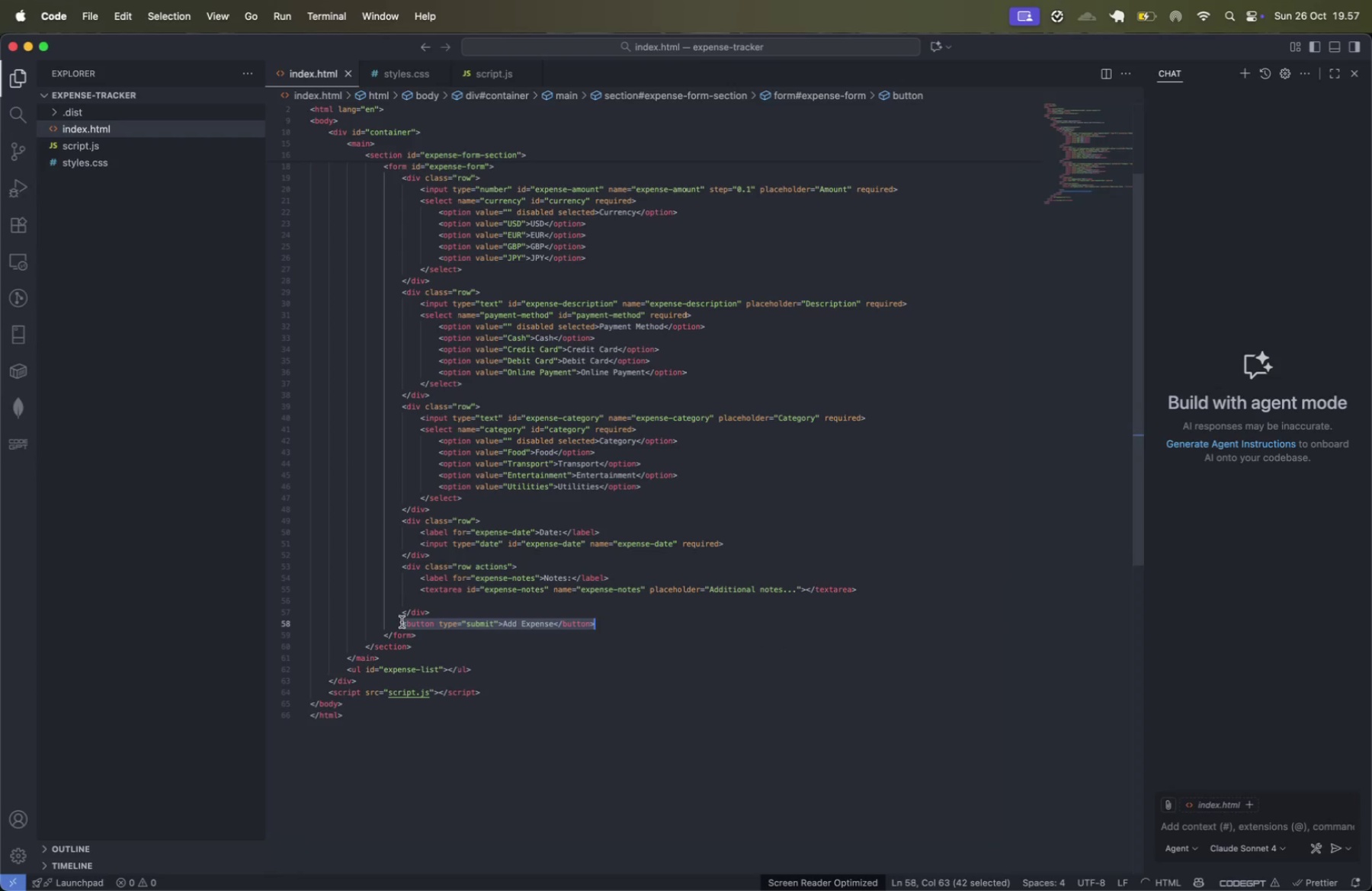 
key(Meta+CommandLeft)
 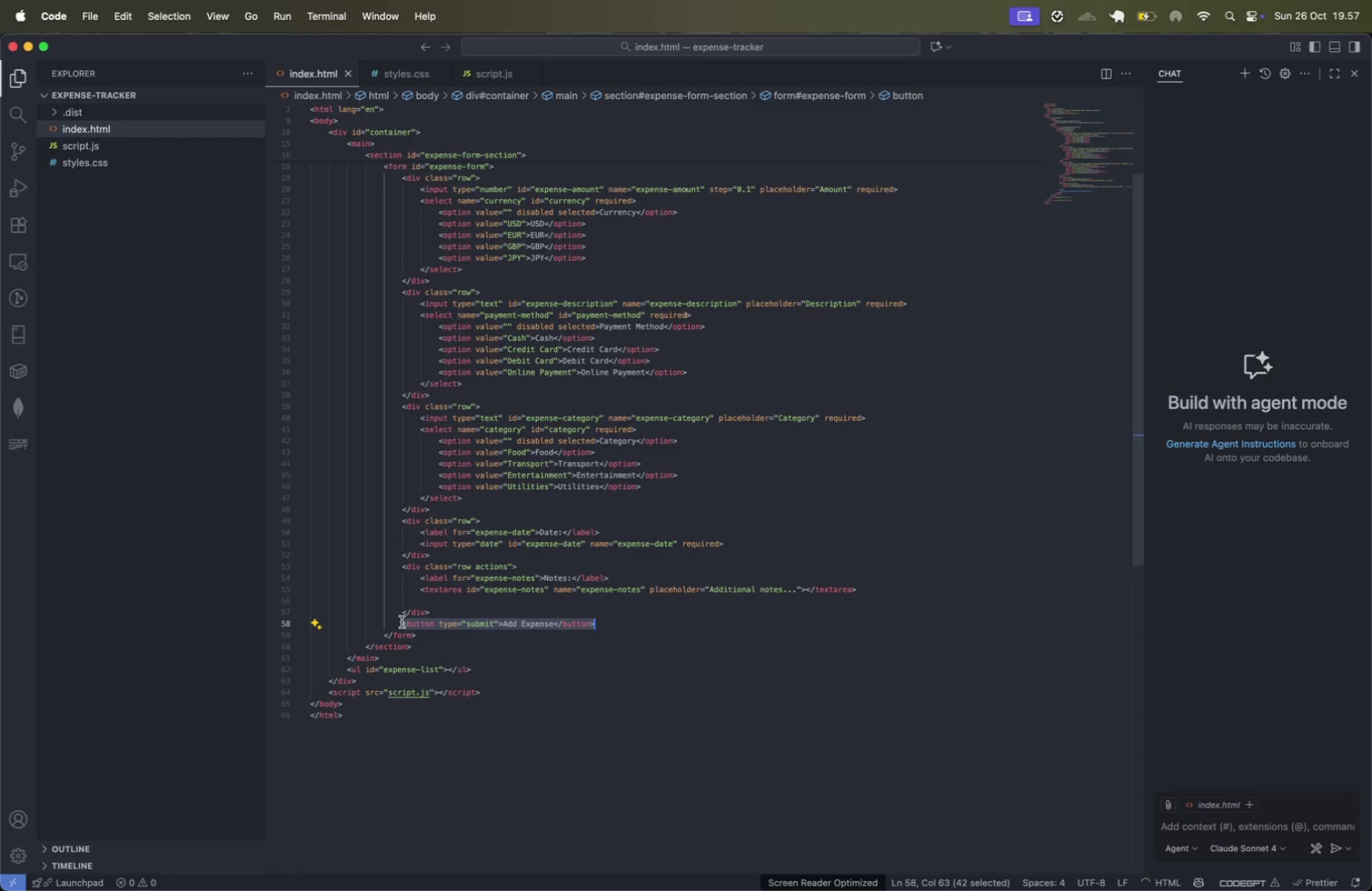 
key(Meta+X)
 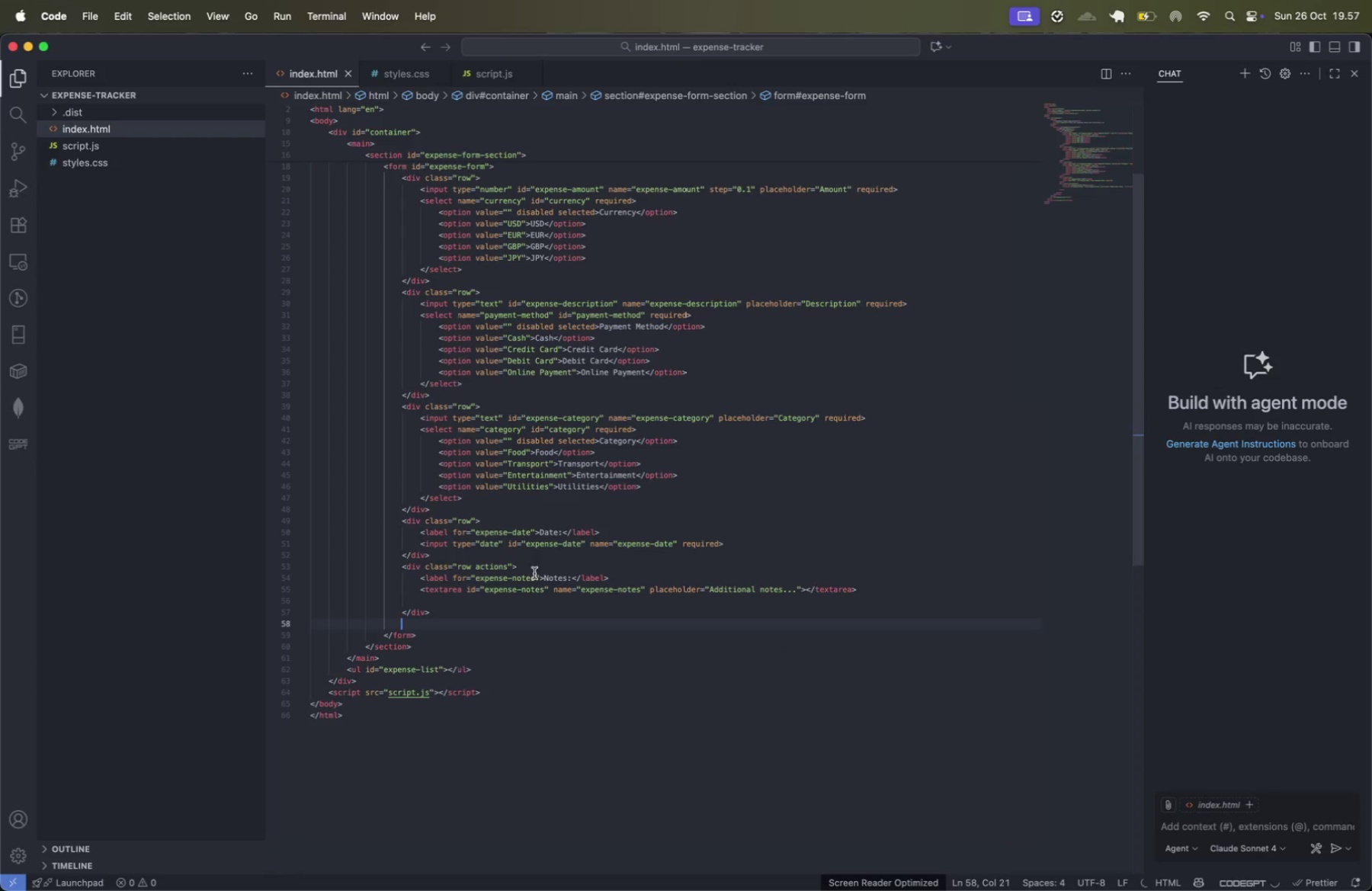 
left_click([549, 571])
 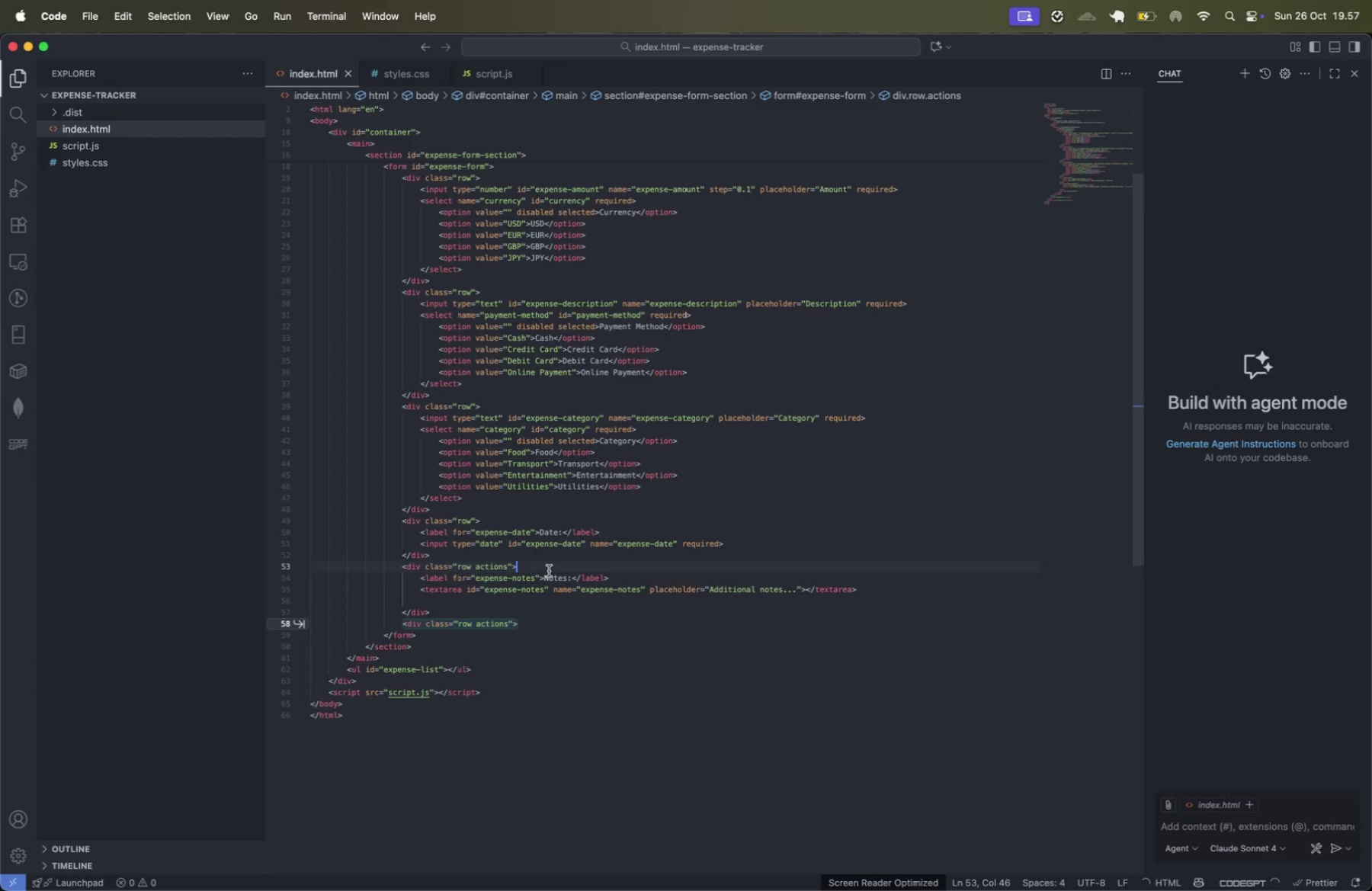 
key(Enter)
 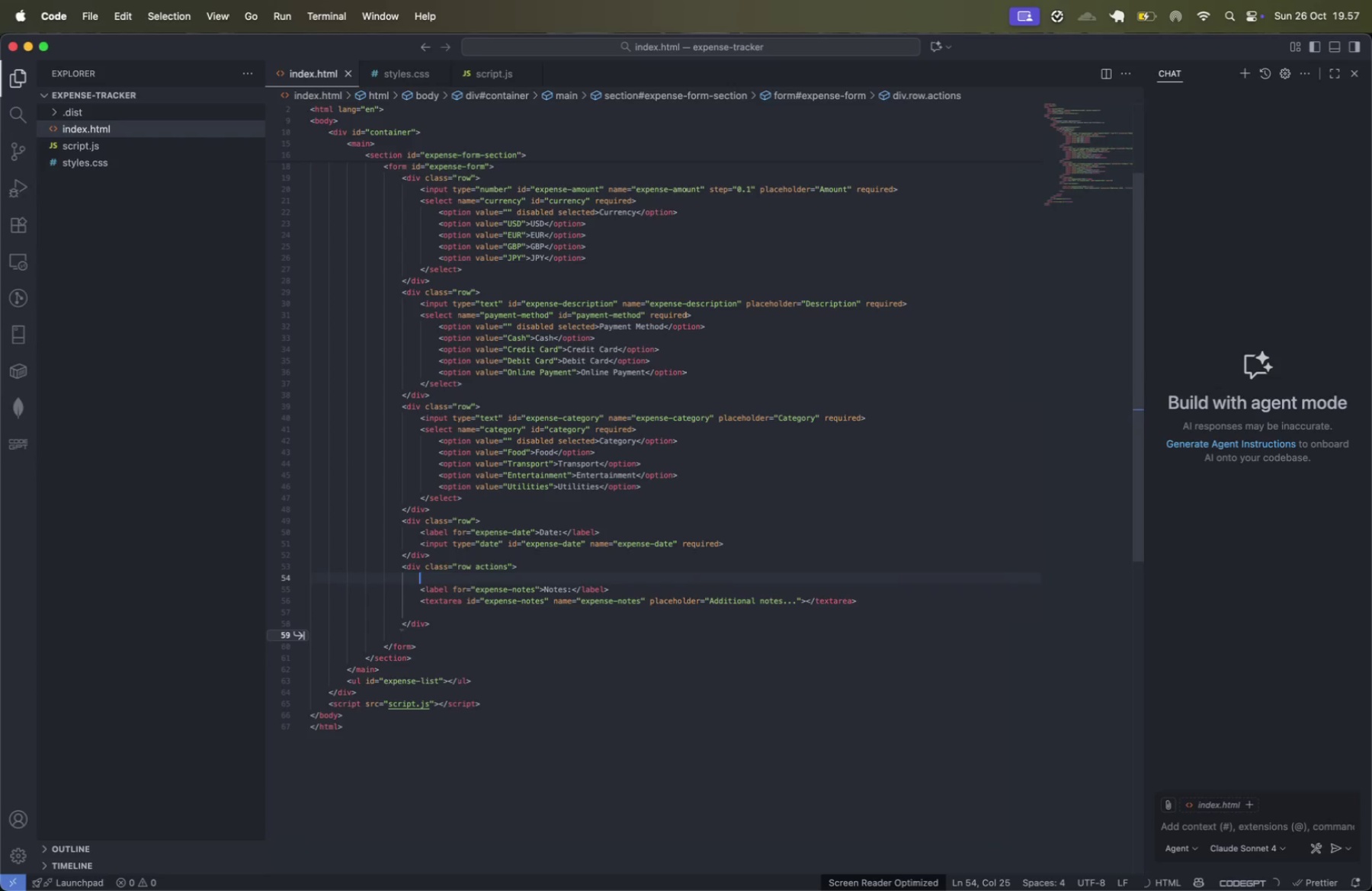 
key(Meta+CommandLeft)
 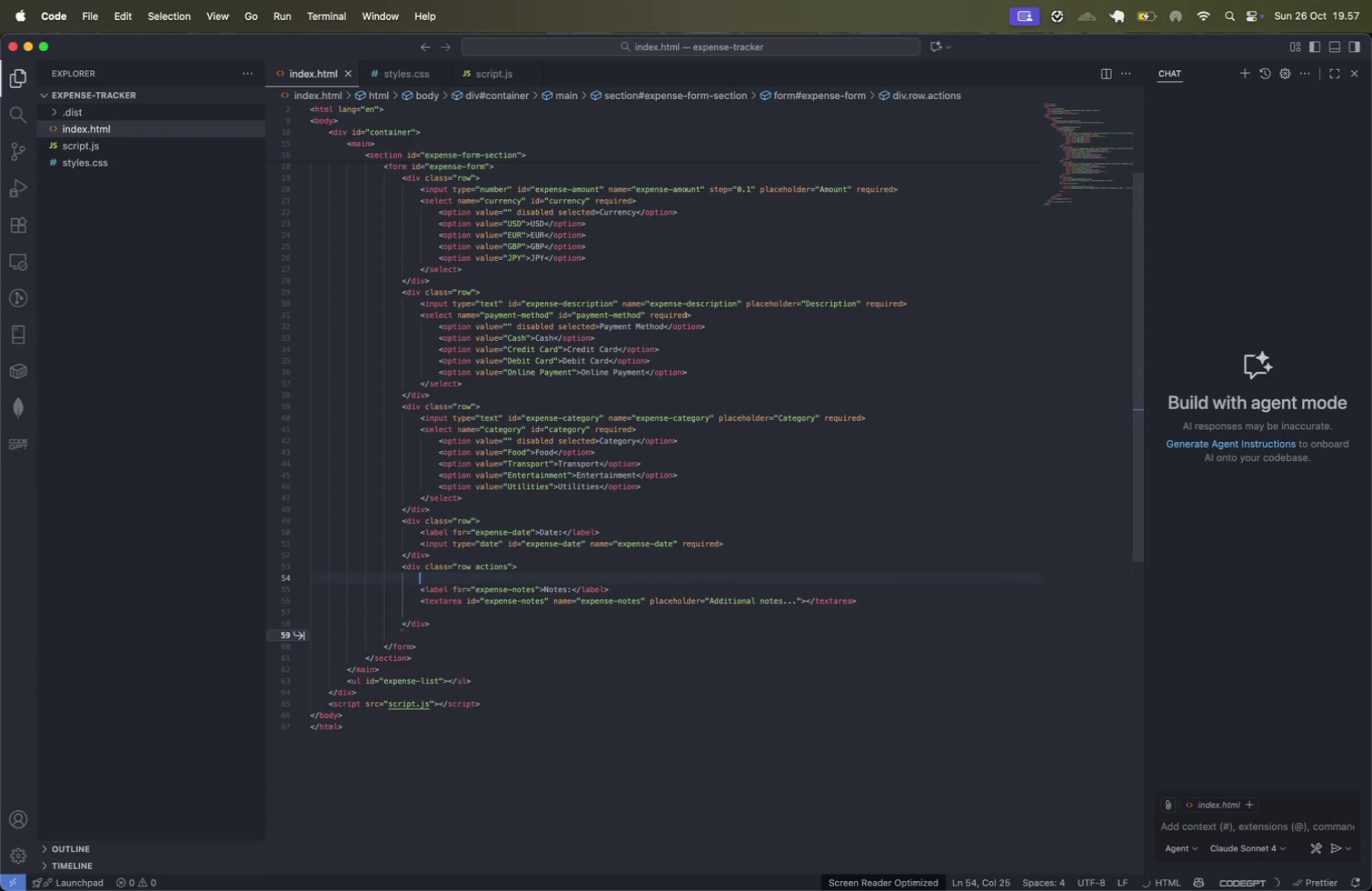 
key(Meta+V)
 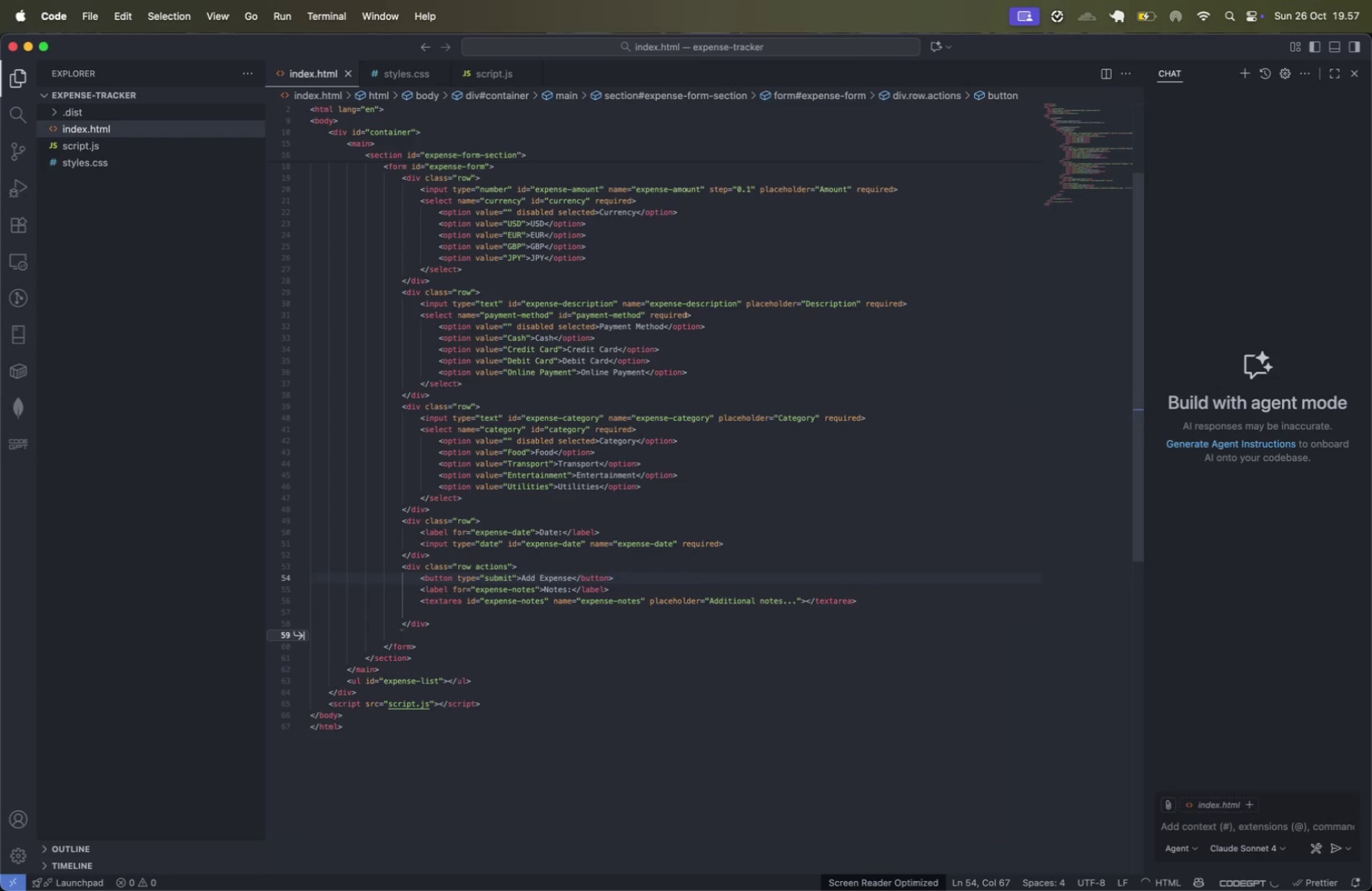 
key(Shift+ArrowDown)
 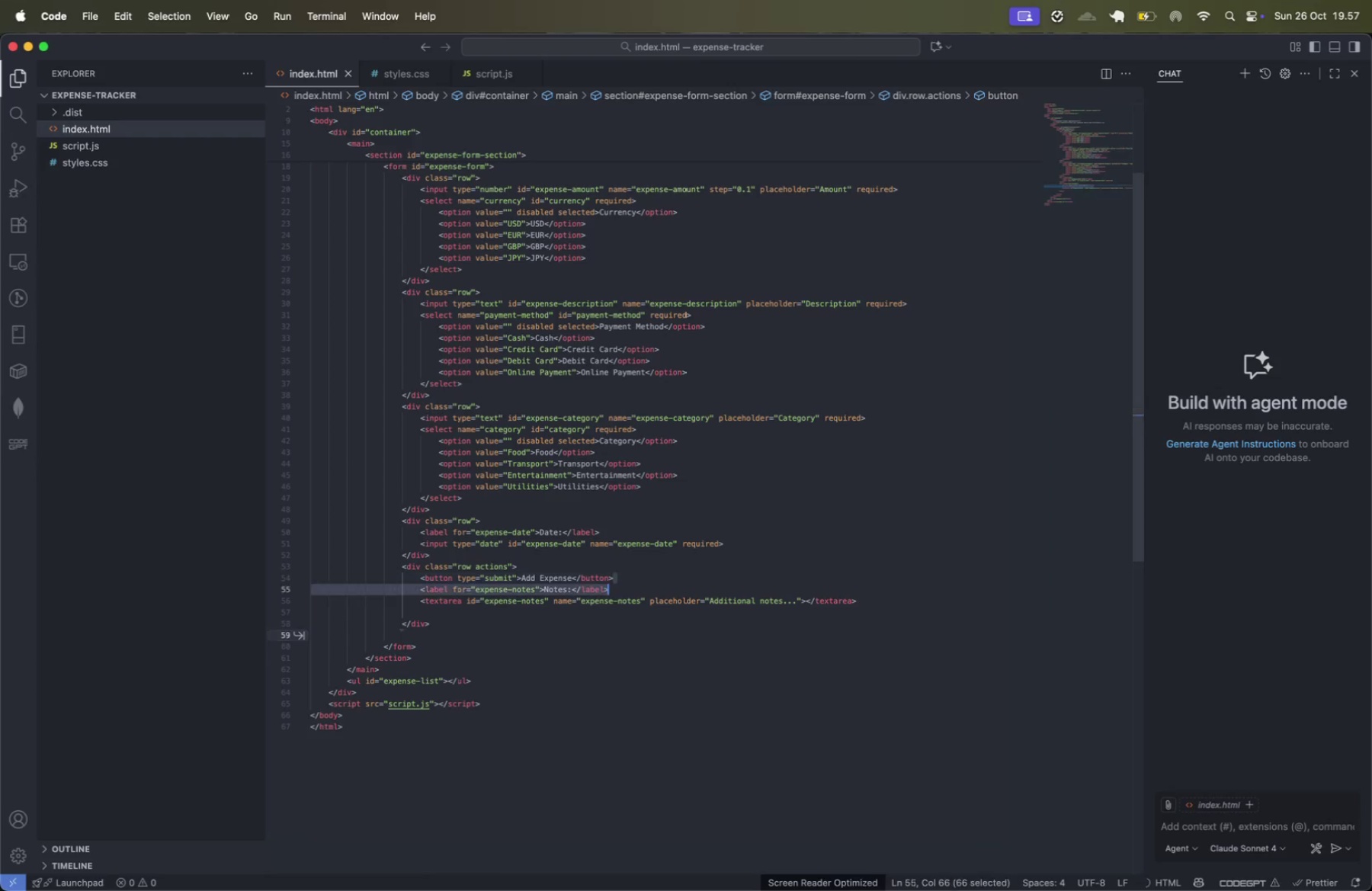 
key(Shift+ArrowDown)
 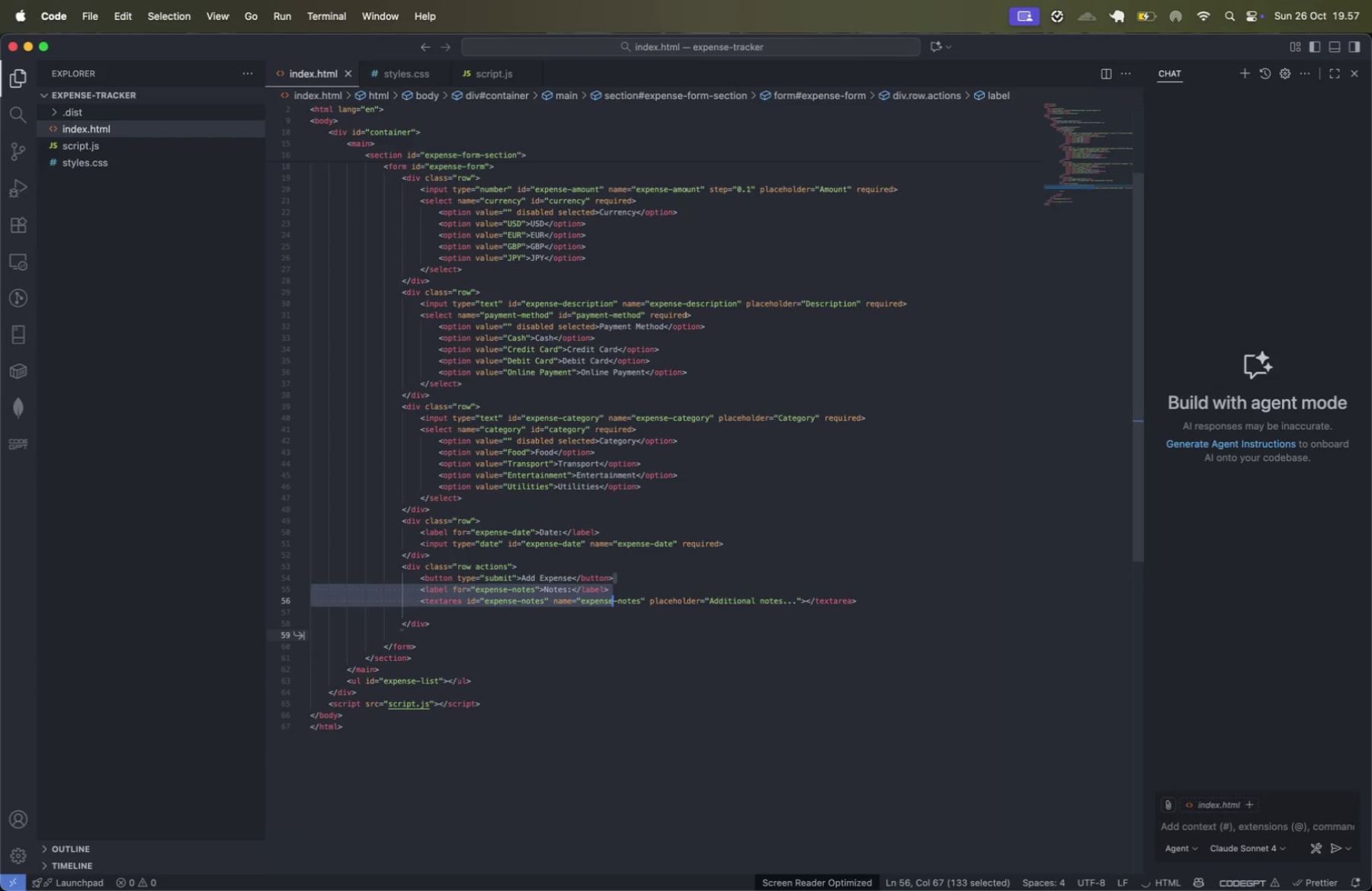 
key(Meta+Shift+CommandLeft)
 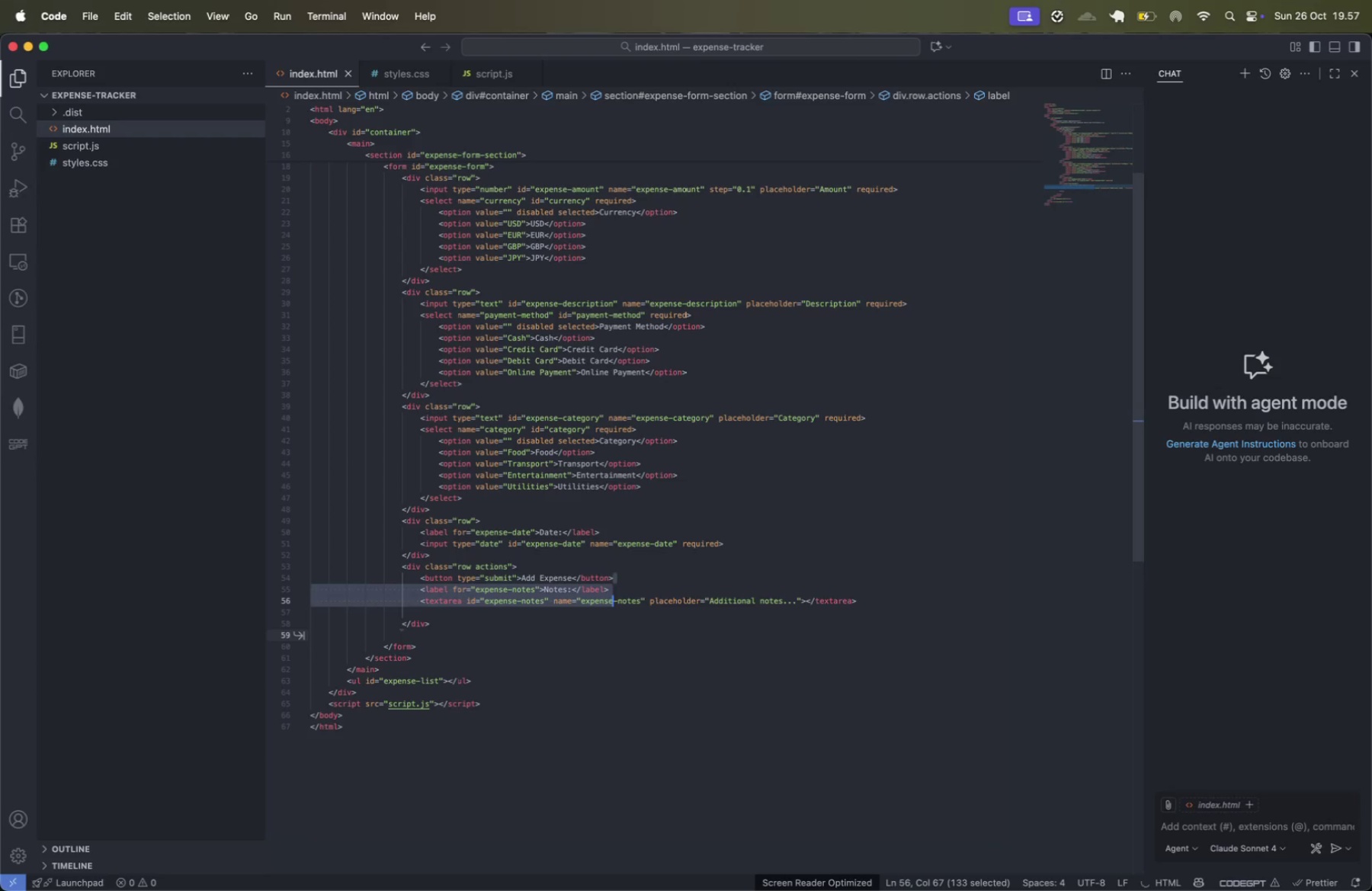 
key(Meta+Shift+ArrowRight)
 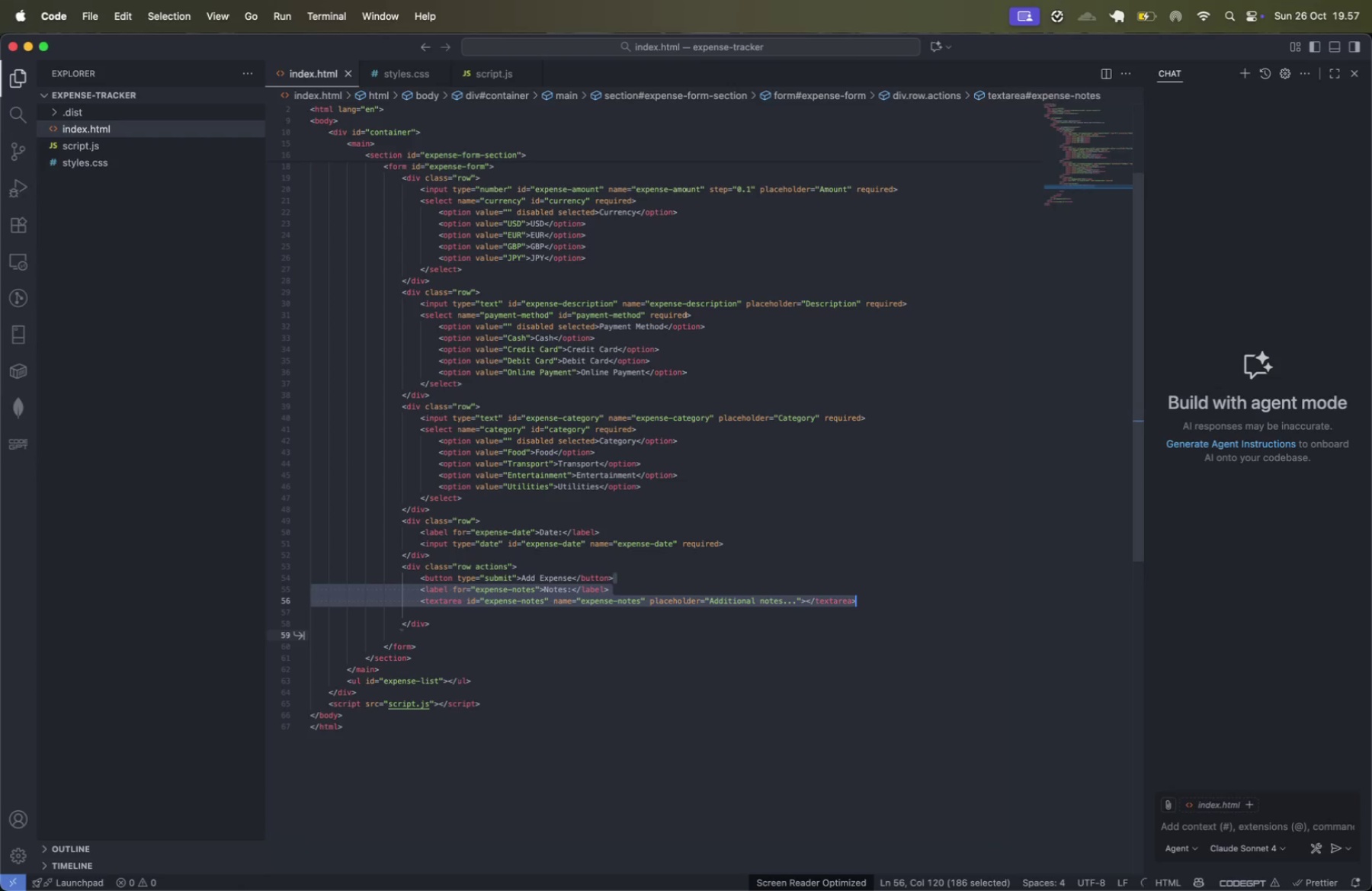 
key(Backspace)
 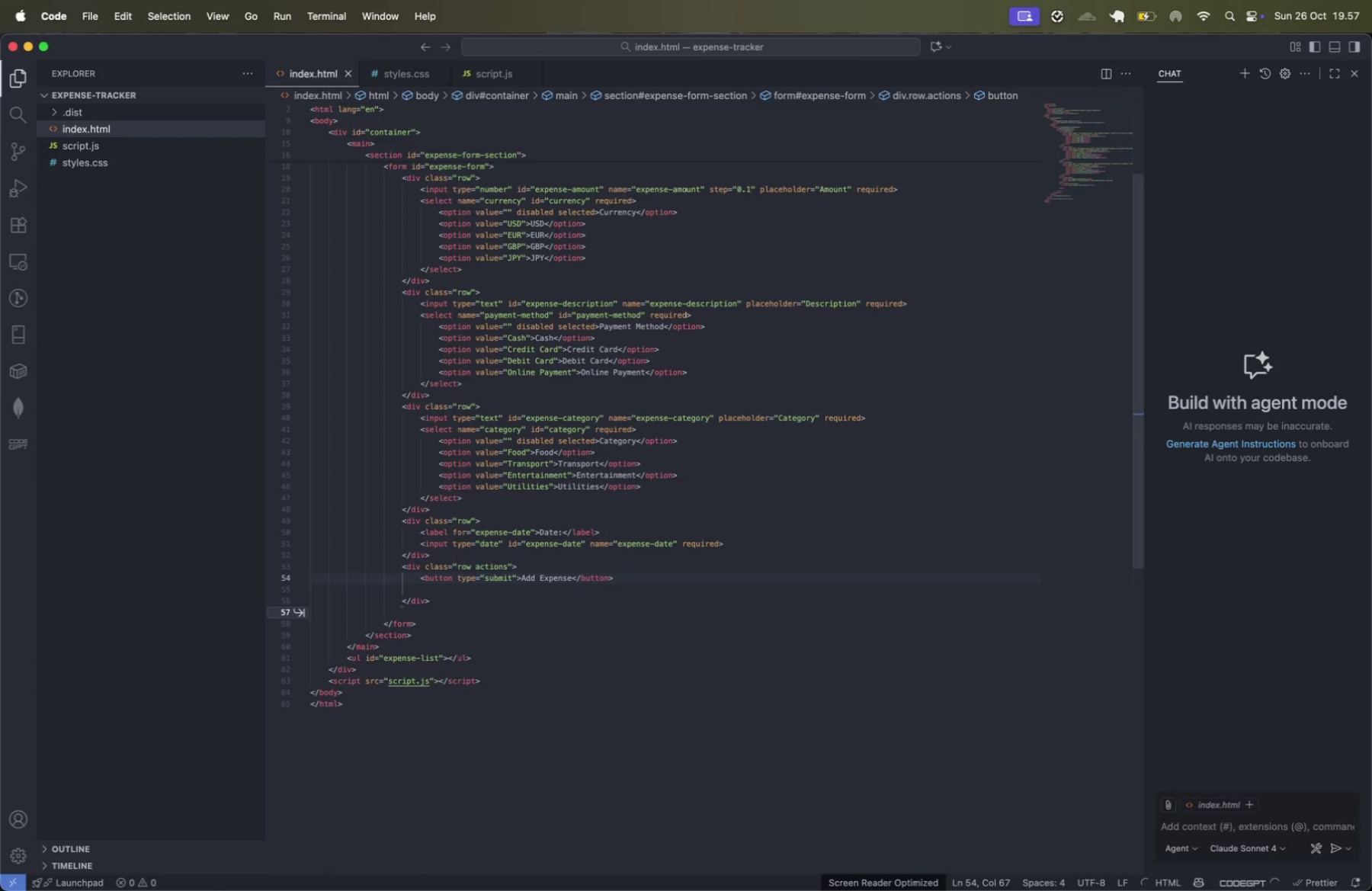 
key(ArrowDown)
 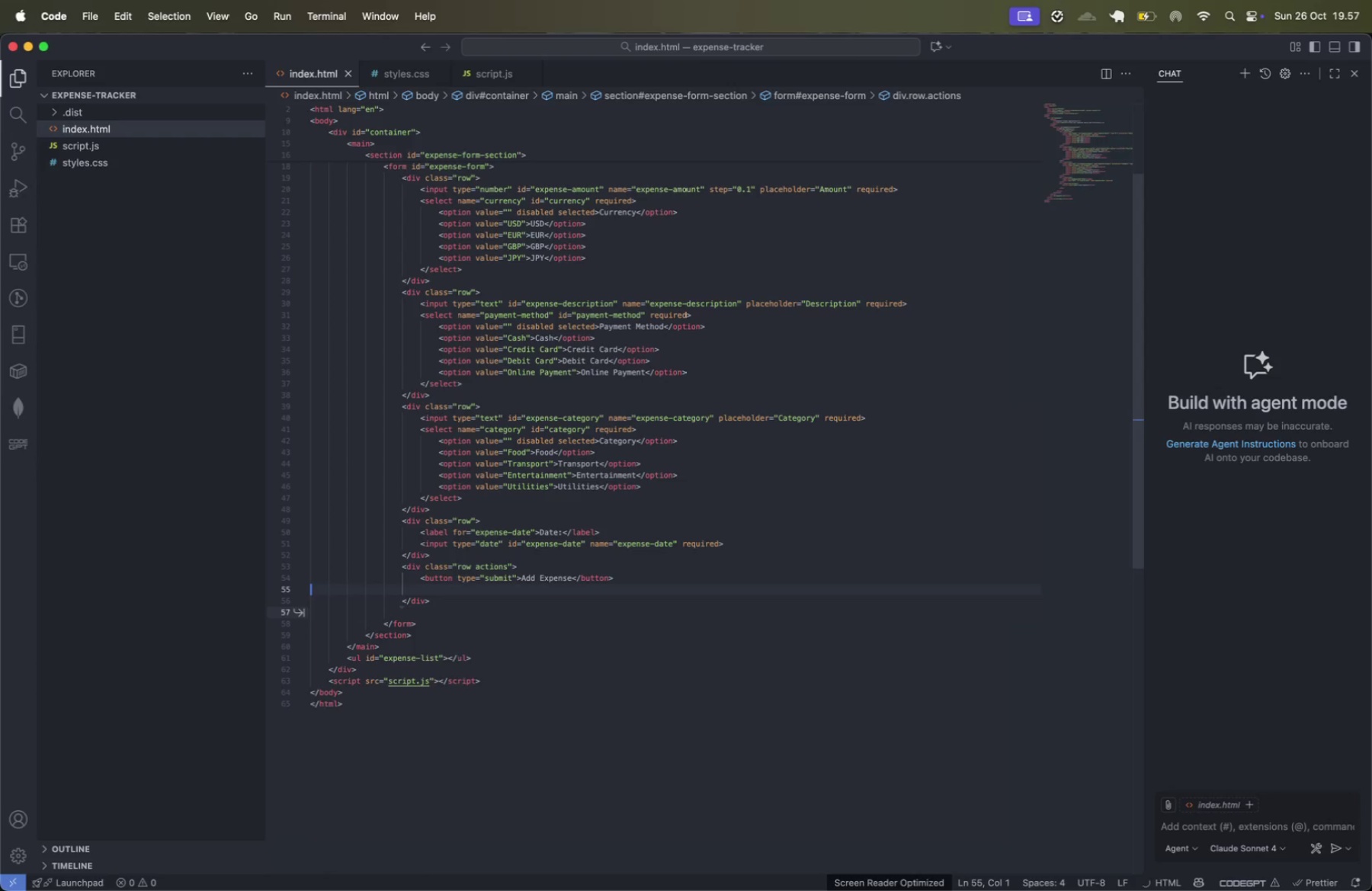 
key(Backspace)
 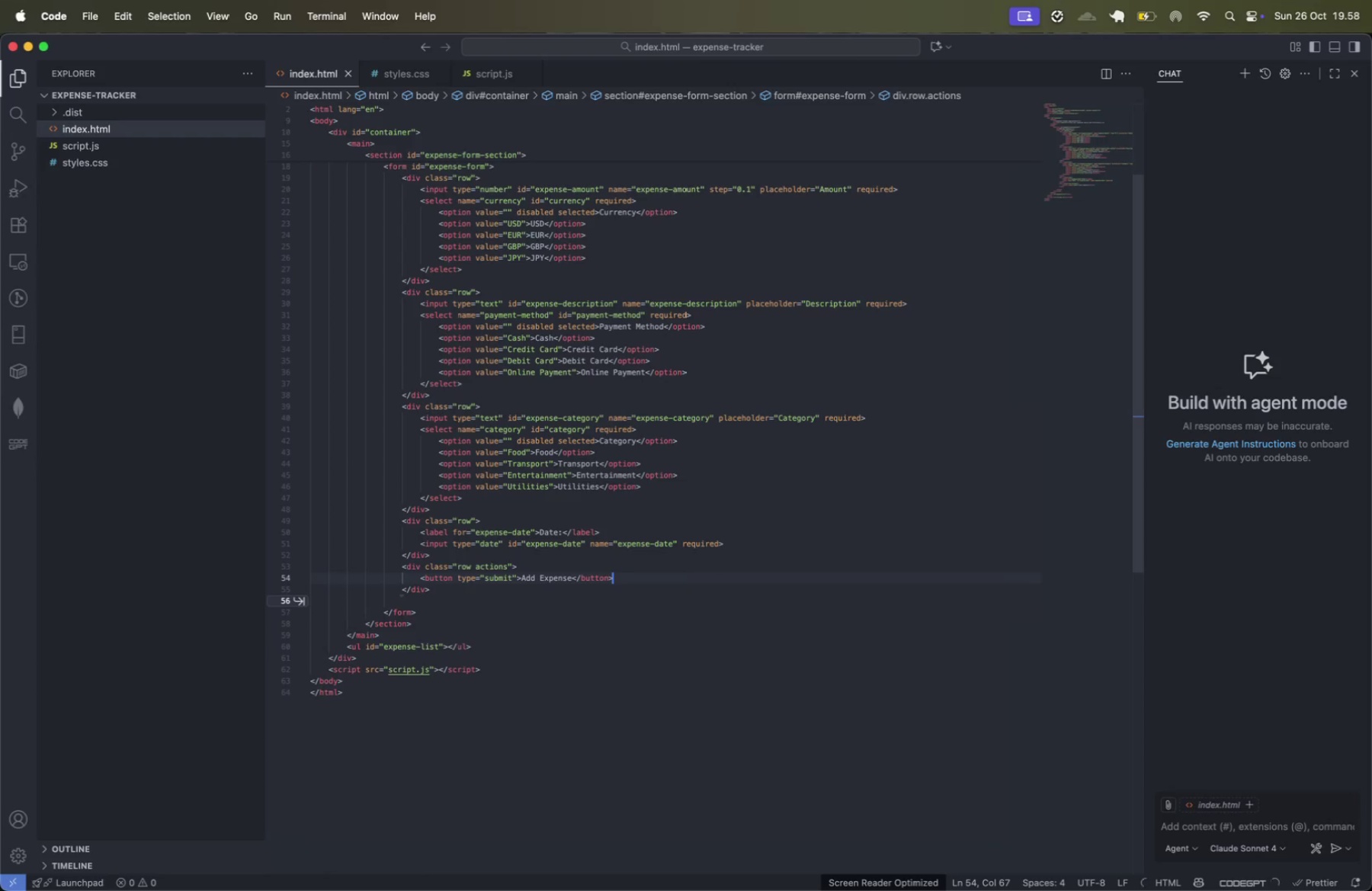 
key(ArrowDown)
 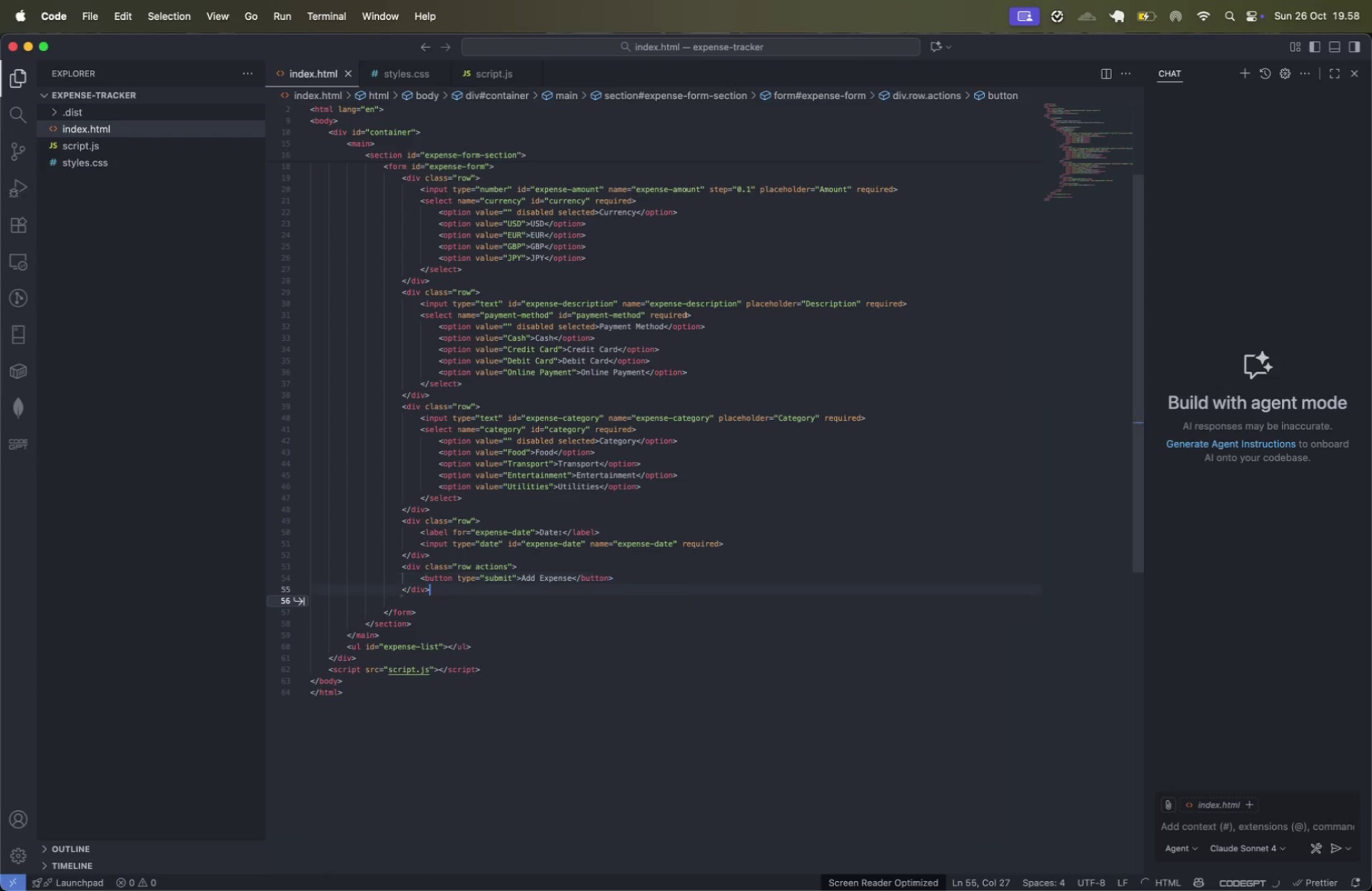 
key(ArrowDown)
 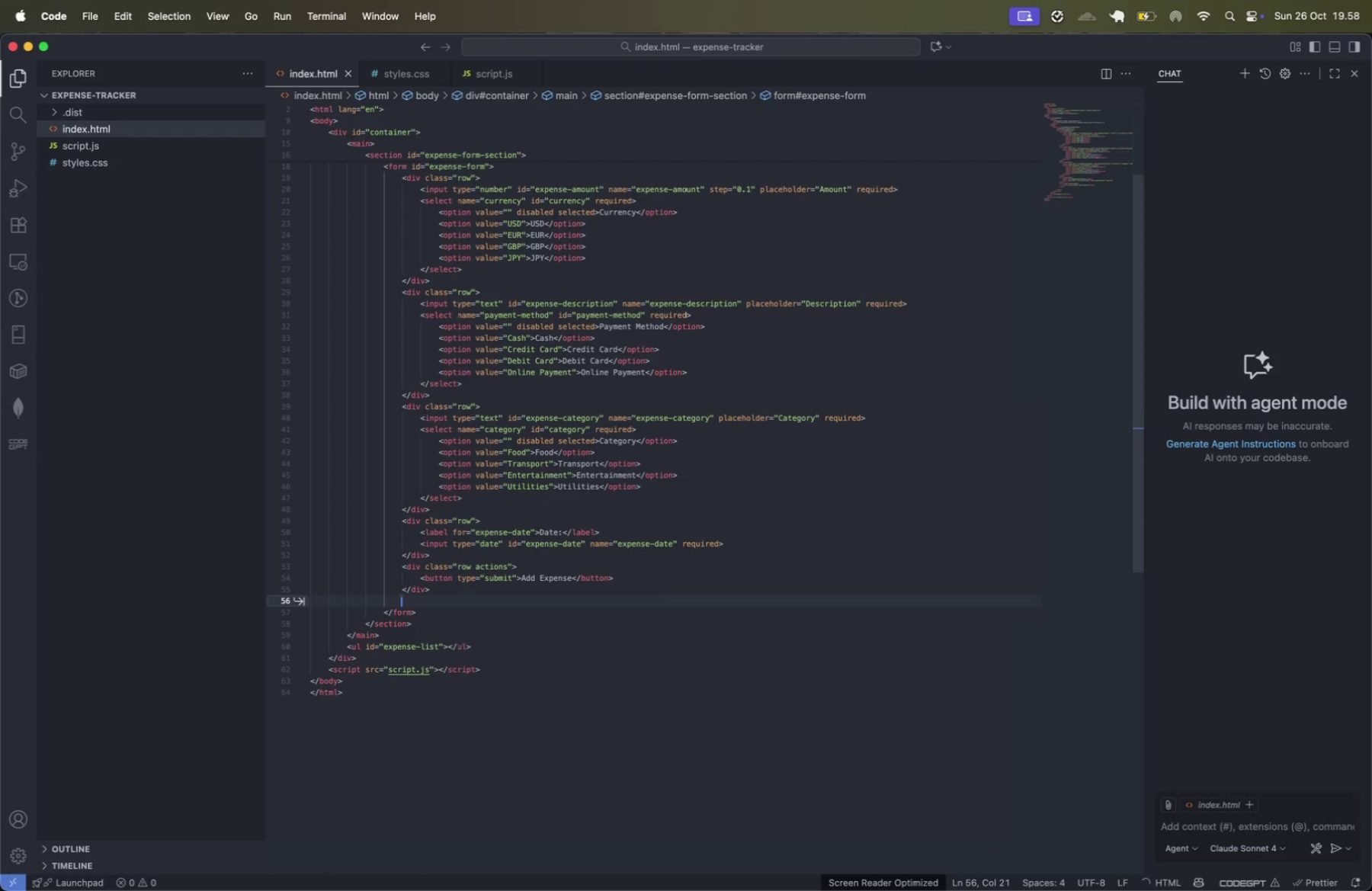 
key(Backspace)
 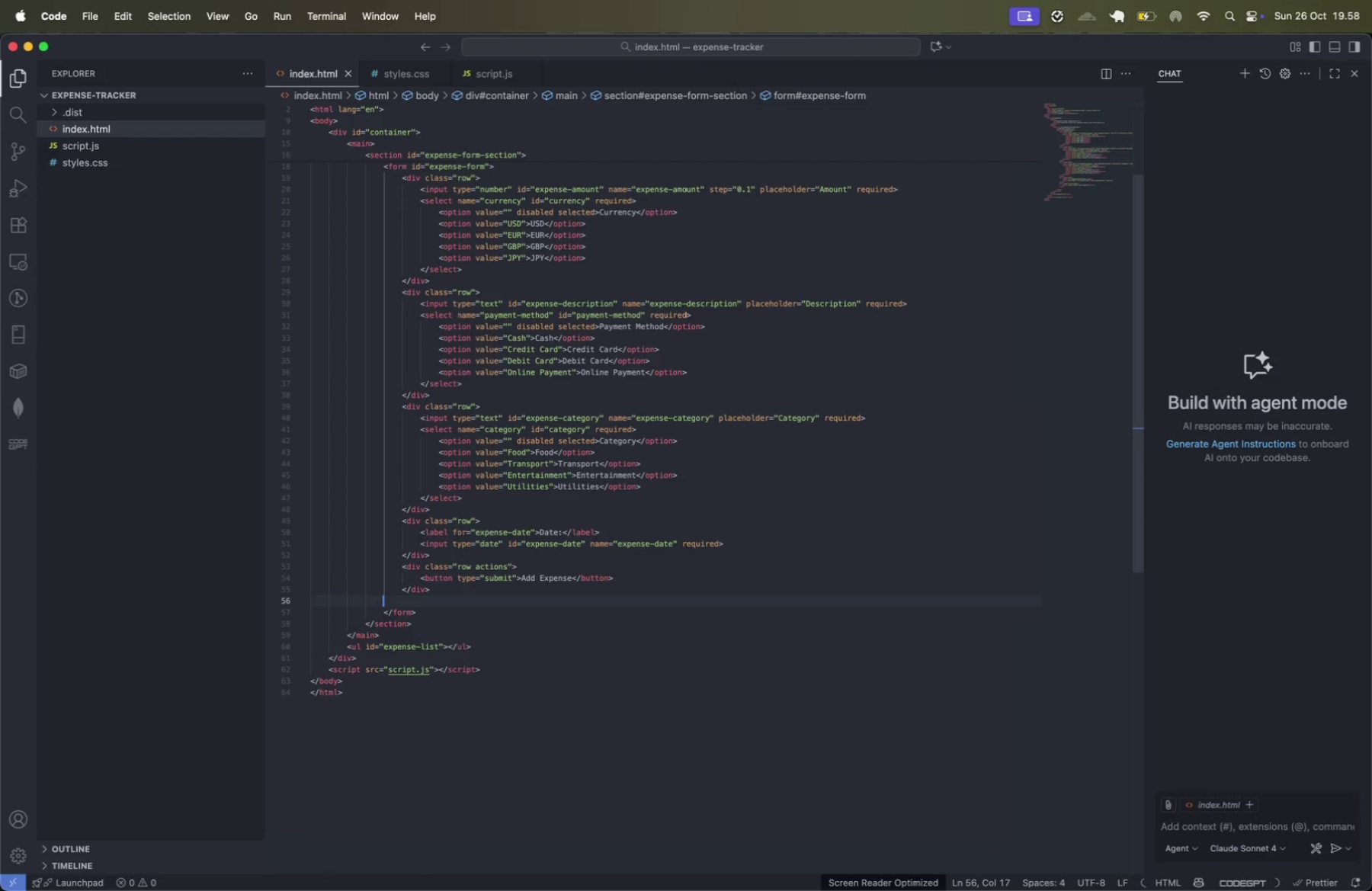 
key(Backspace)
 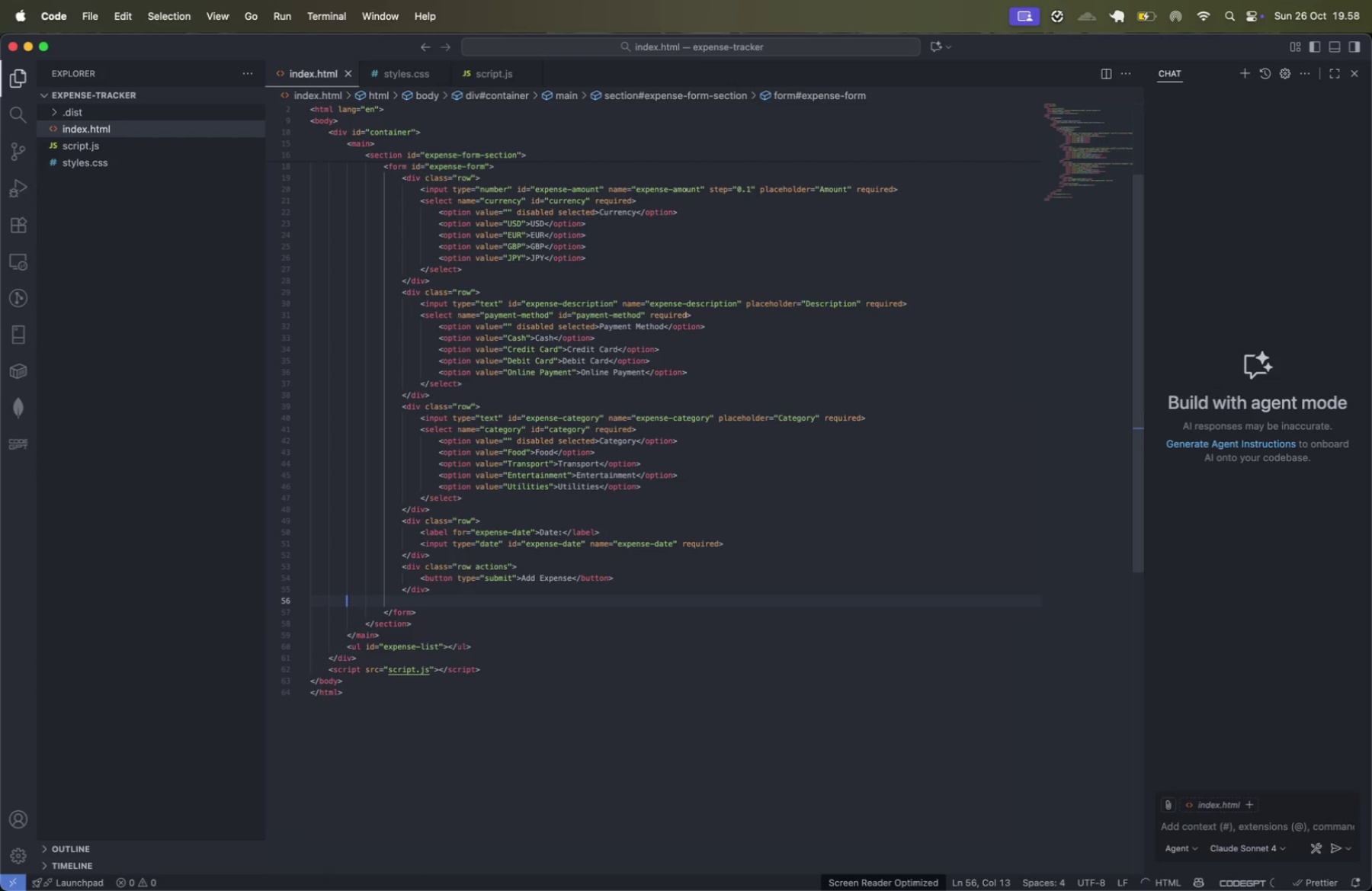 
key(Backspace)
 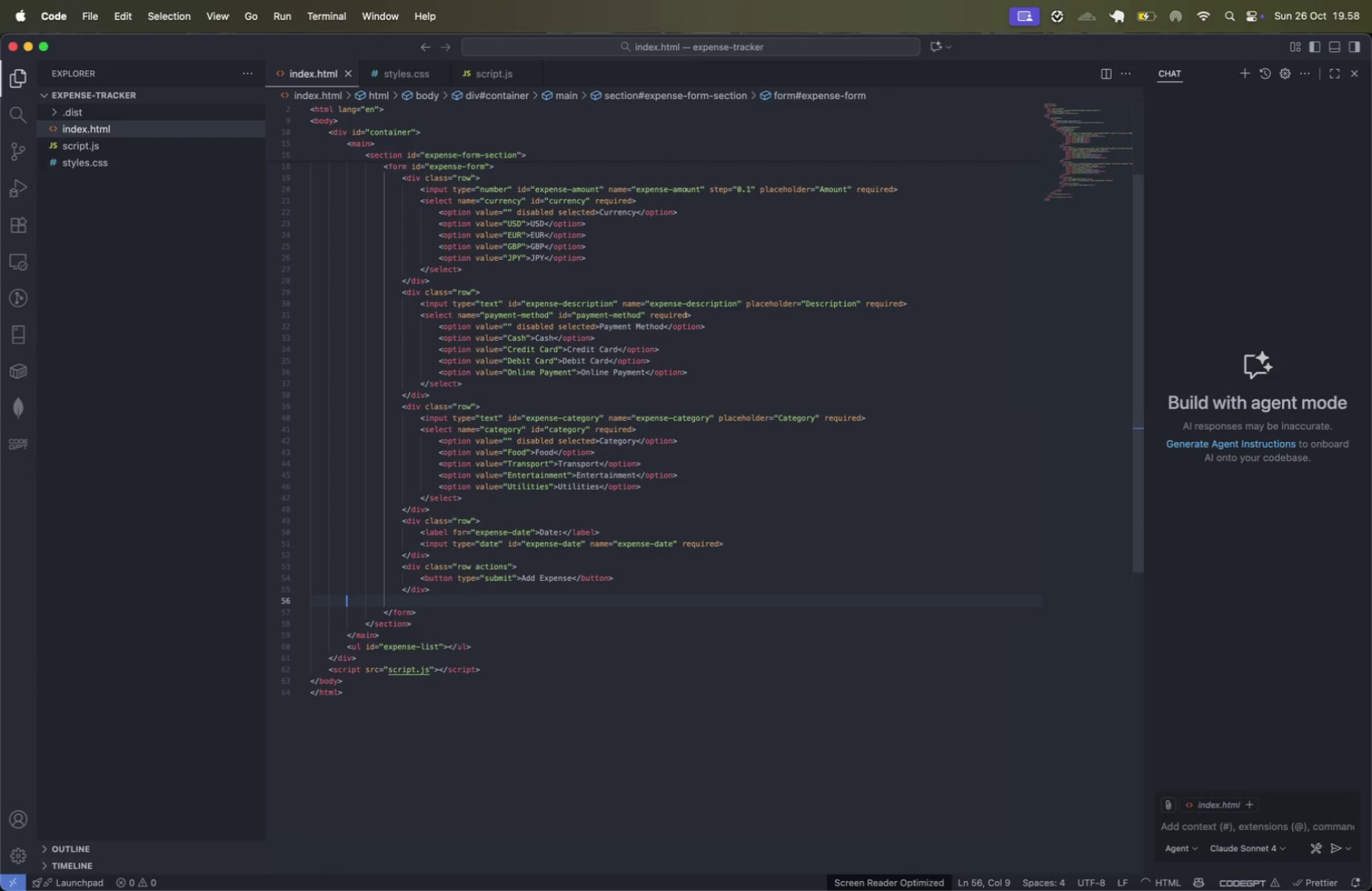 
key(Backspace)
 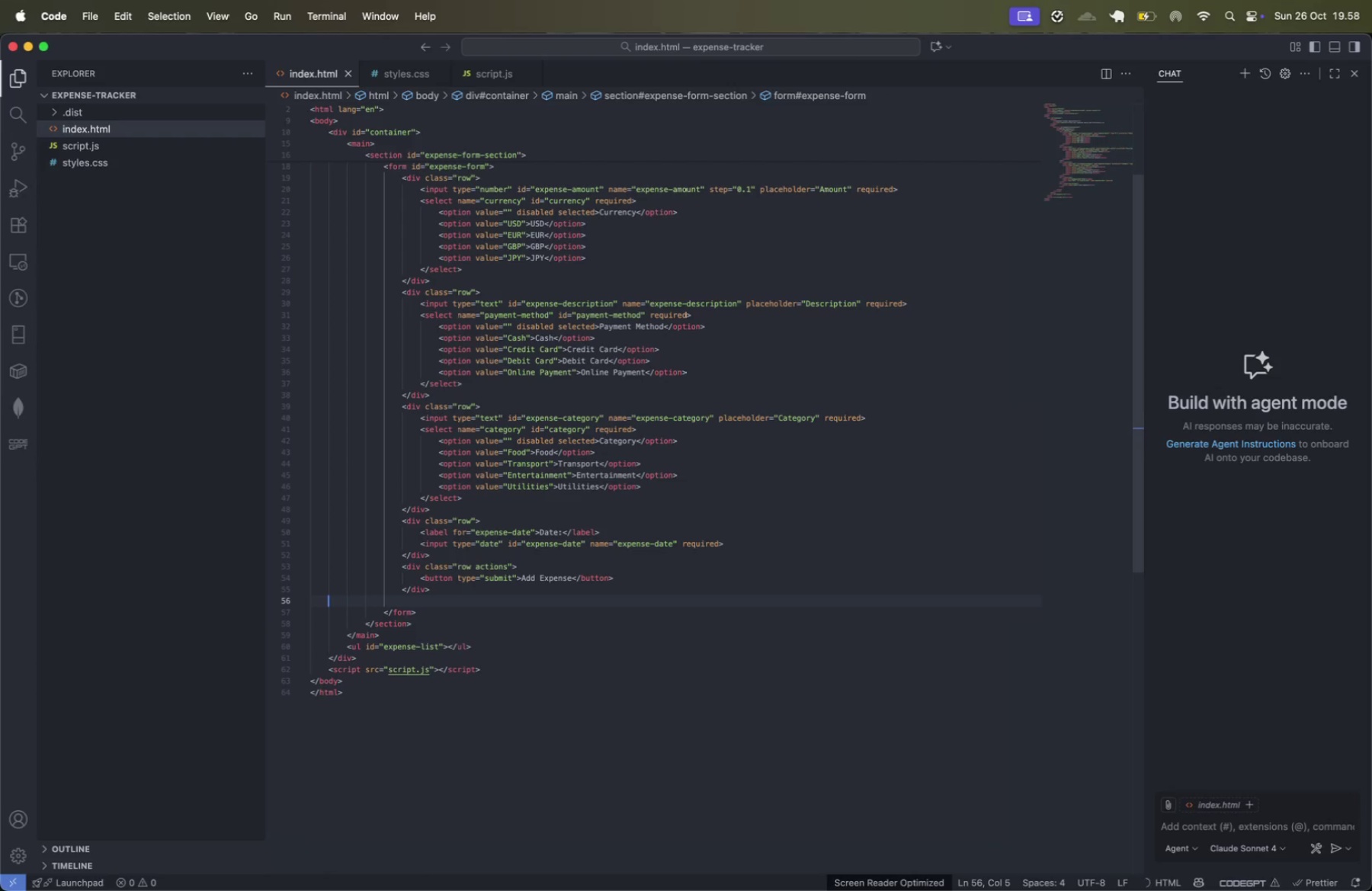 
key(Backspace)
 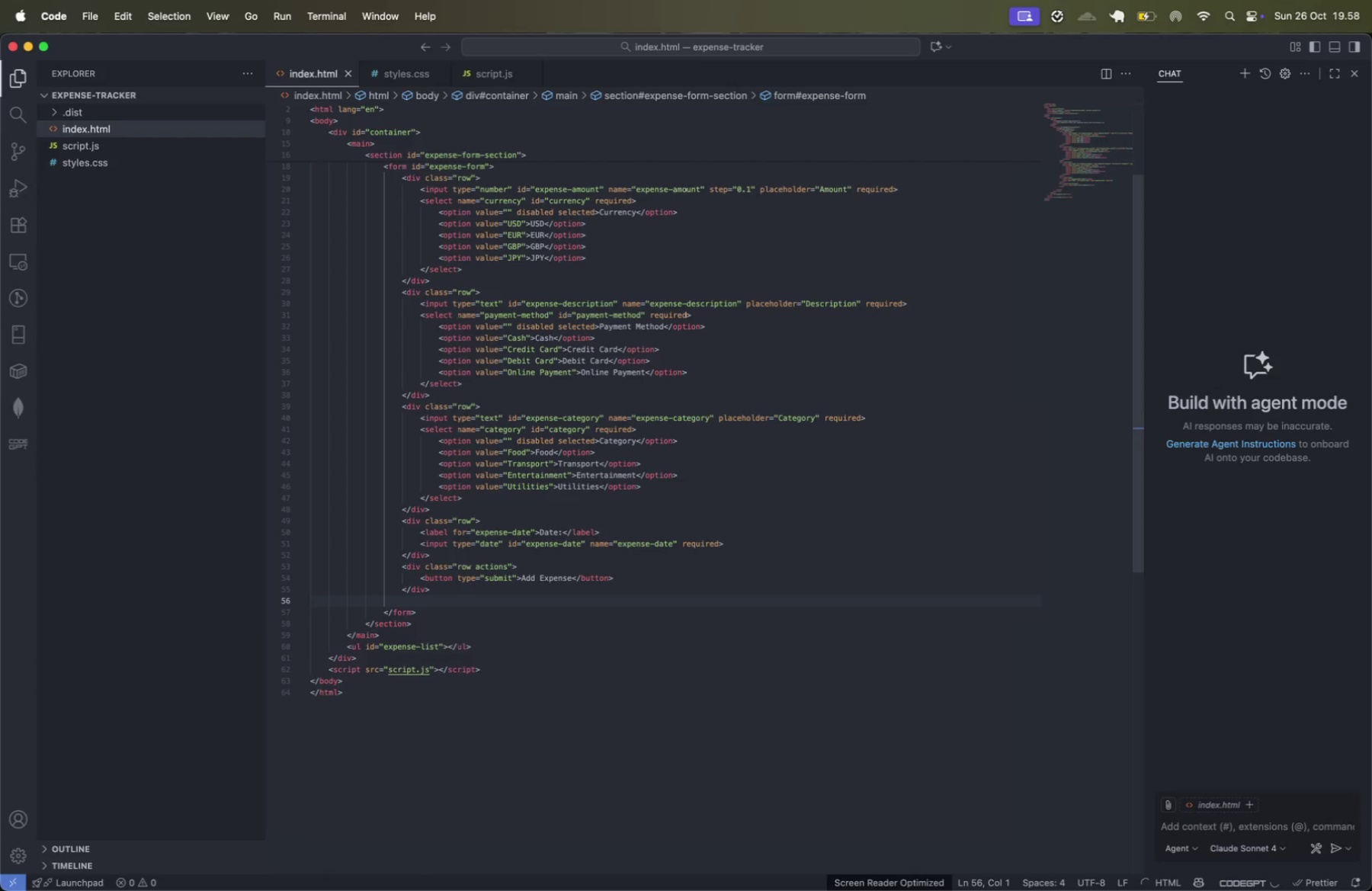 
key(Backspace)
 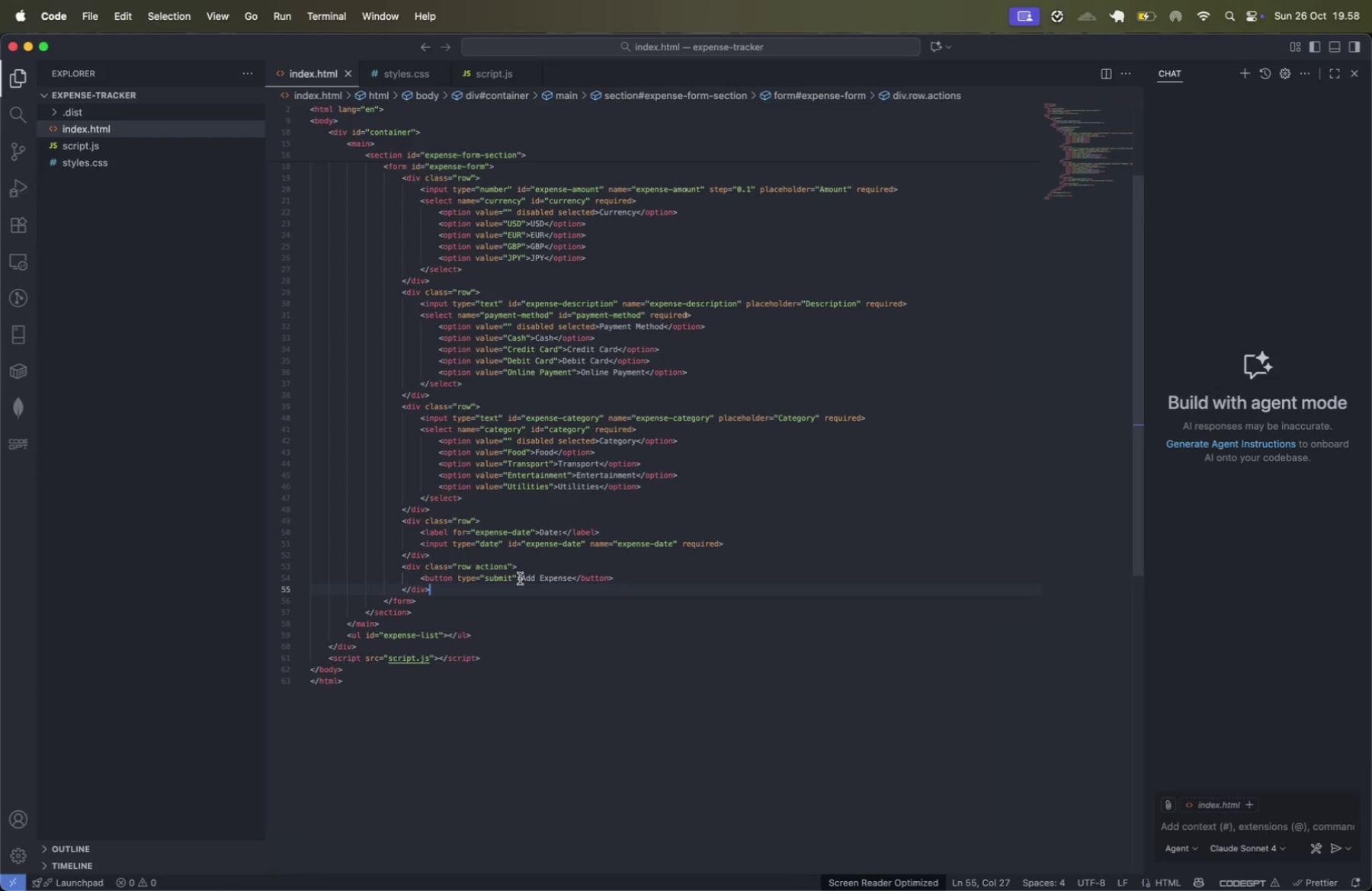 
wait(6.69)
 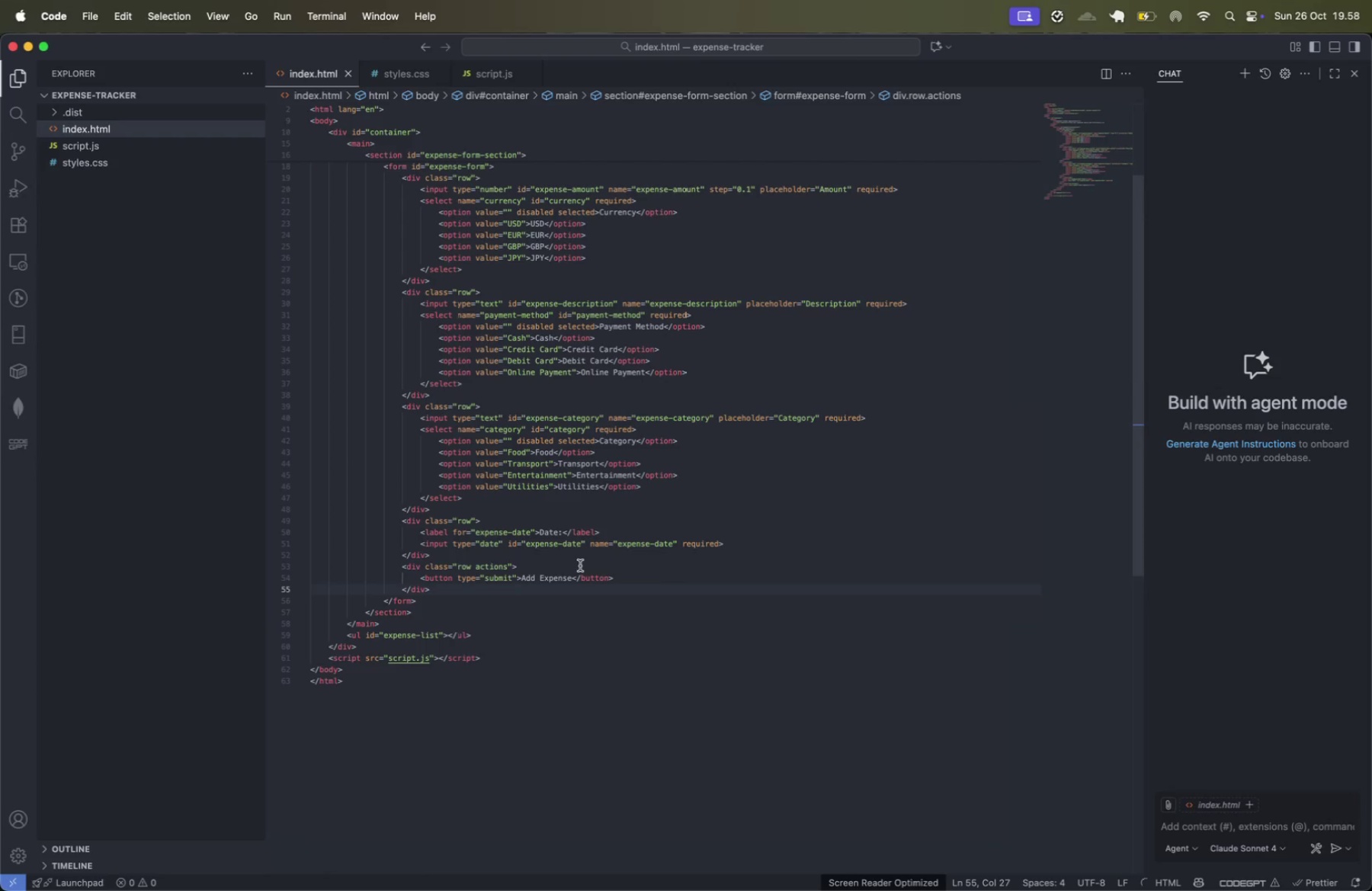 
left_click([456, 580])
 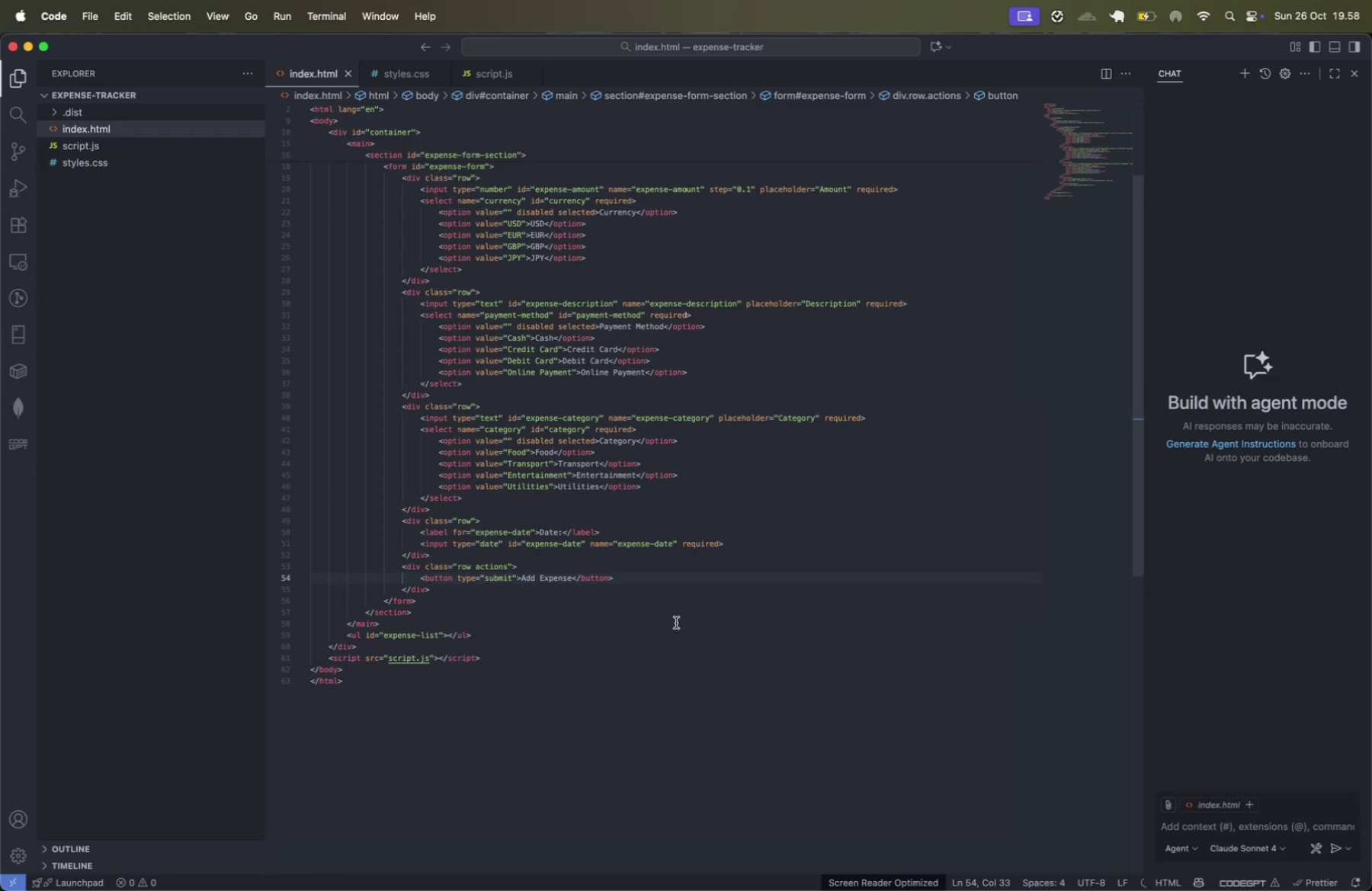 
key(ArrowLeft)
 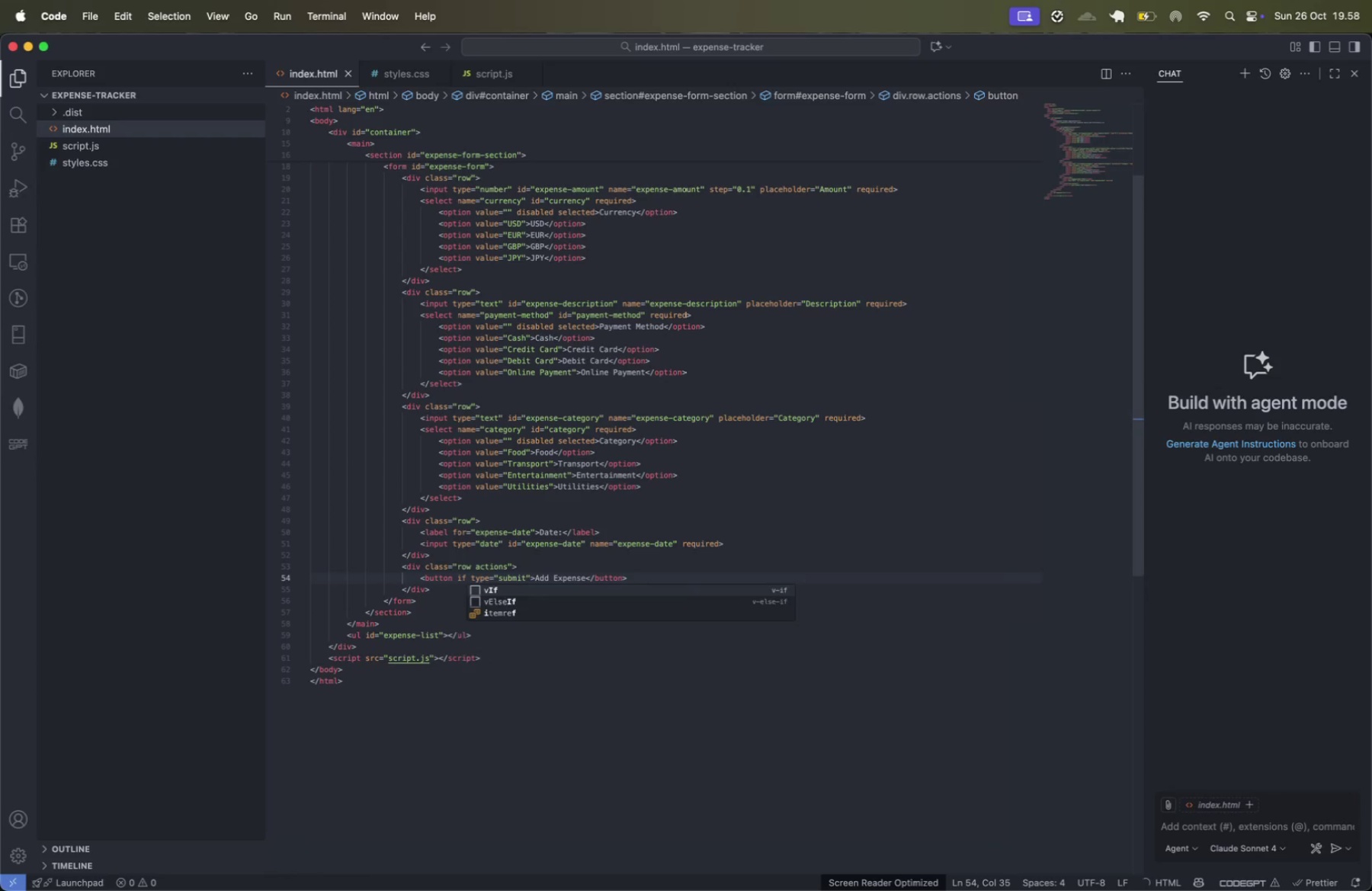 
type( if)
key(Backspace)
type(d)
 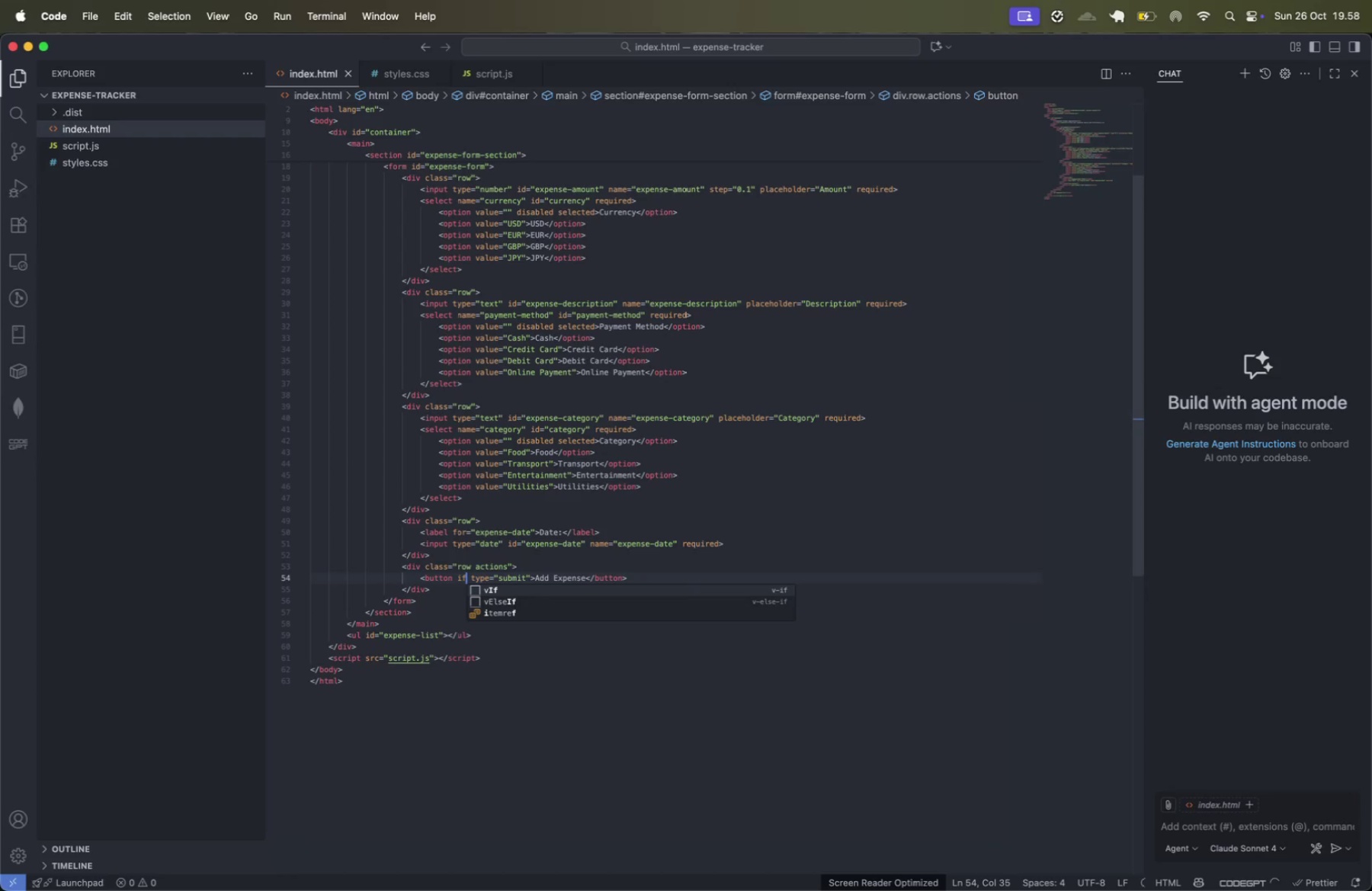 
key(Enter)
 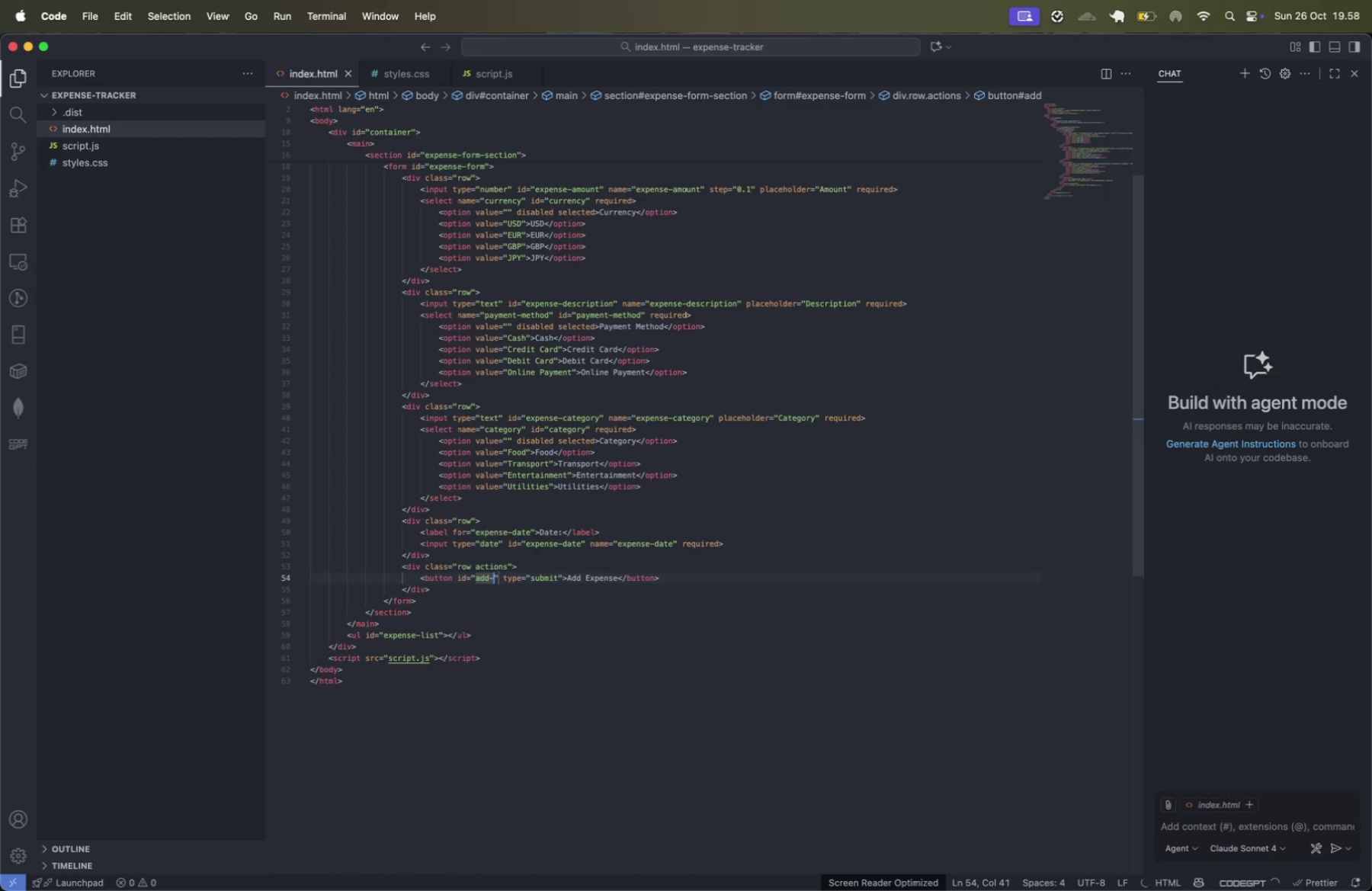 
type(add-btn)
 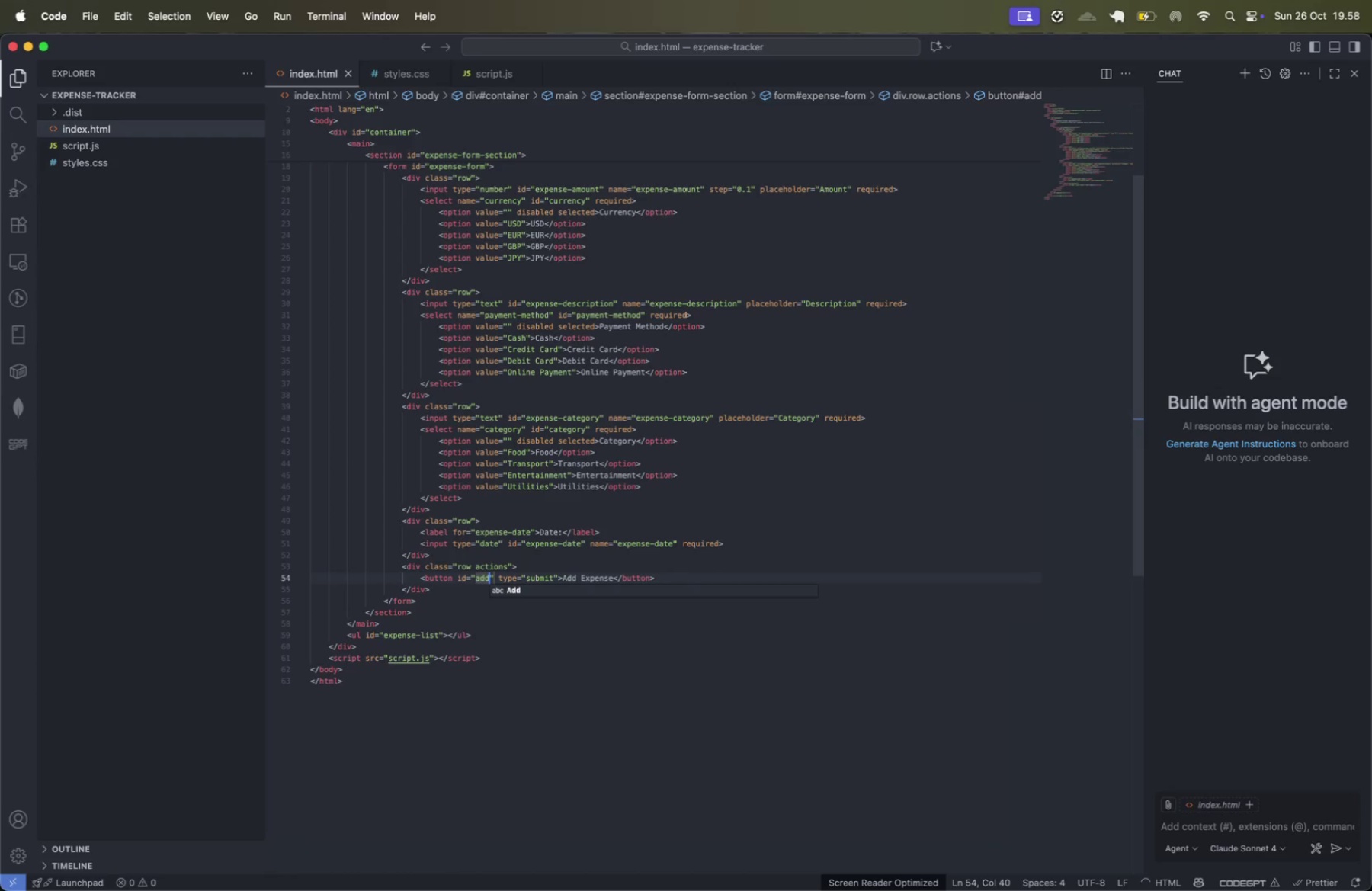 
key(ArrowRight)
 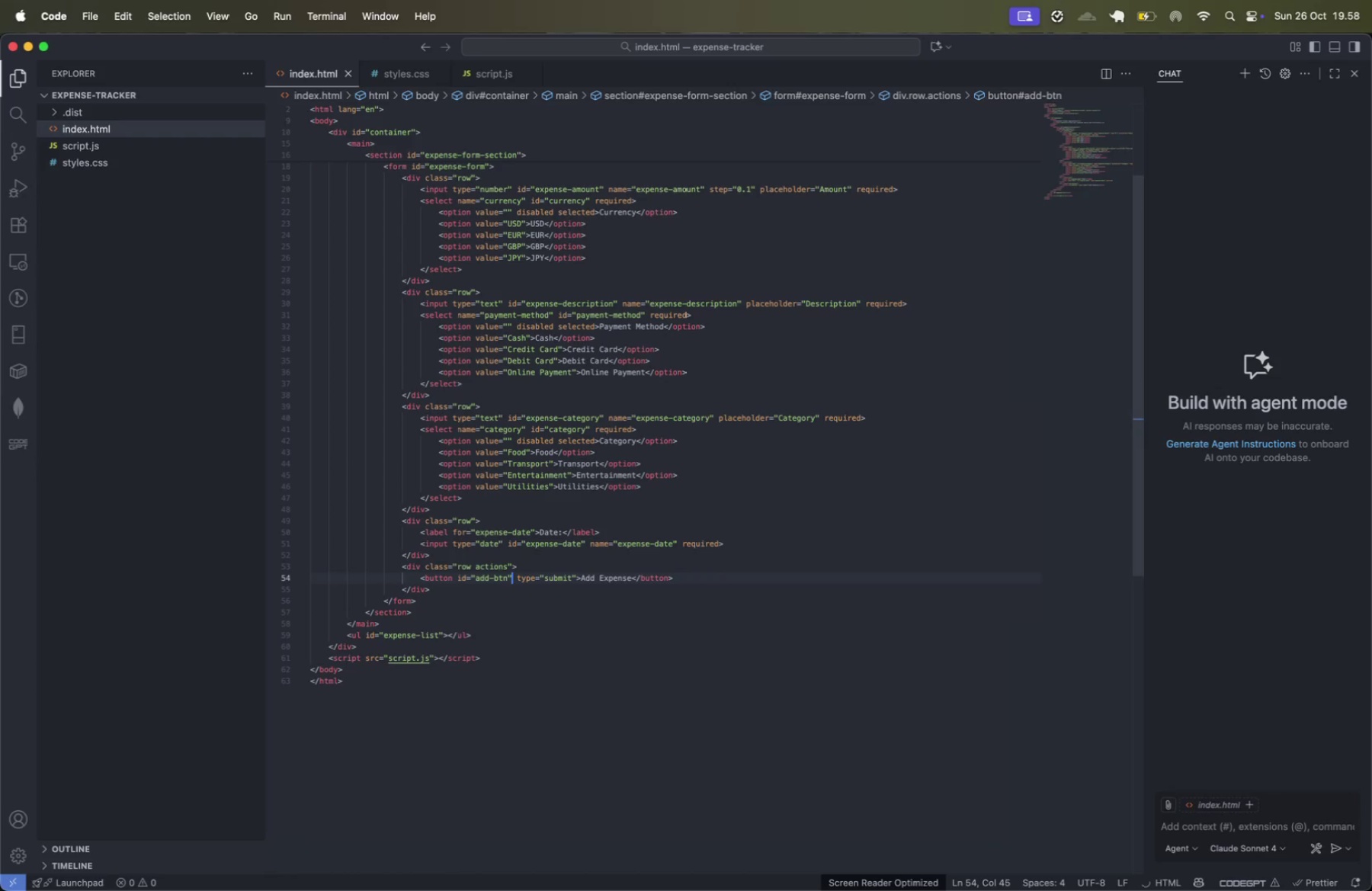 
key(Meta+CommandLeft)
 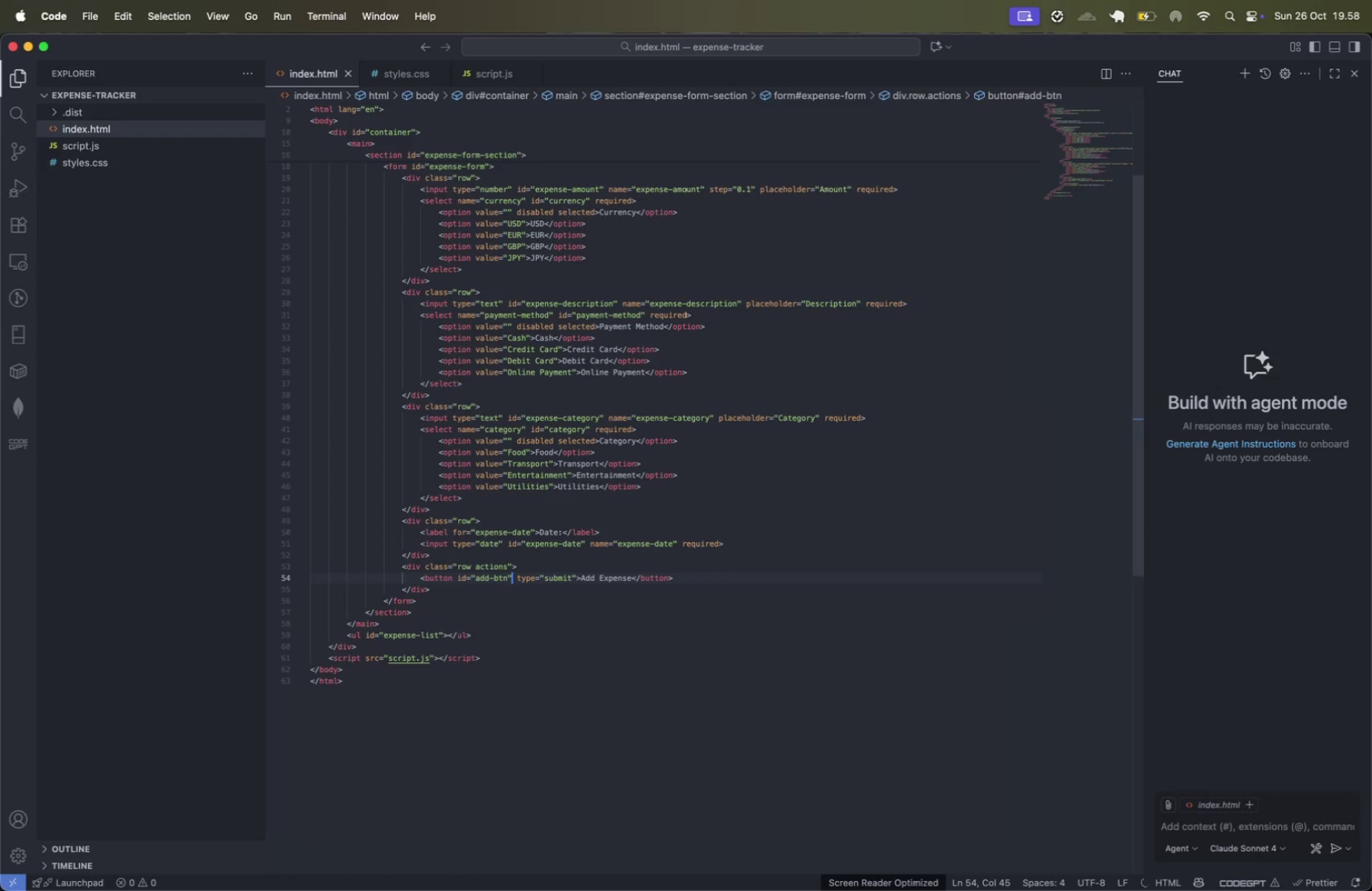 
key(Meta+ArrowRight)
 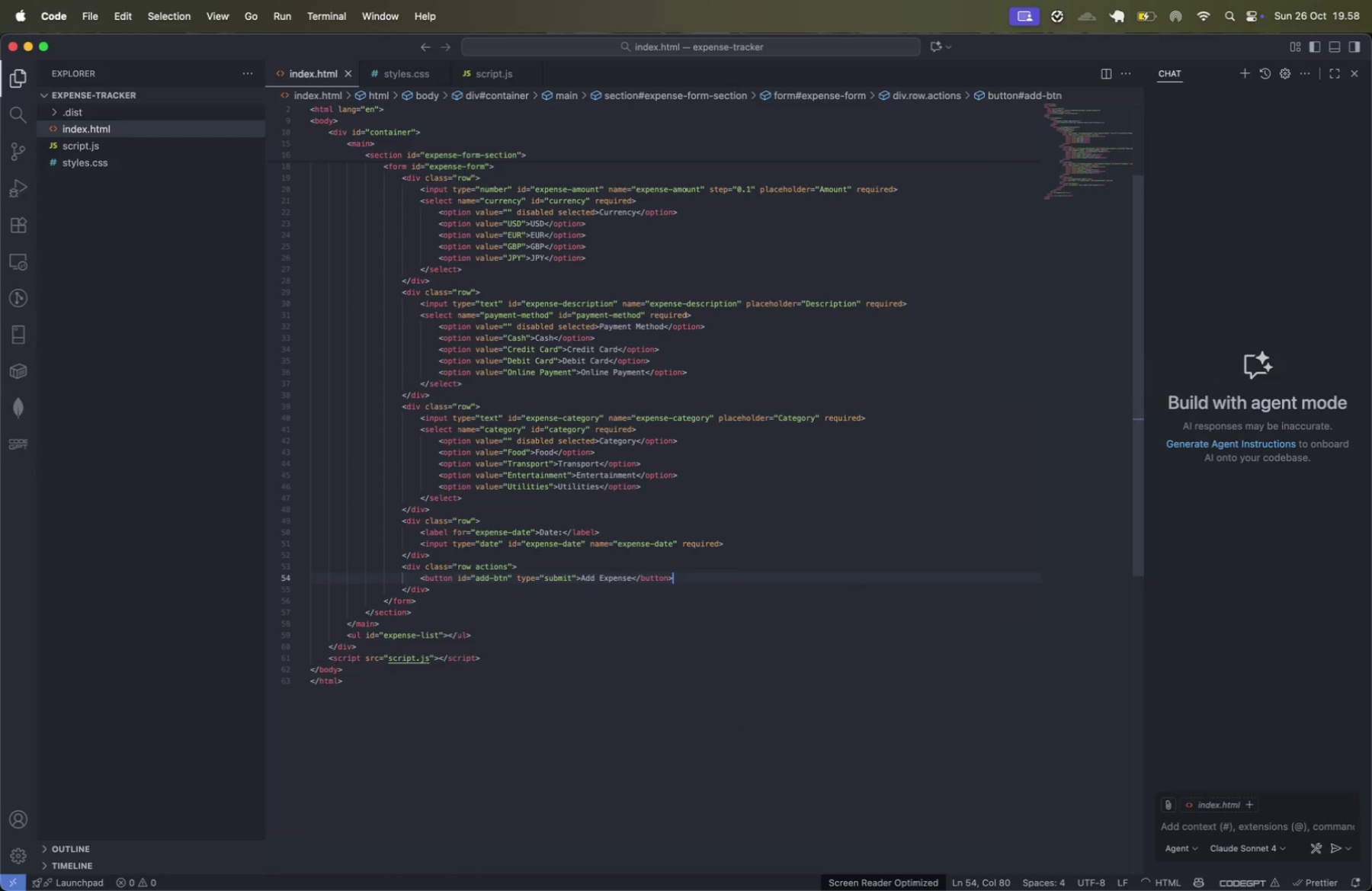 
key(Enter)
 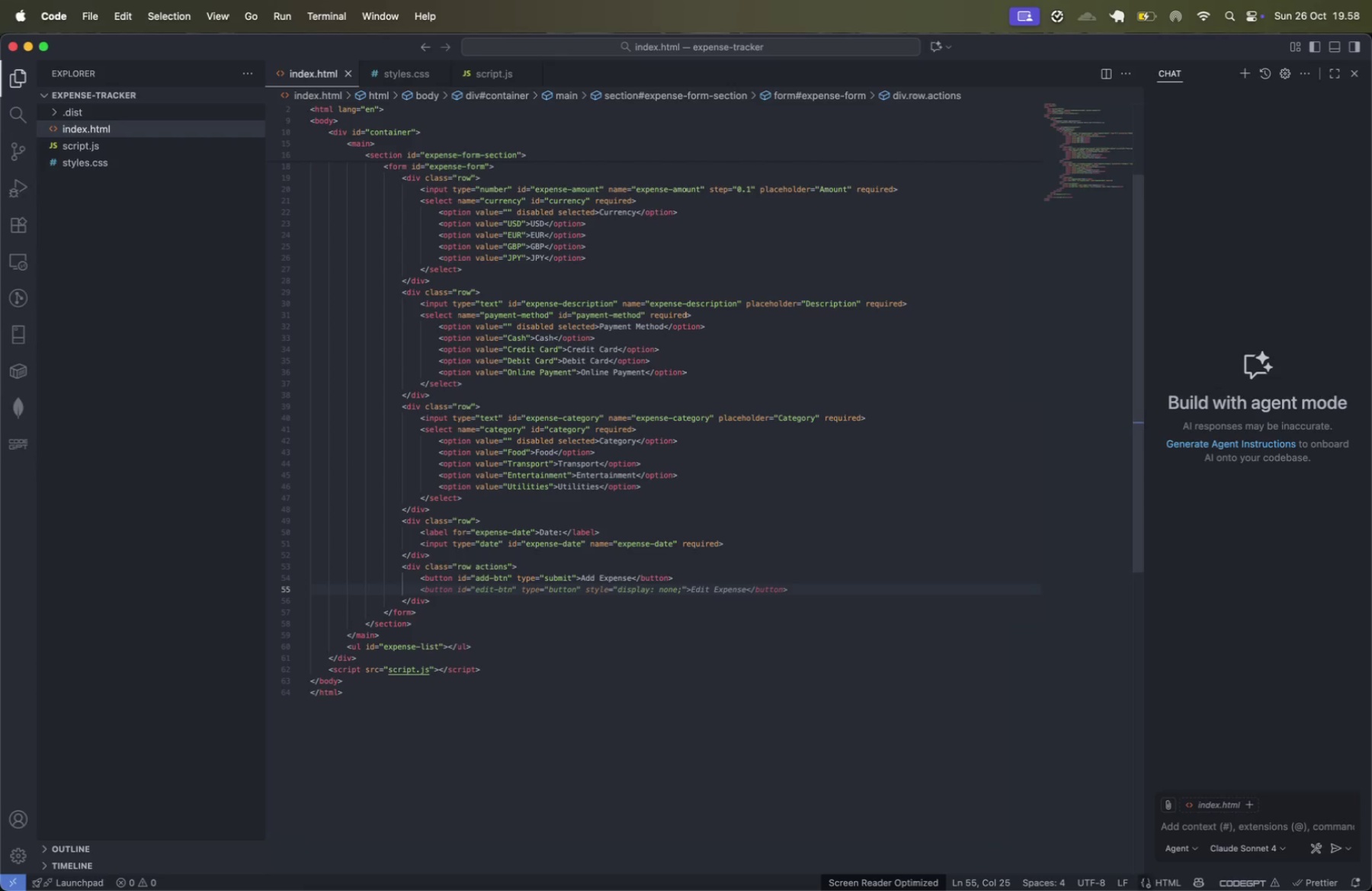 
key(Tab)
 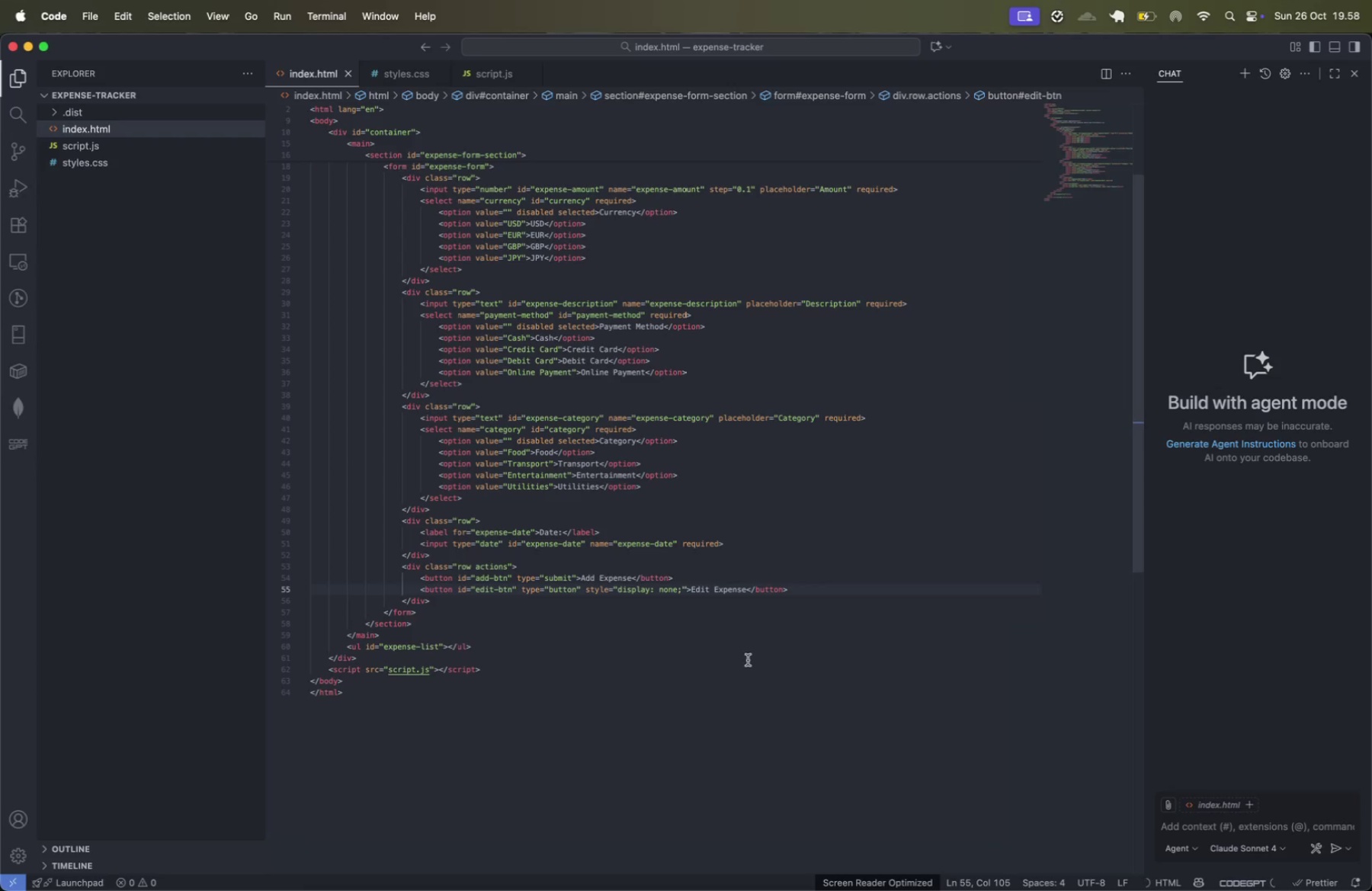 
double_click([483, 589])
 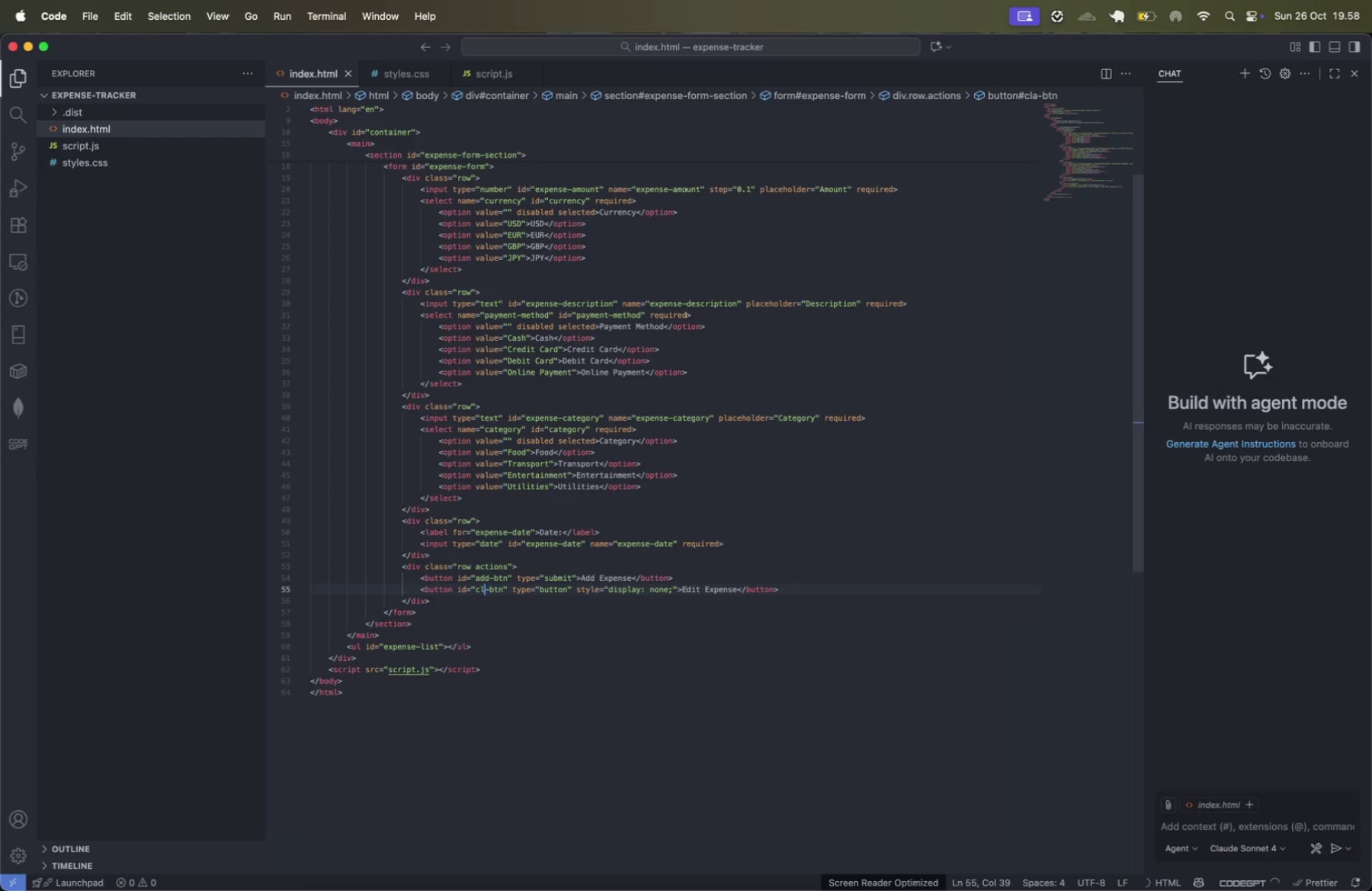 
type(ce)
key(Backspace)
type(lar)
key(Backspace)
key(Backspace)
type(ear)
 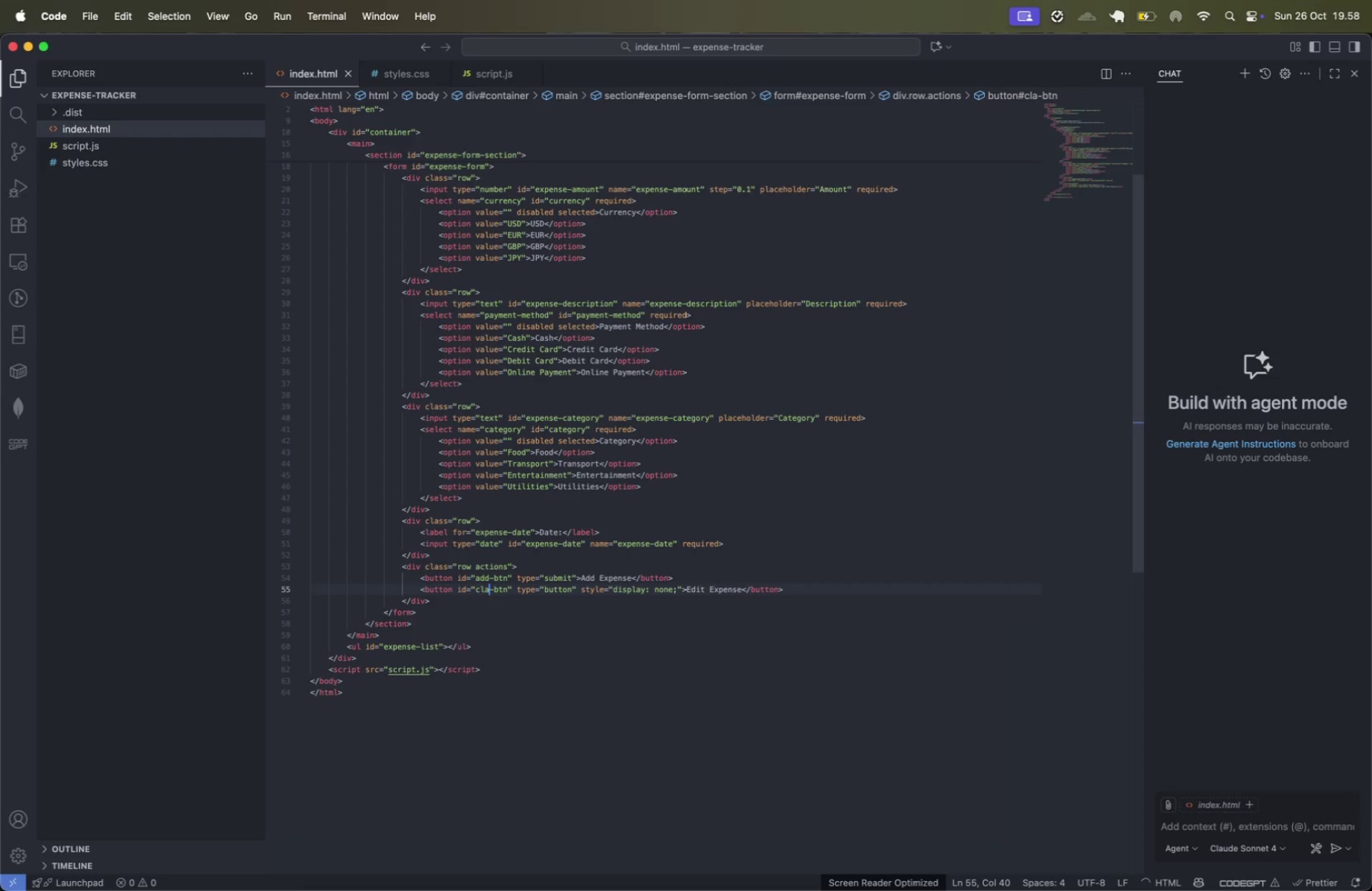 
key(ArrowRight)
 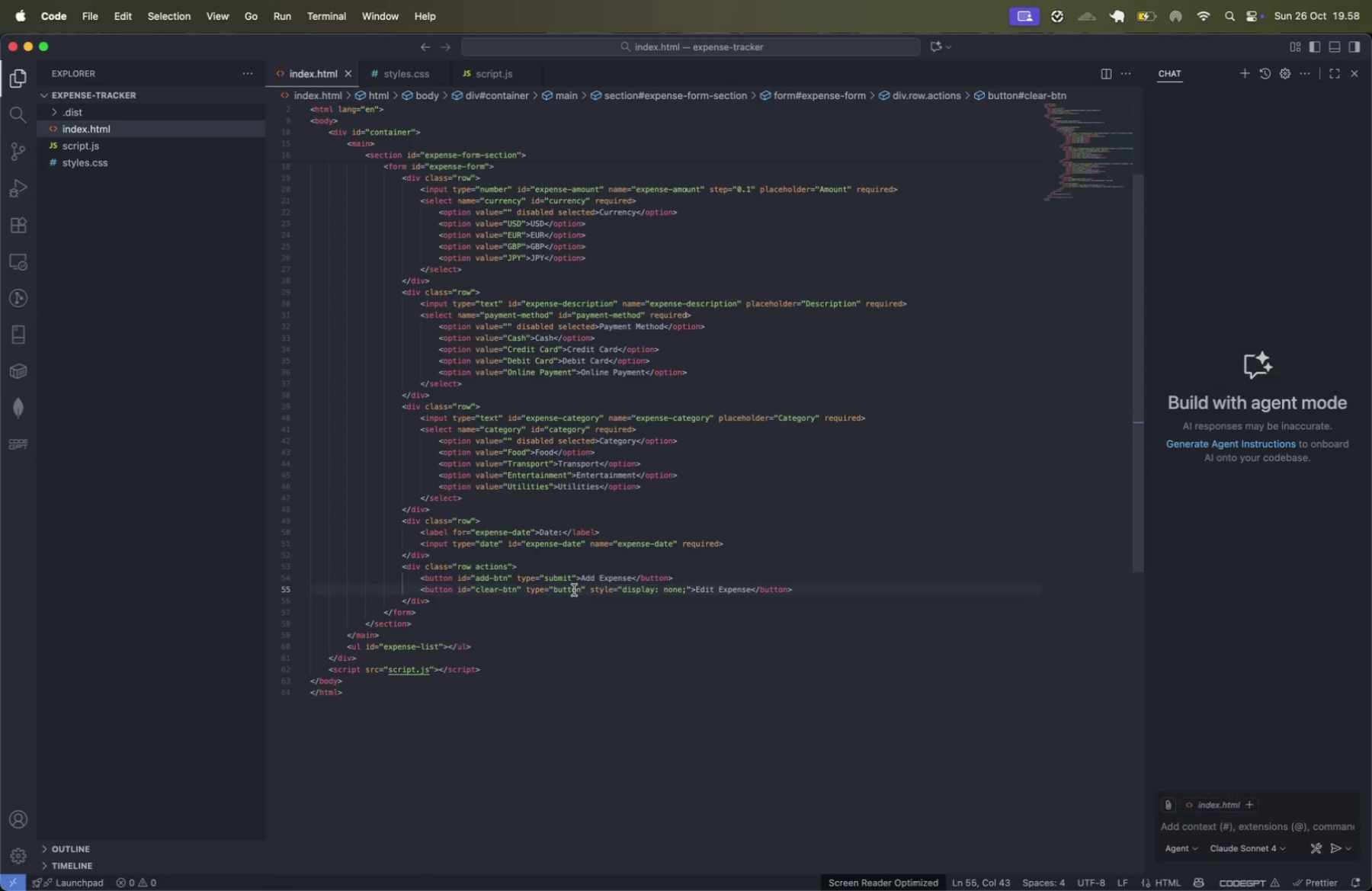 
wait(5.88)
 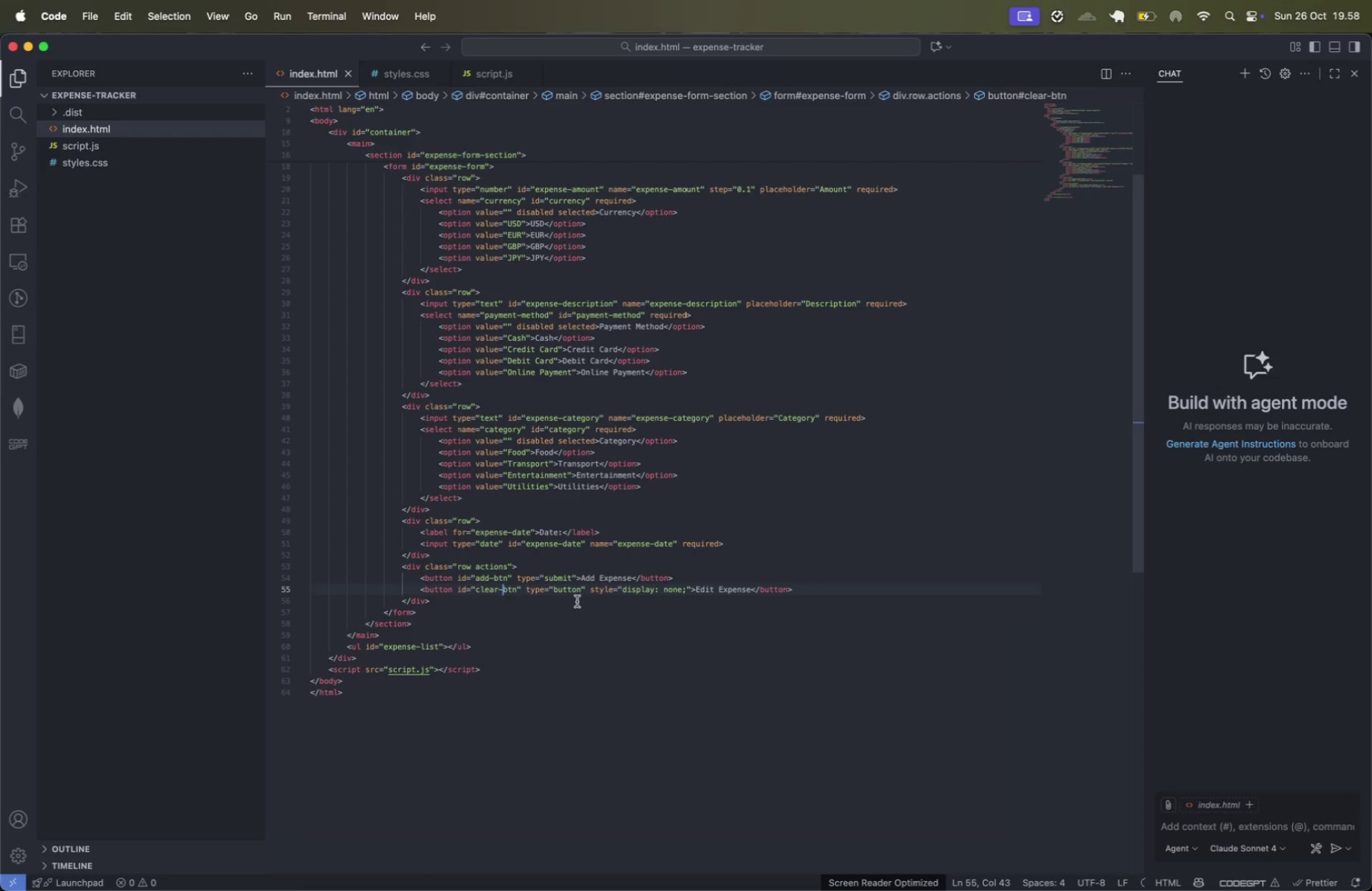 
left_click([569, 588])
 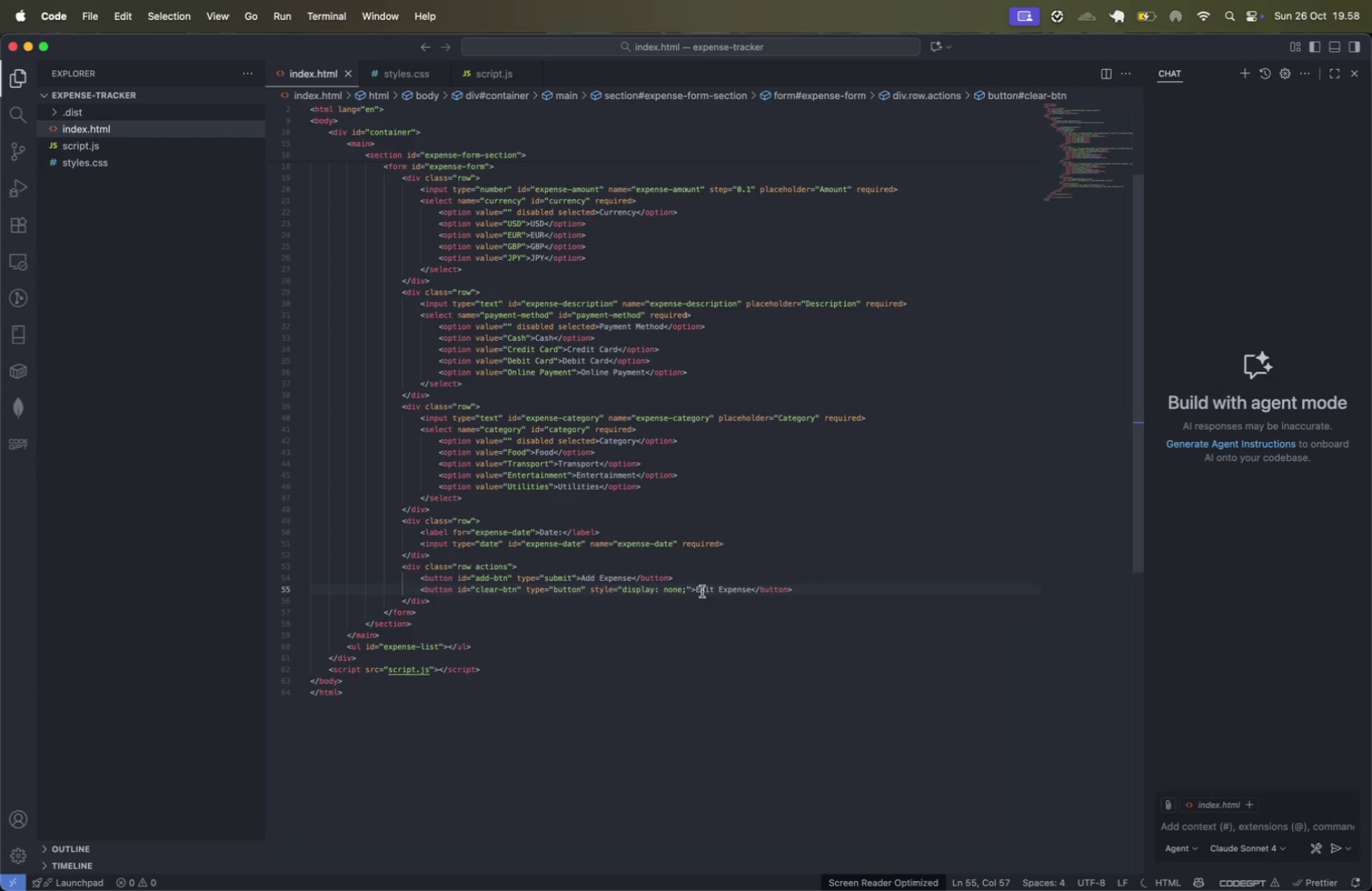 
double_click([704, 590])
 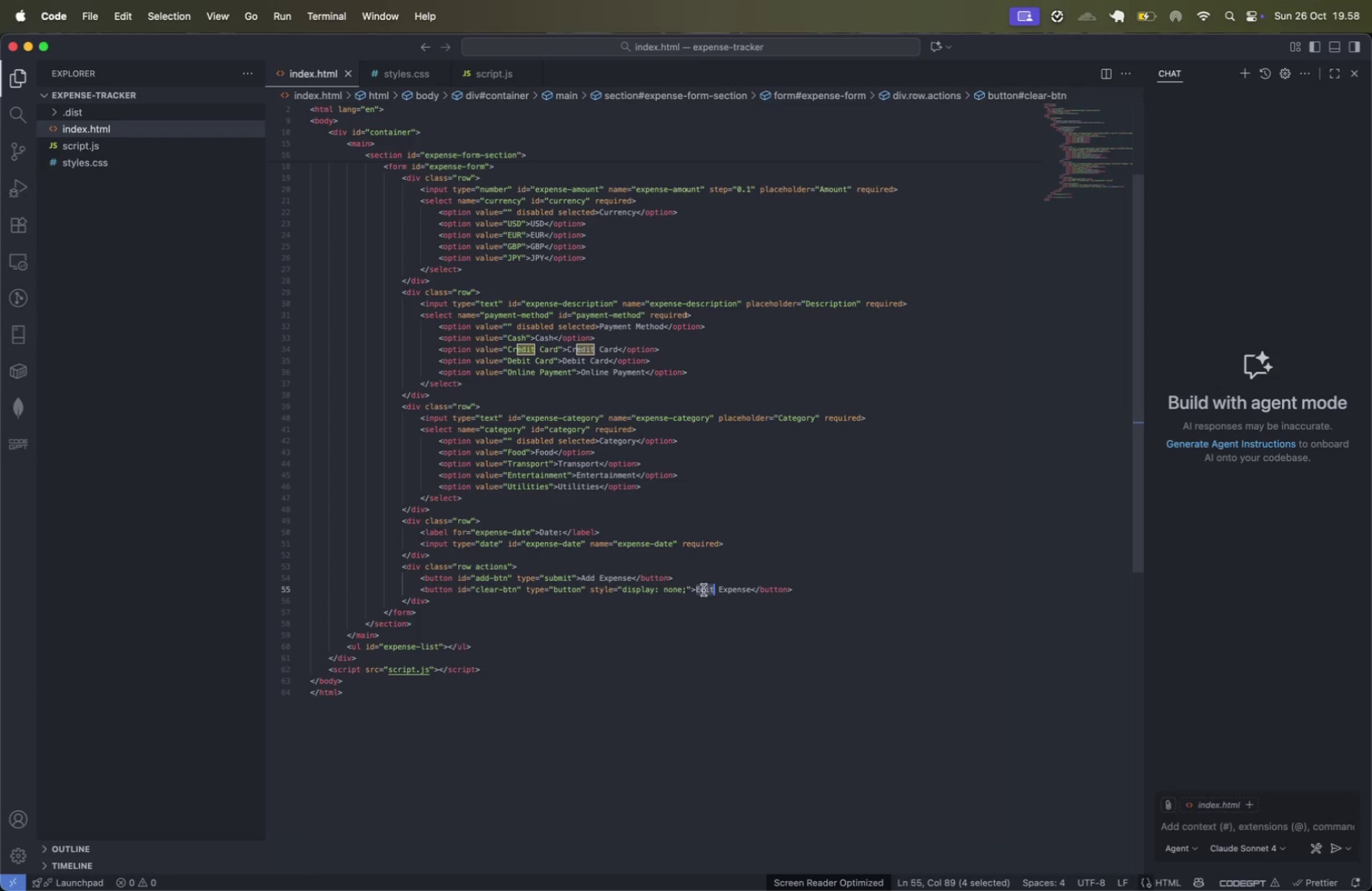 
type(Clear Session)
 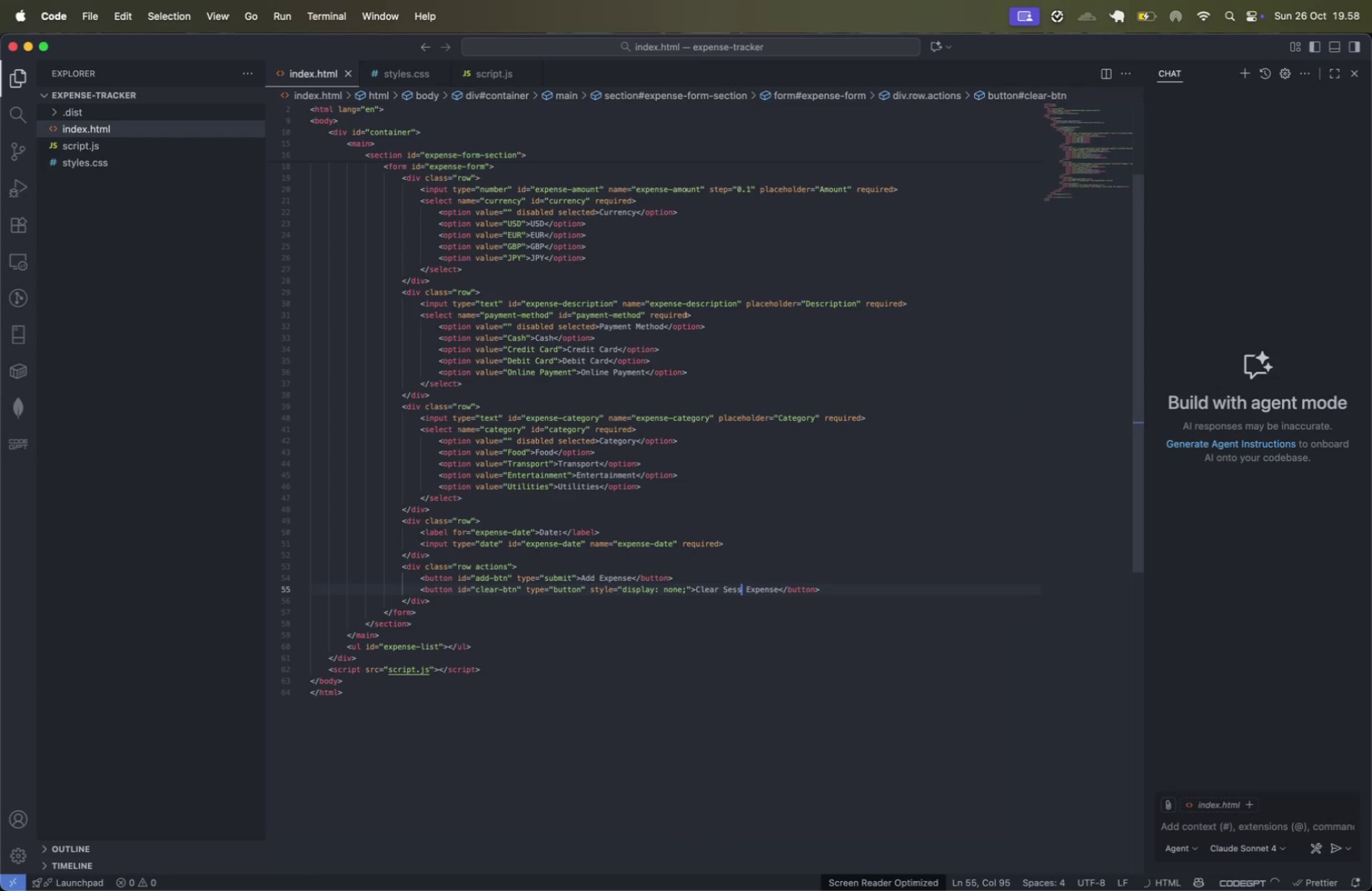 
key(Alt+Shift+OptionLeft)
 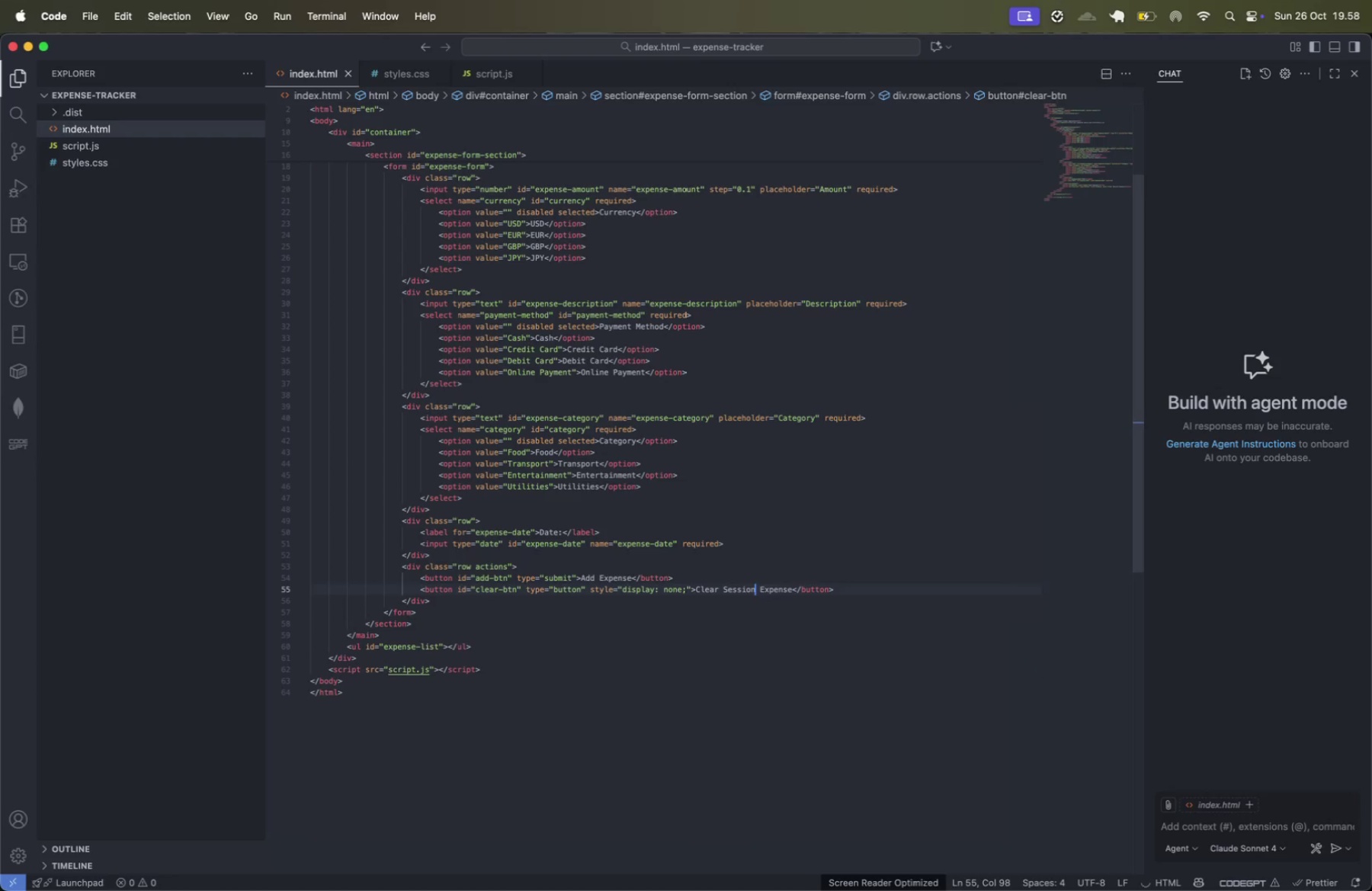 
key(Alt+Shift+ArrowRight)
 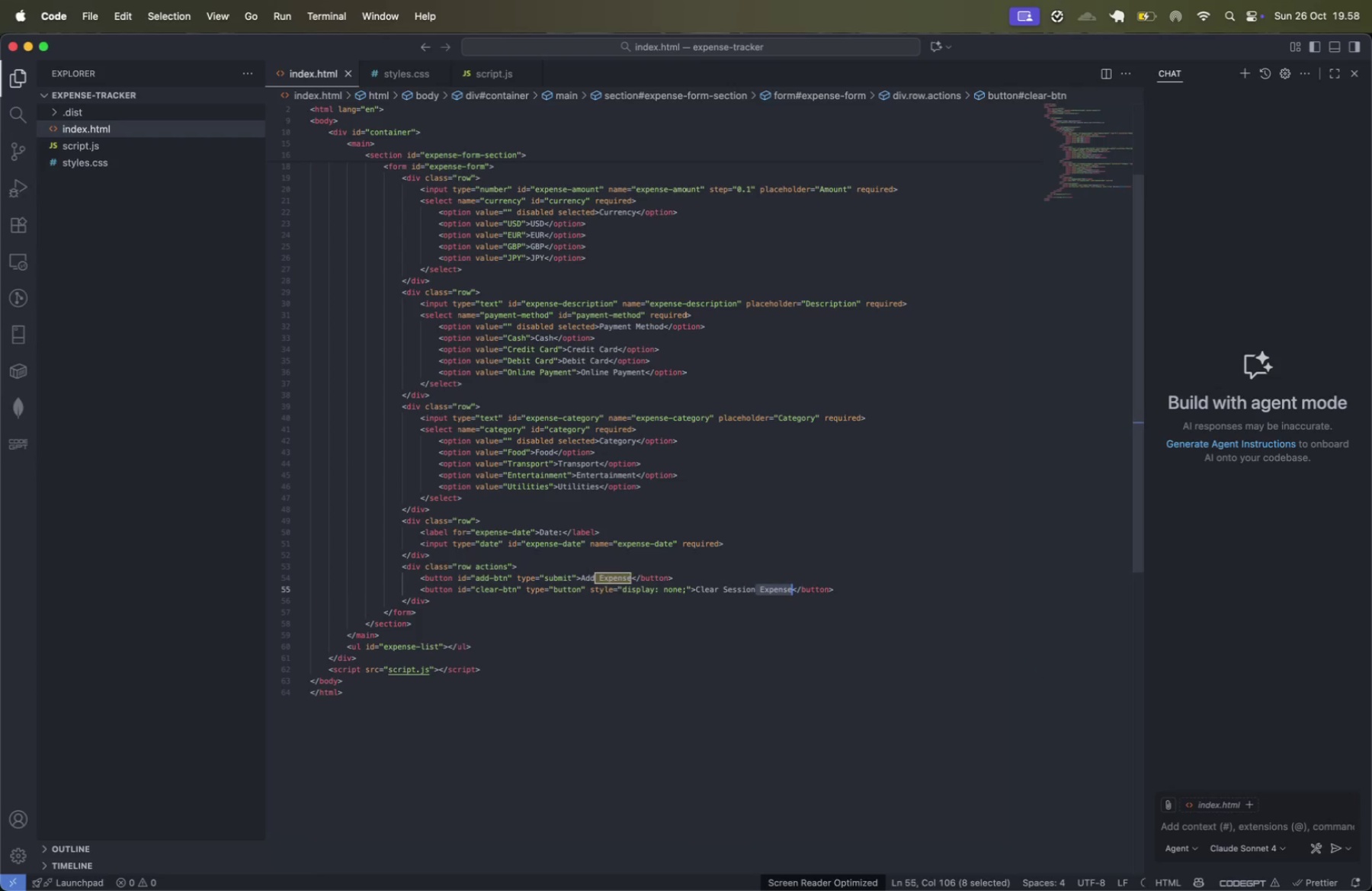 
key(Backspace)
 